 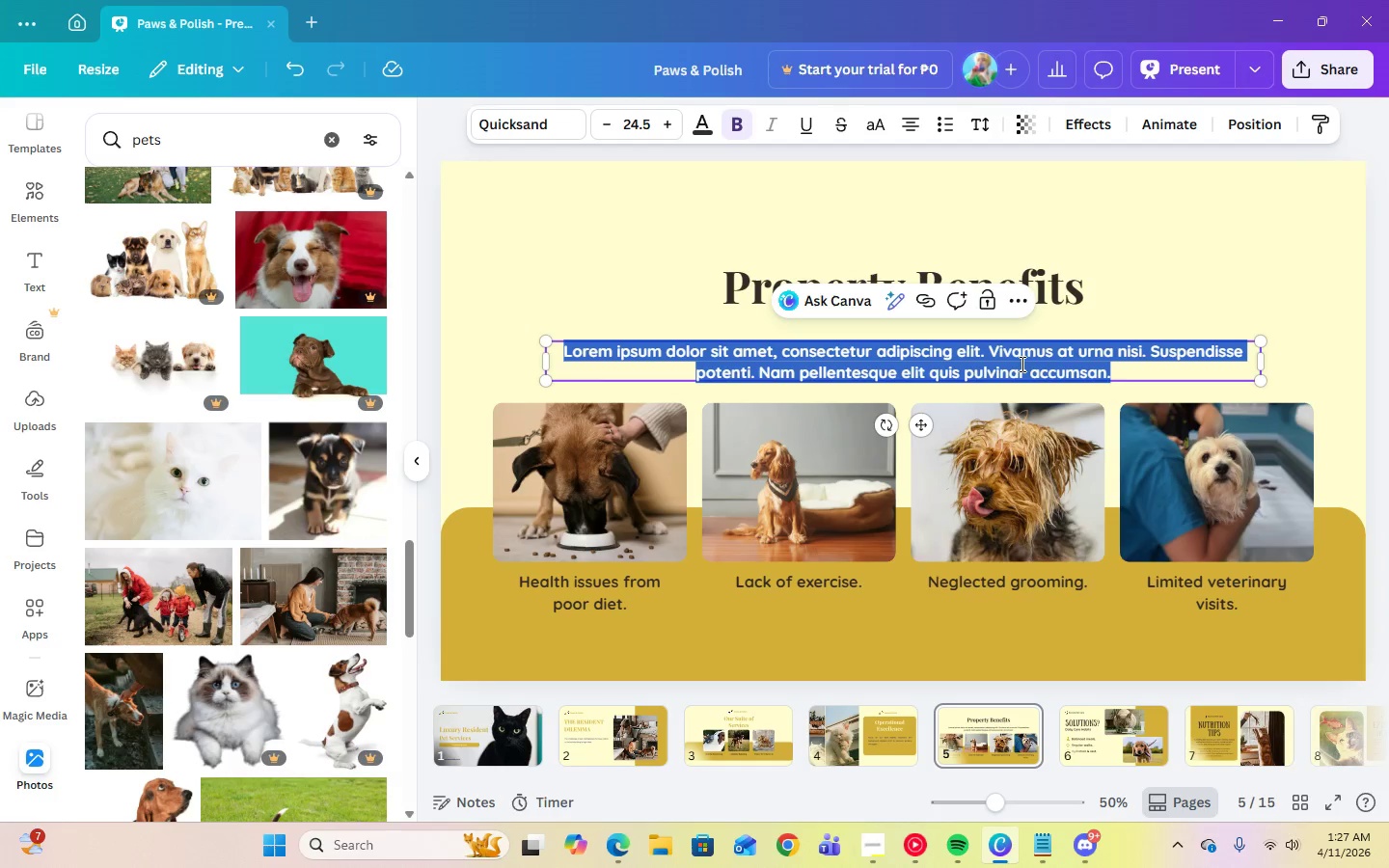 
right_click([1021, 364])
 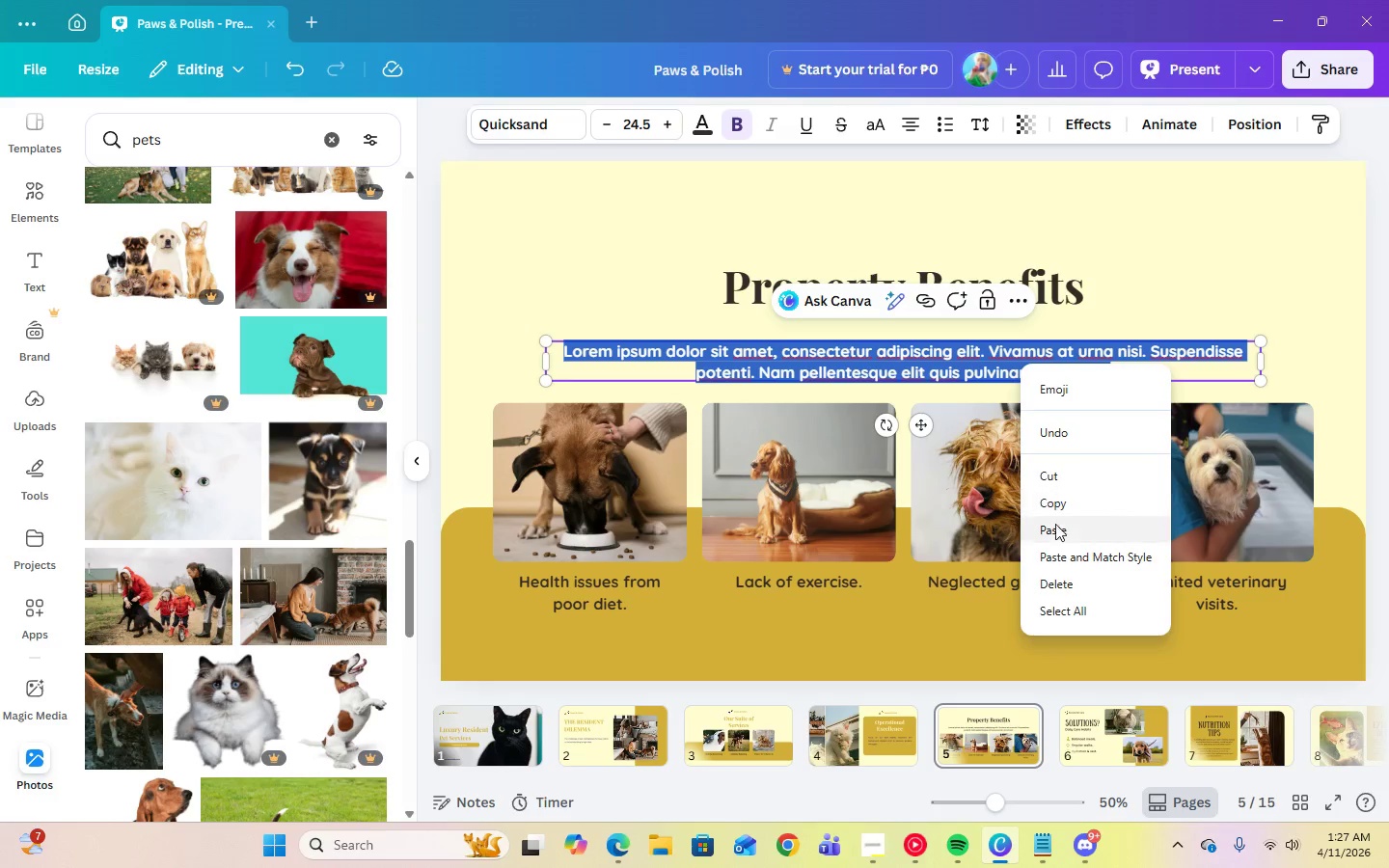 
left_click([1056, 534])
 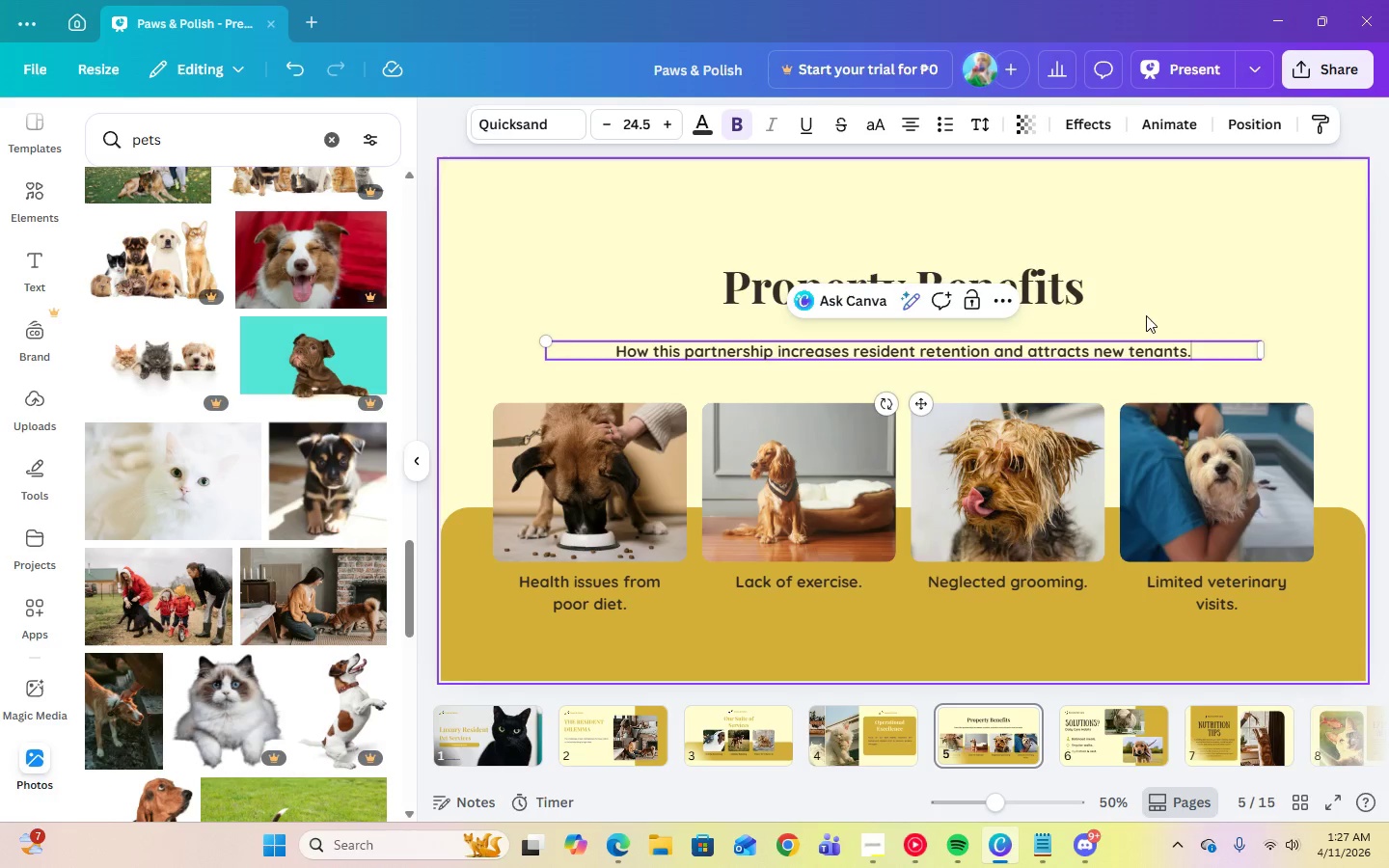 
left_click([1148, 312])
 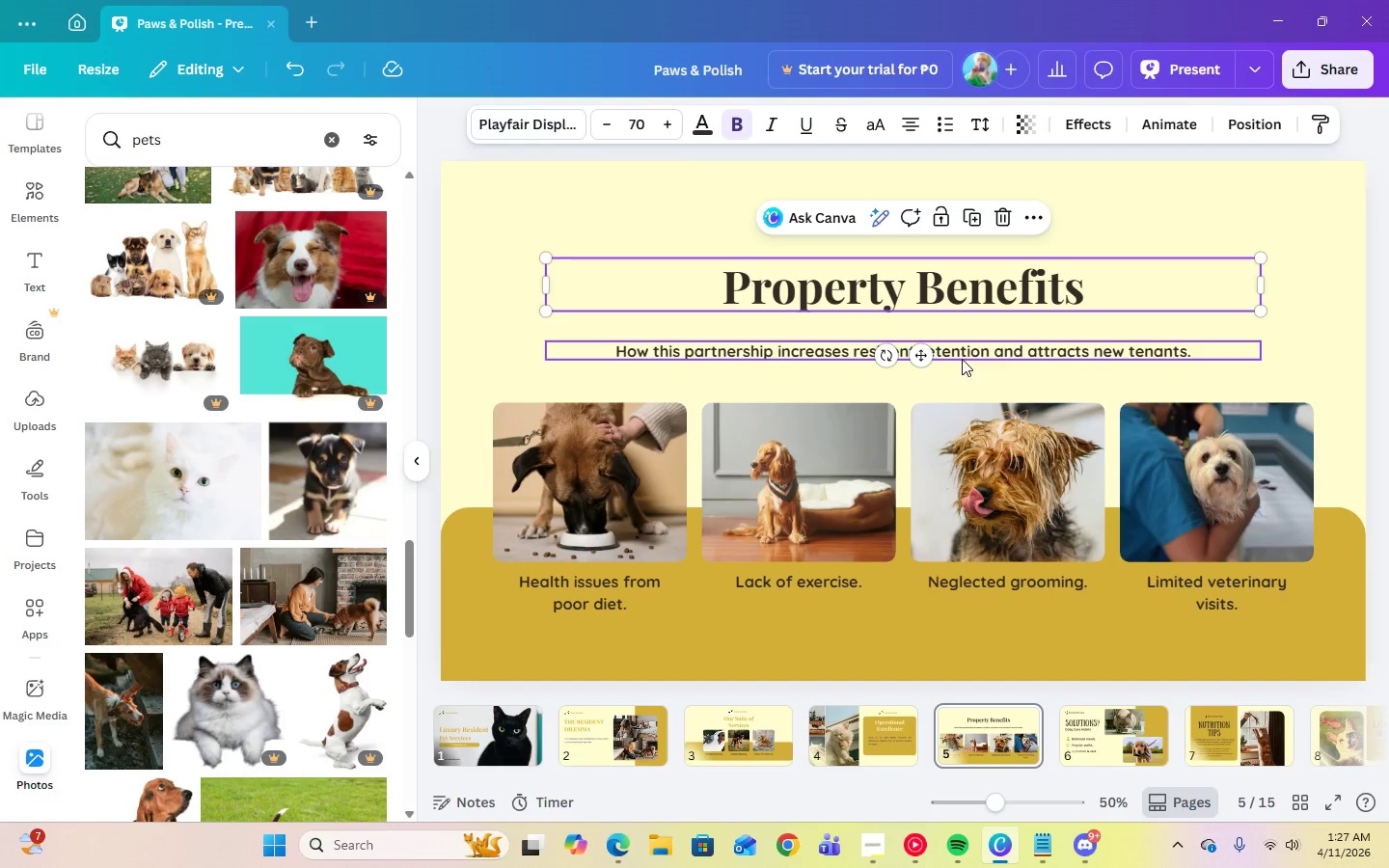 
left_click([974, 351])
 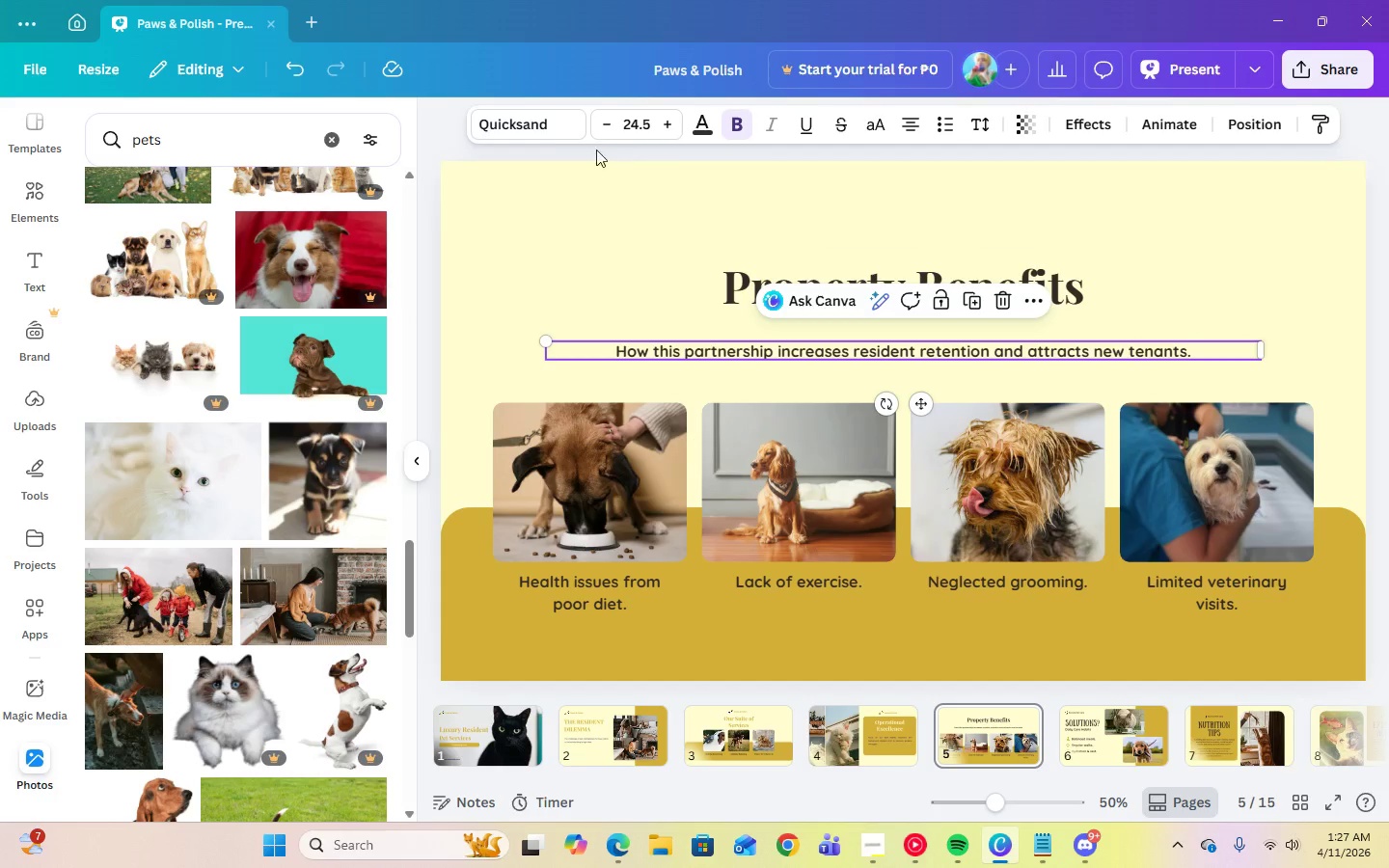 
left_click([544, 137])
 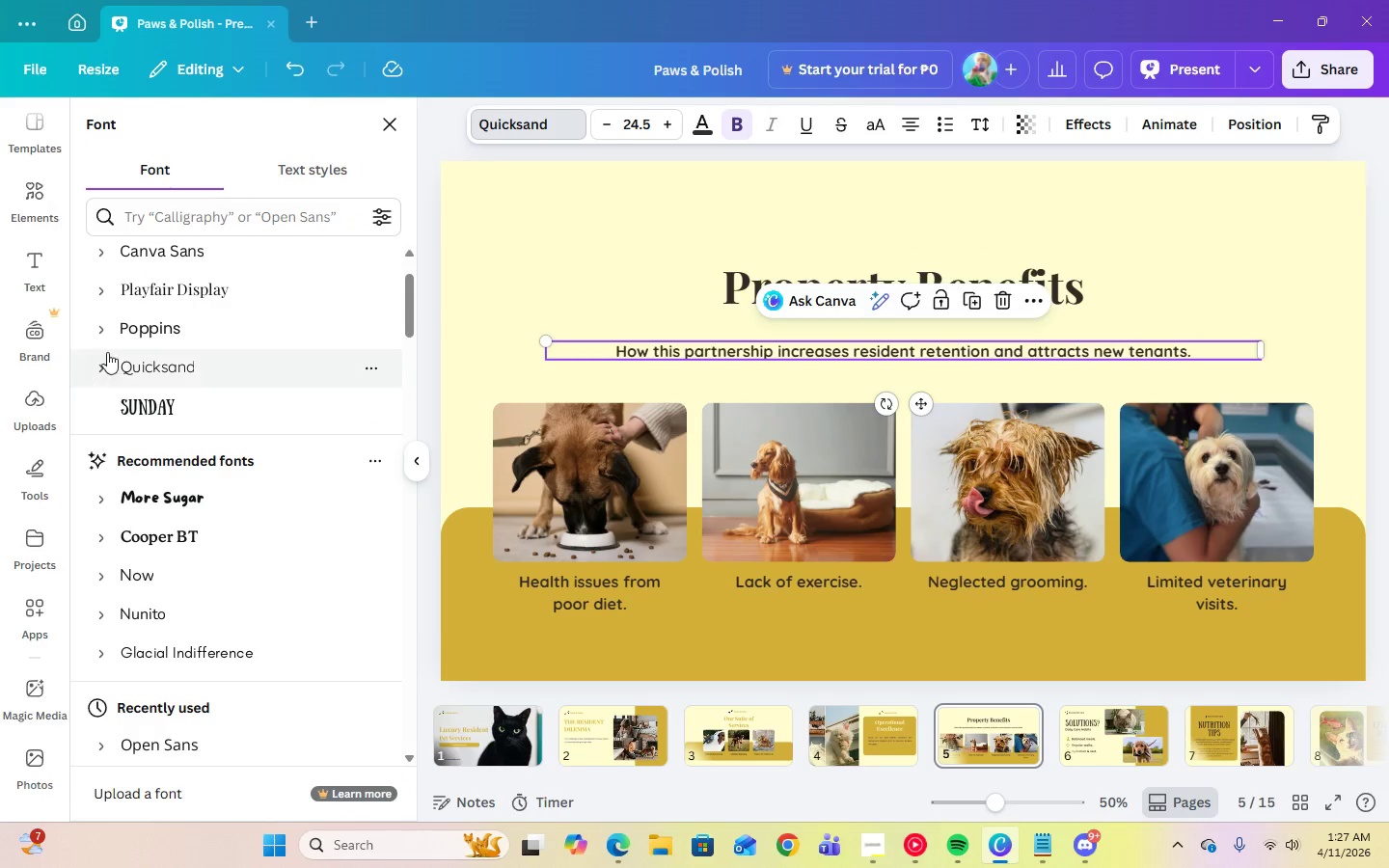 
left_click([104, 330])
 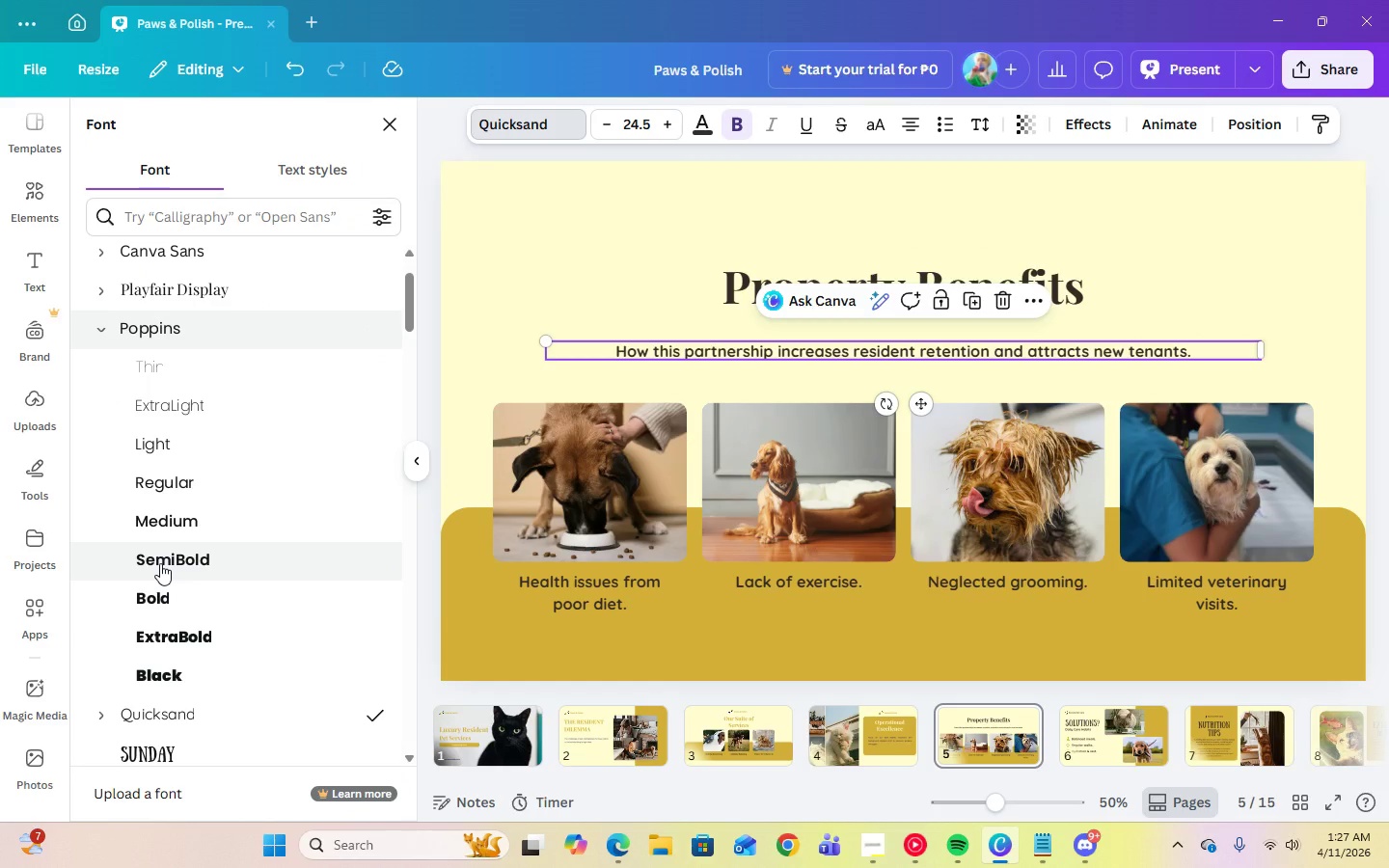 
left_click([160, 563])
 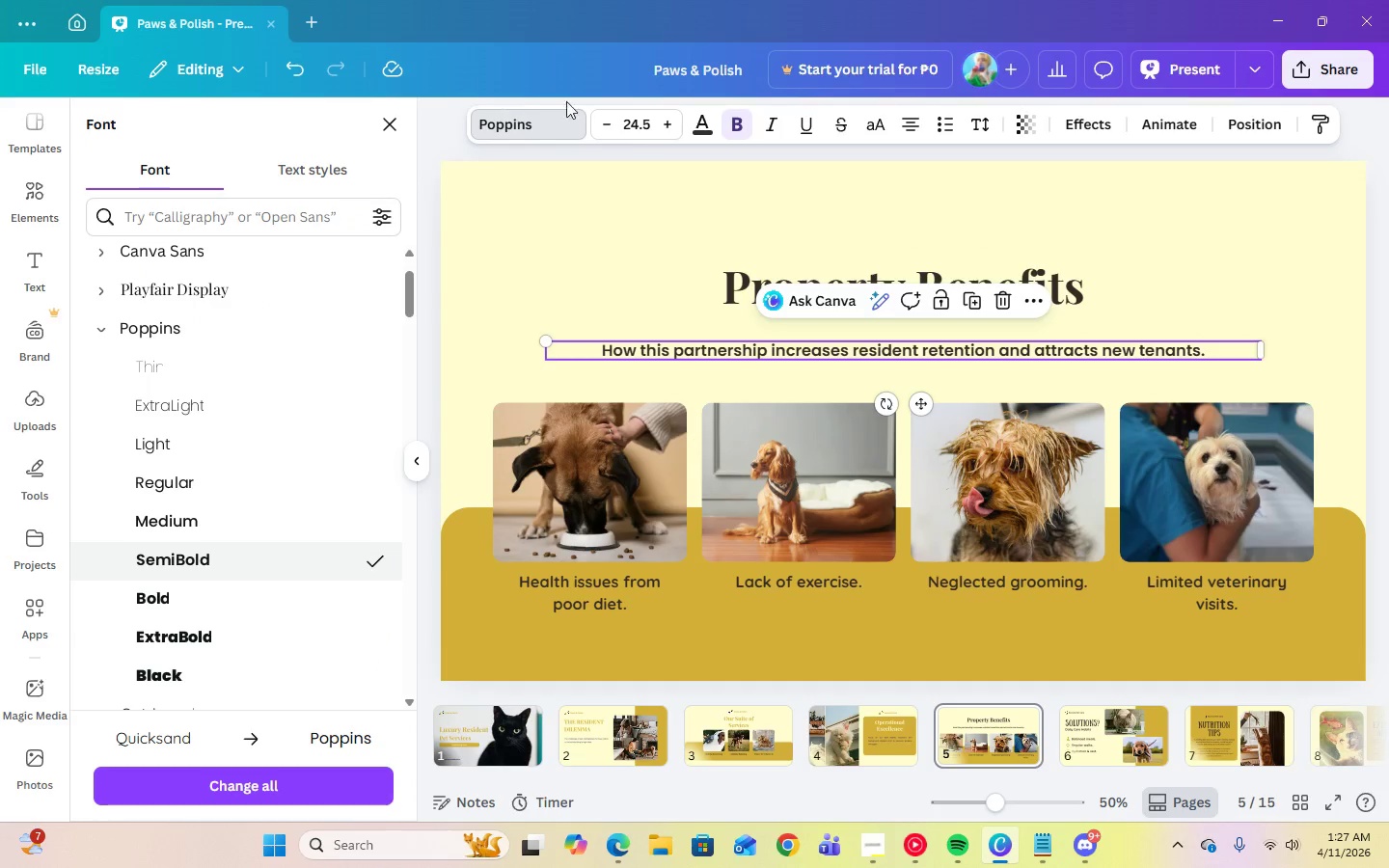 
left_click([634, 130])
 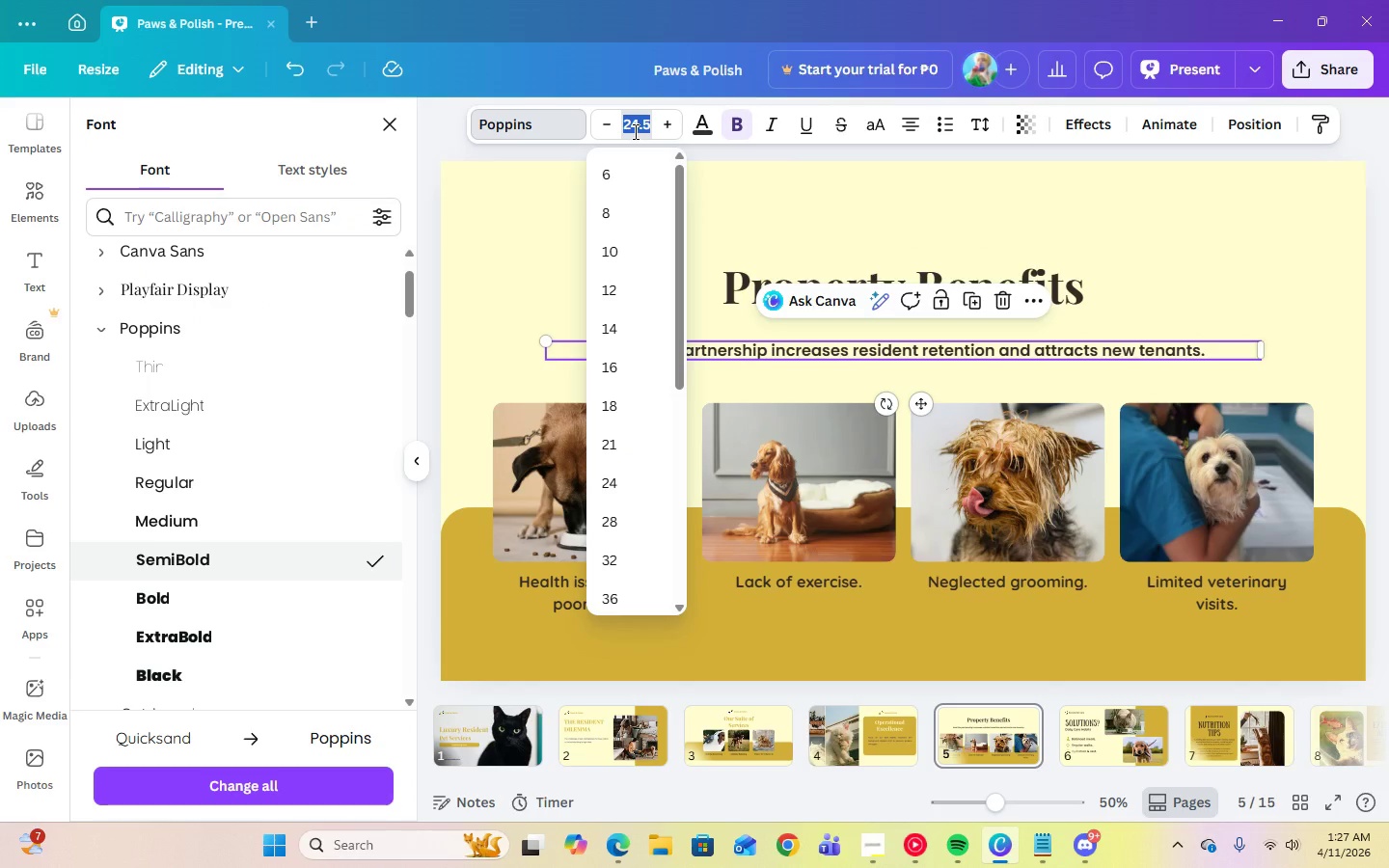 
key(Numpad2)
 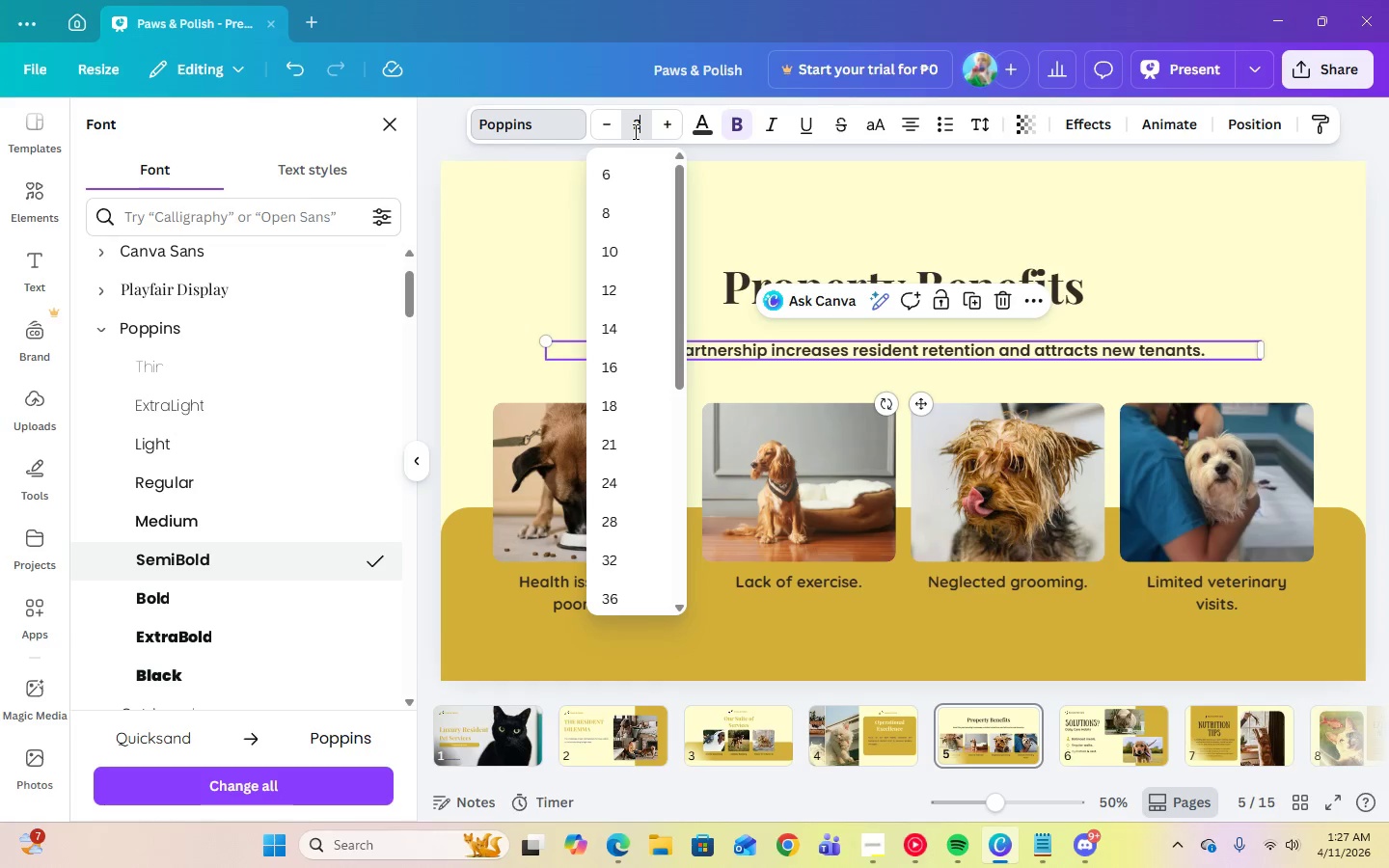 
key(Numpad2)
 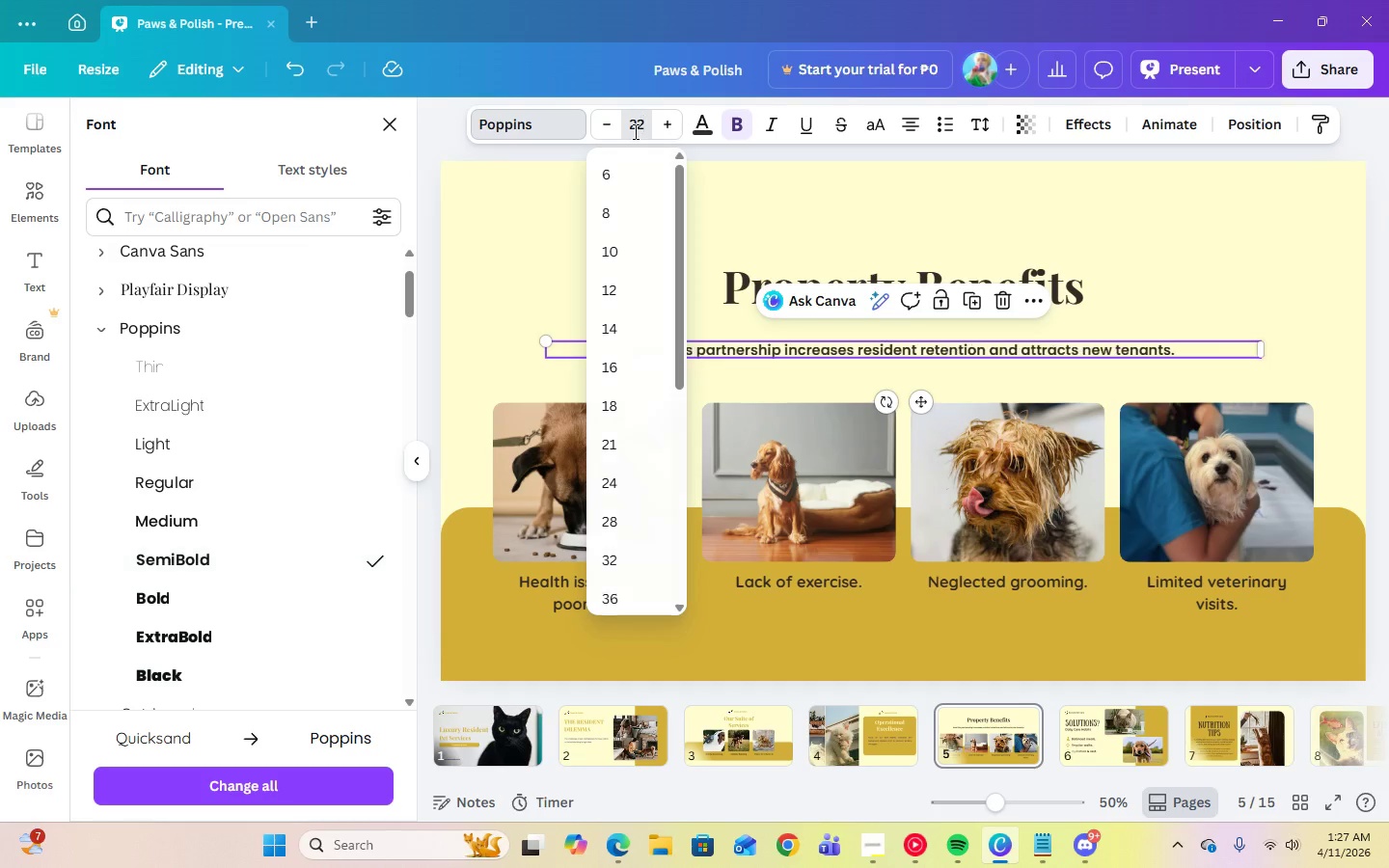 
key(Enter)
 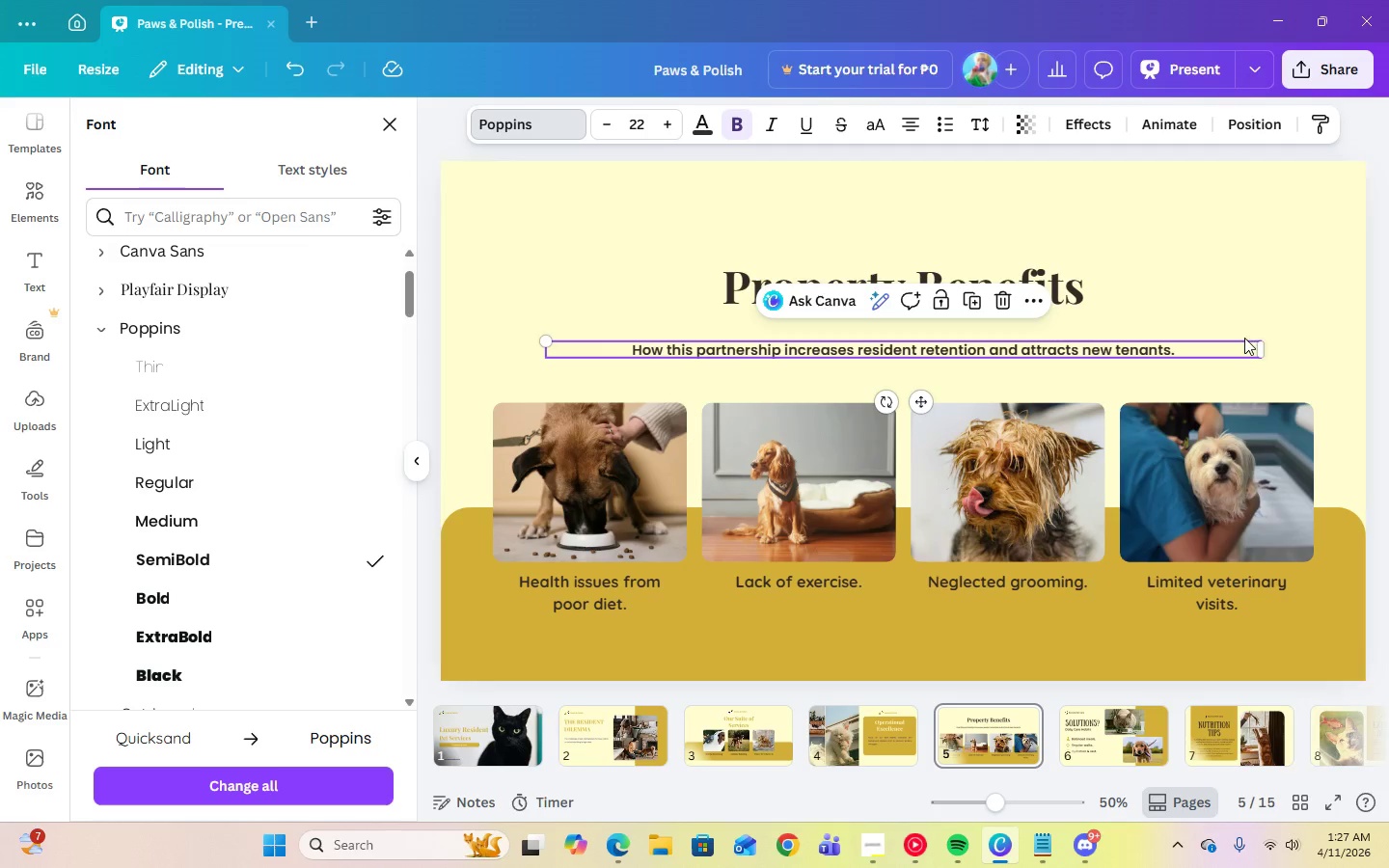 
left_click([1212, 287])
 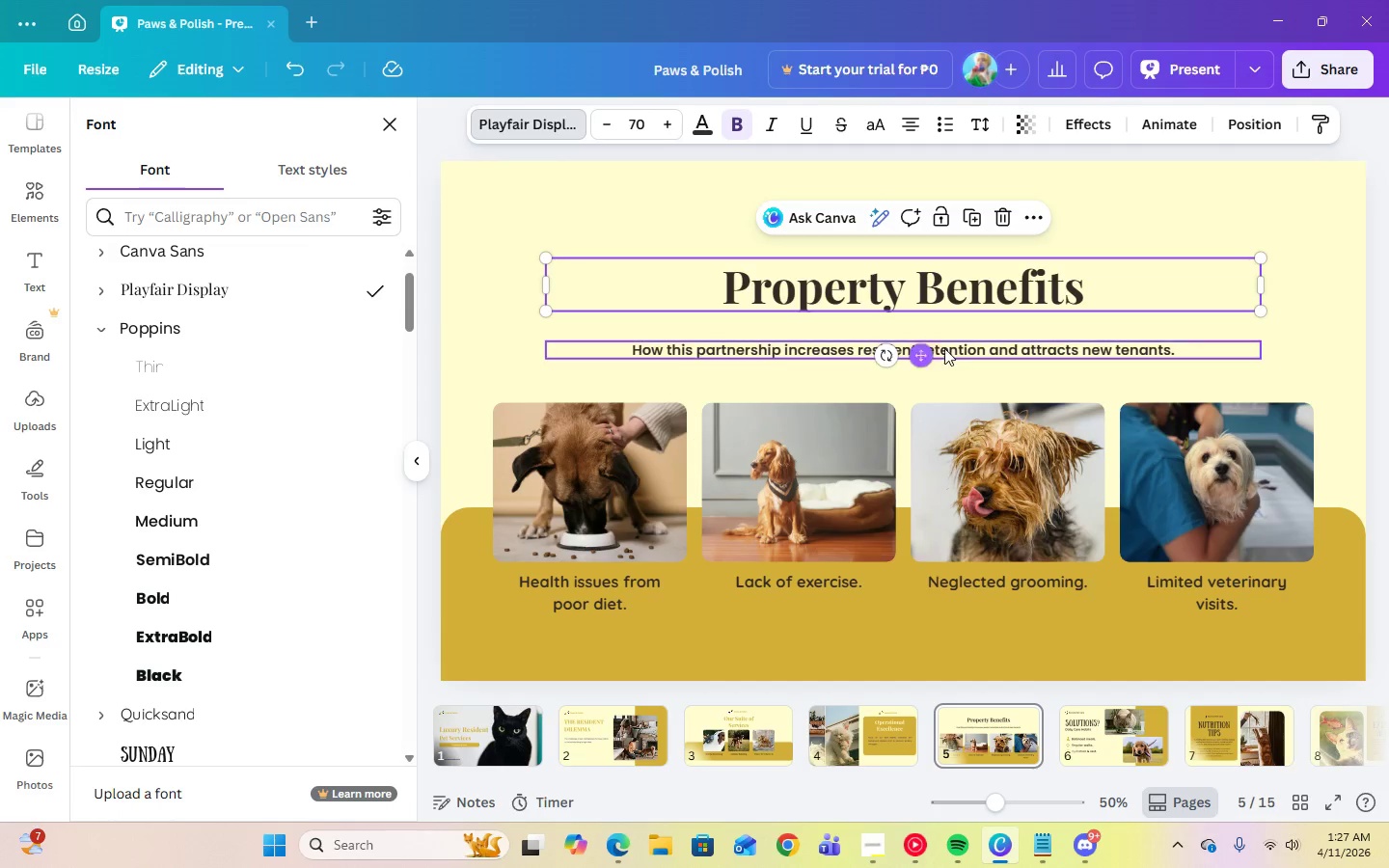 
left_click([969, 350])
 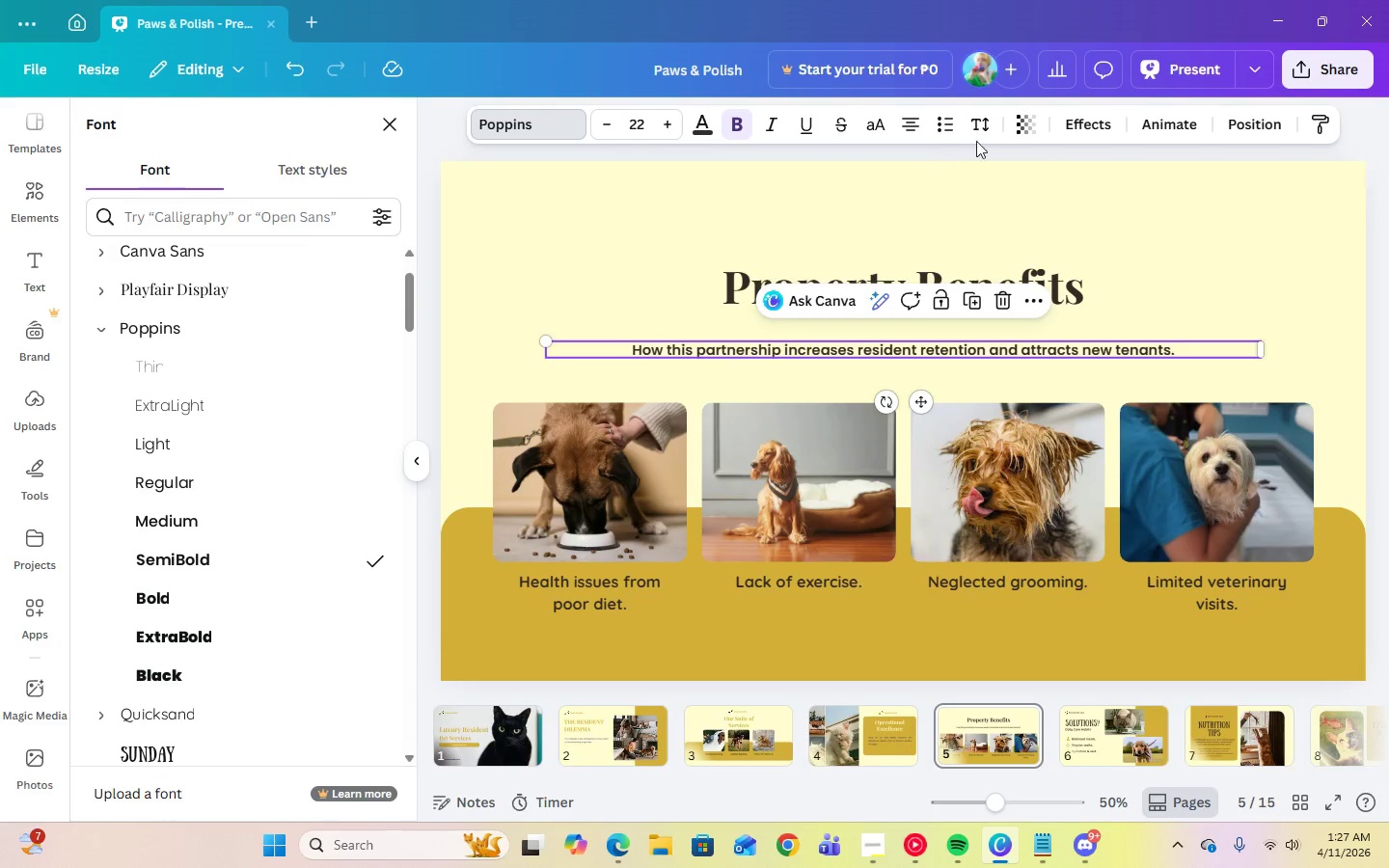 
left_click([985, 135])
 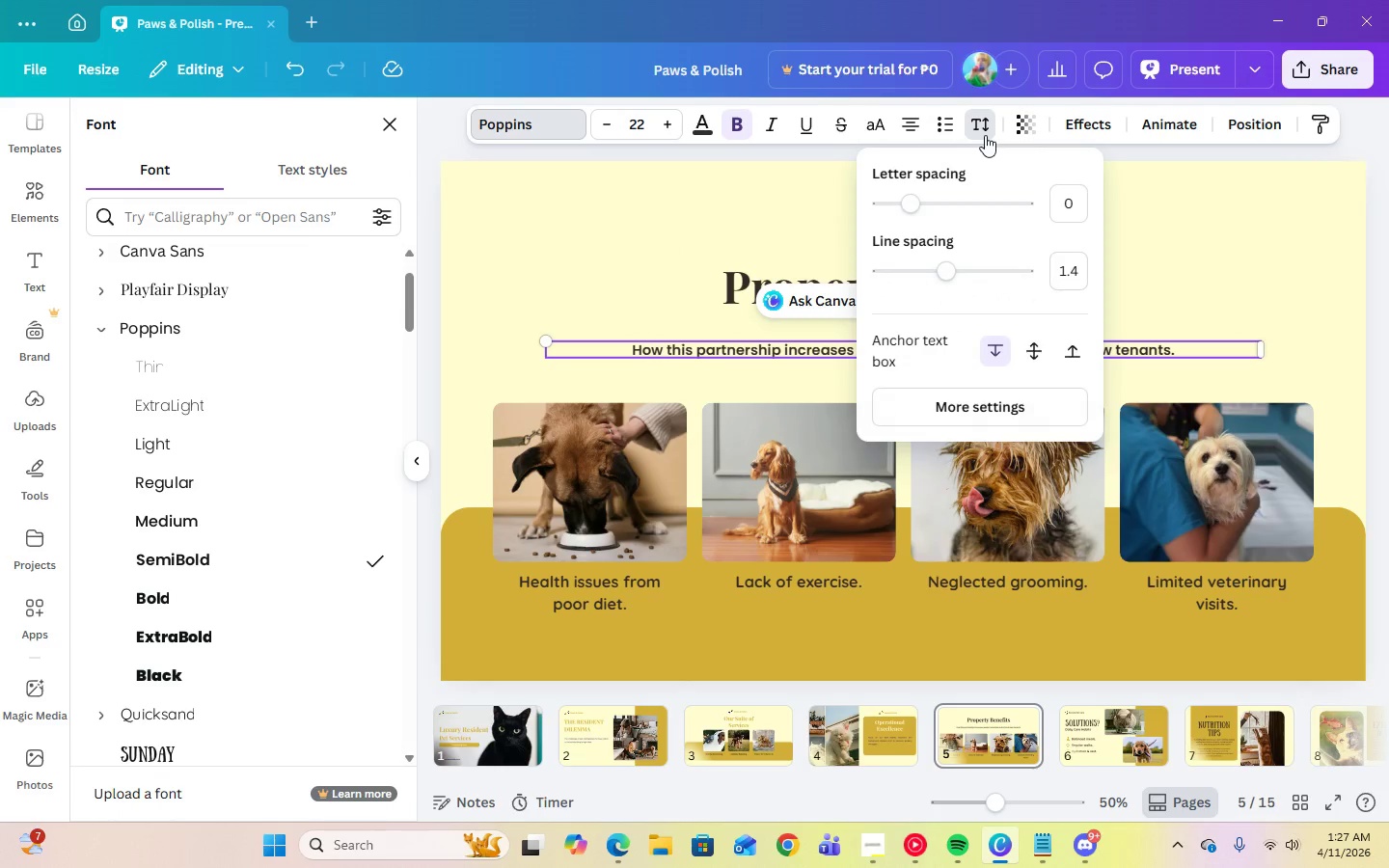 
left_click([985, 135])
 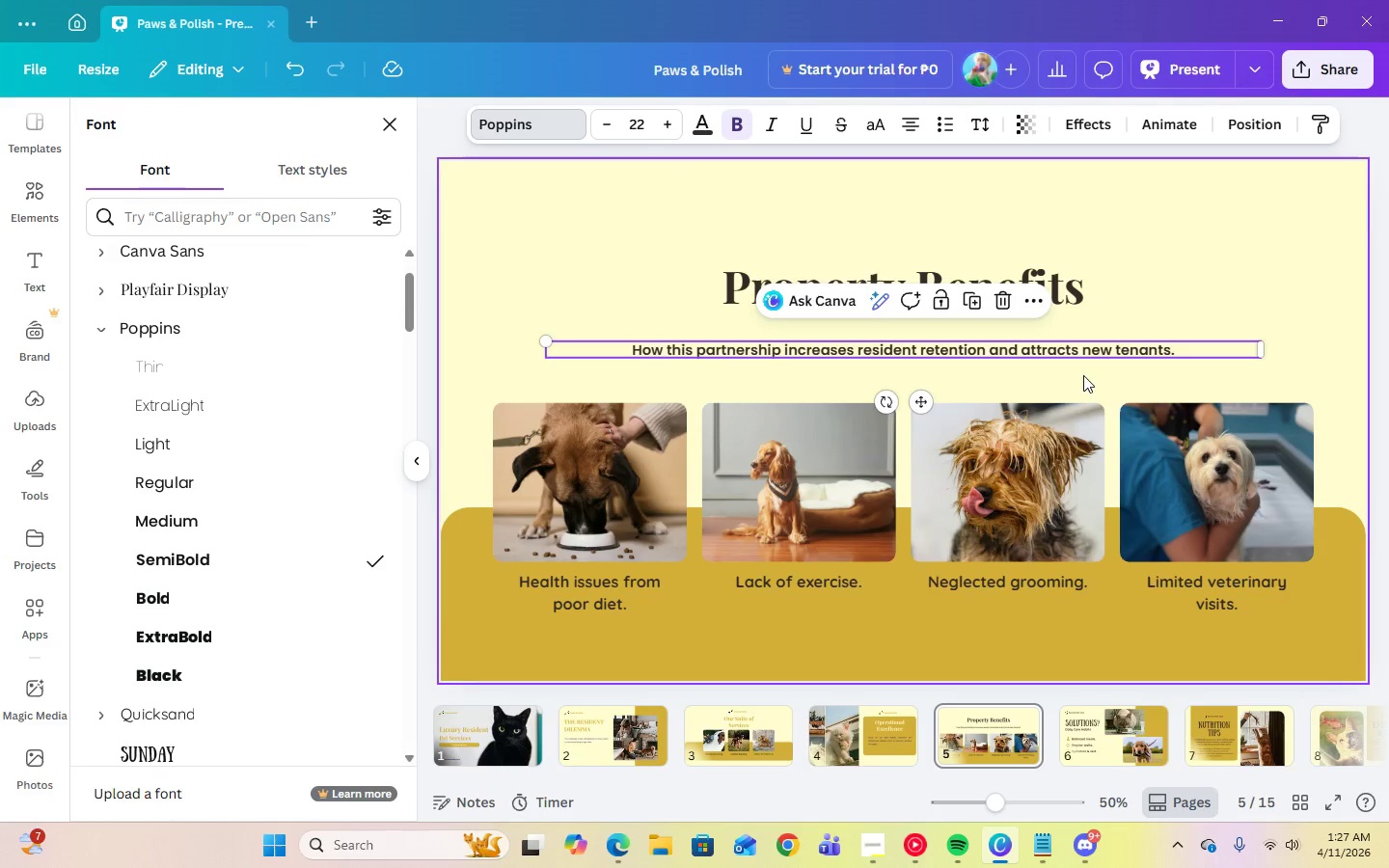 
left_click([1083, 375])
 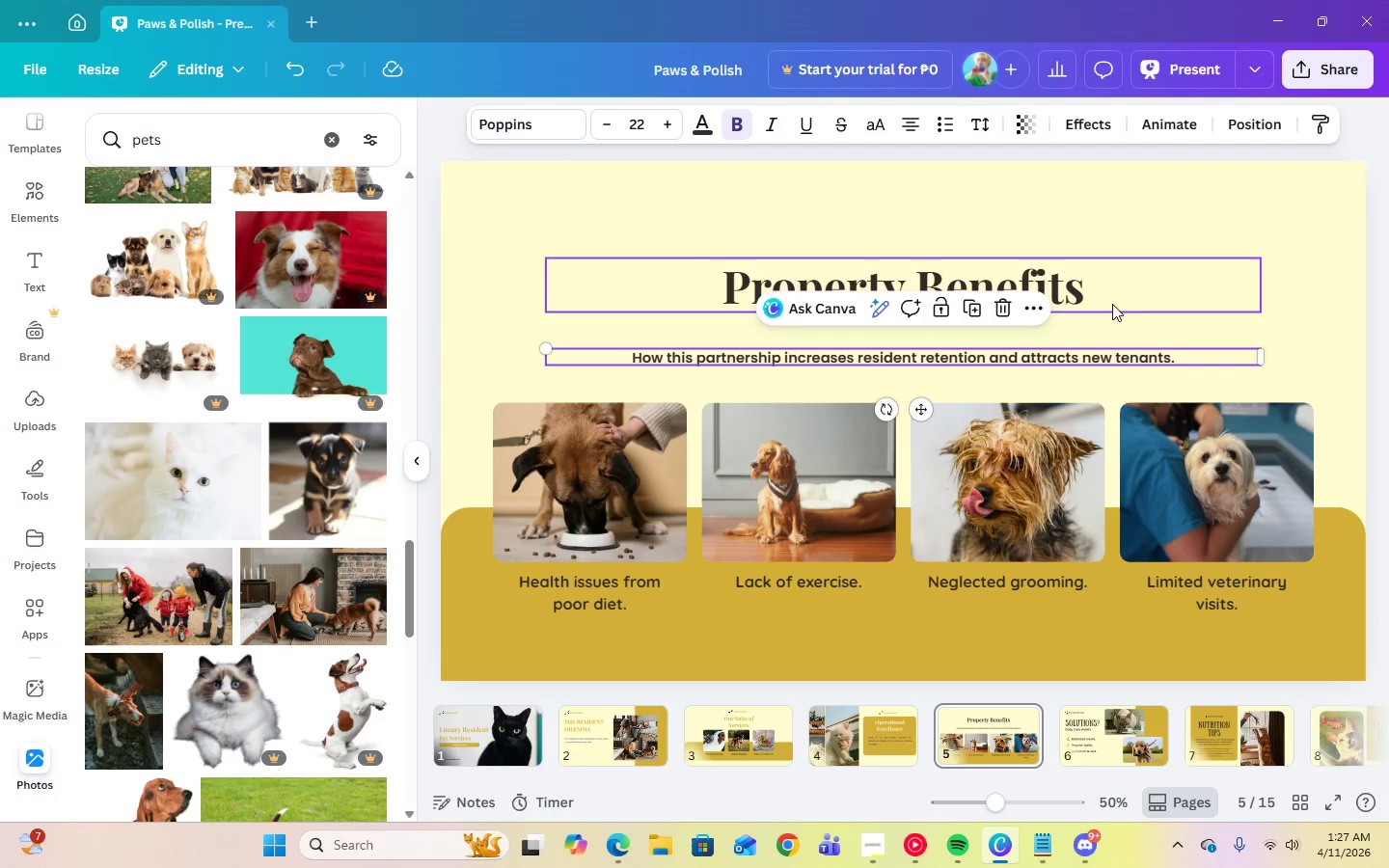 
left_click([1193, 321])
 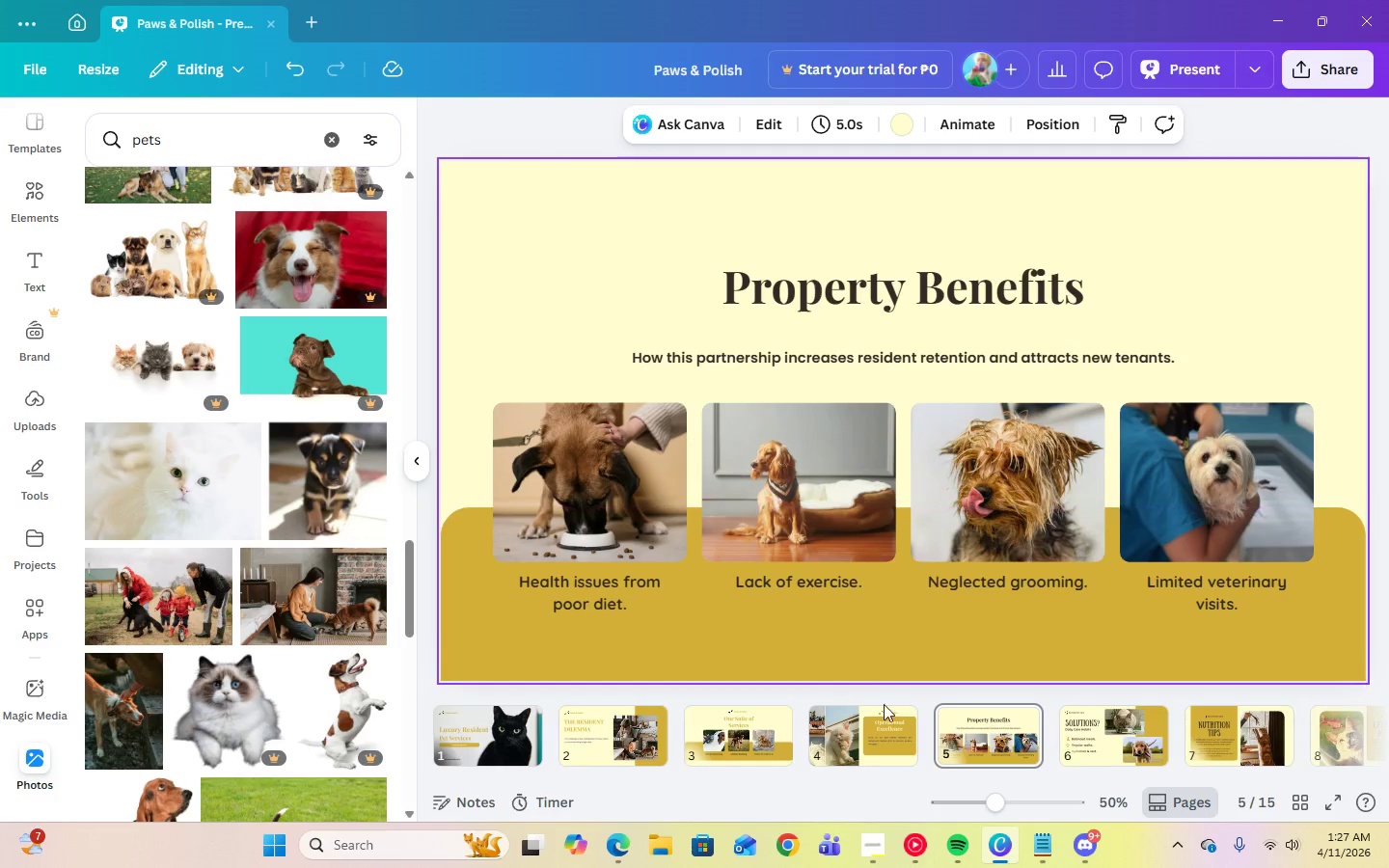 
left_click([870, 738])
 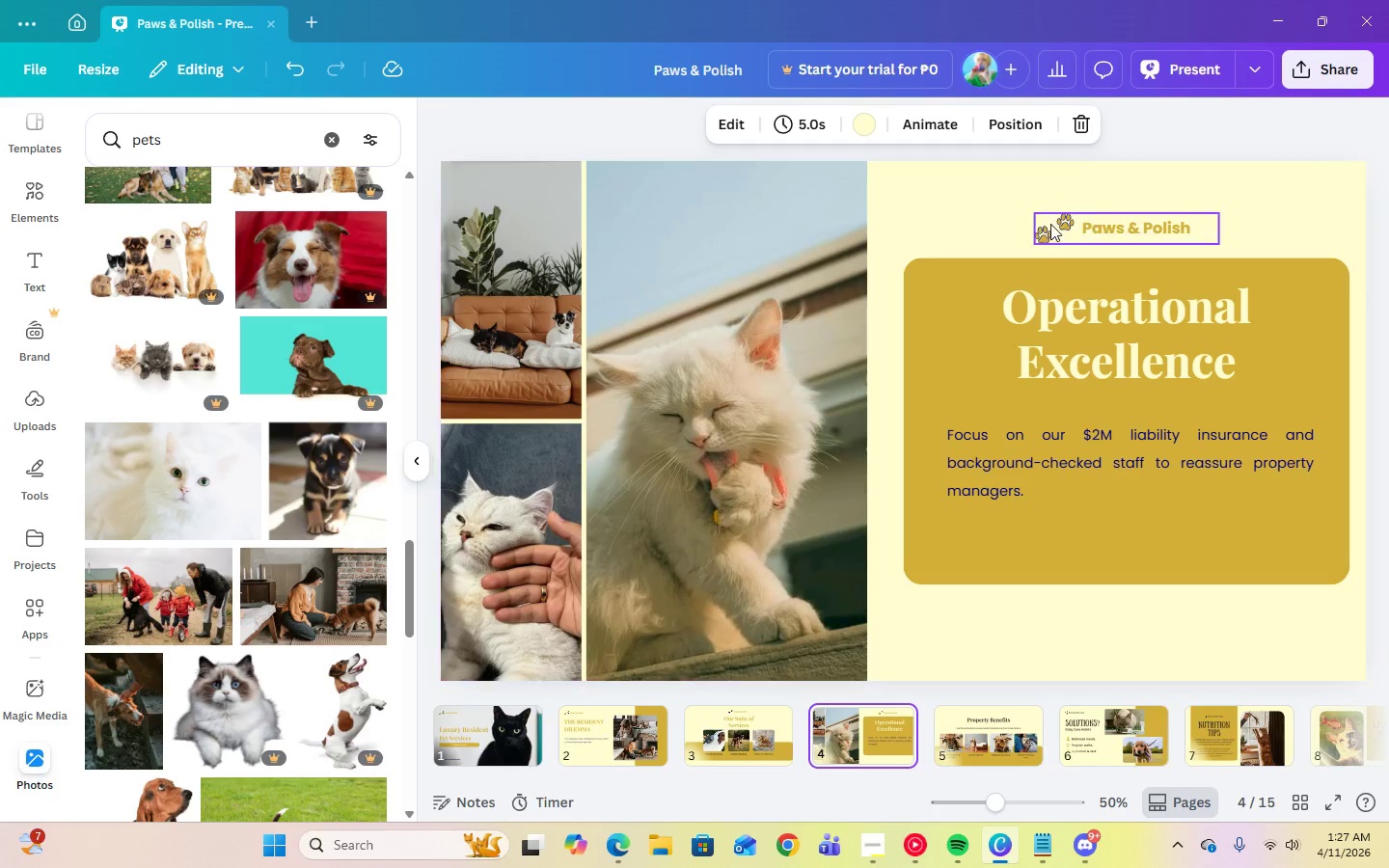 
left_click([1096, 219])
 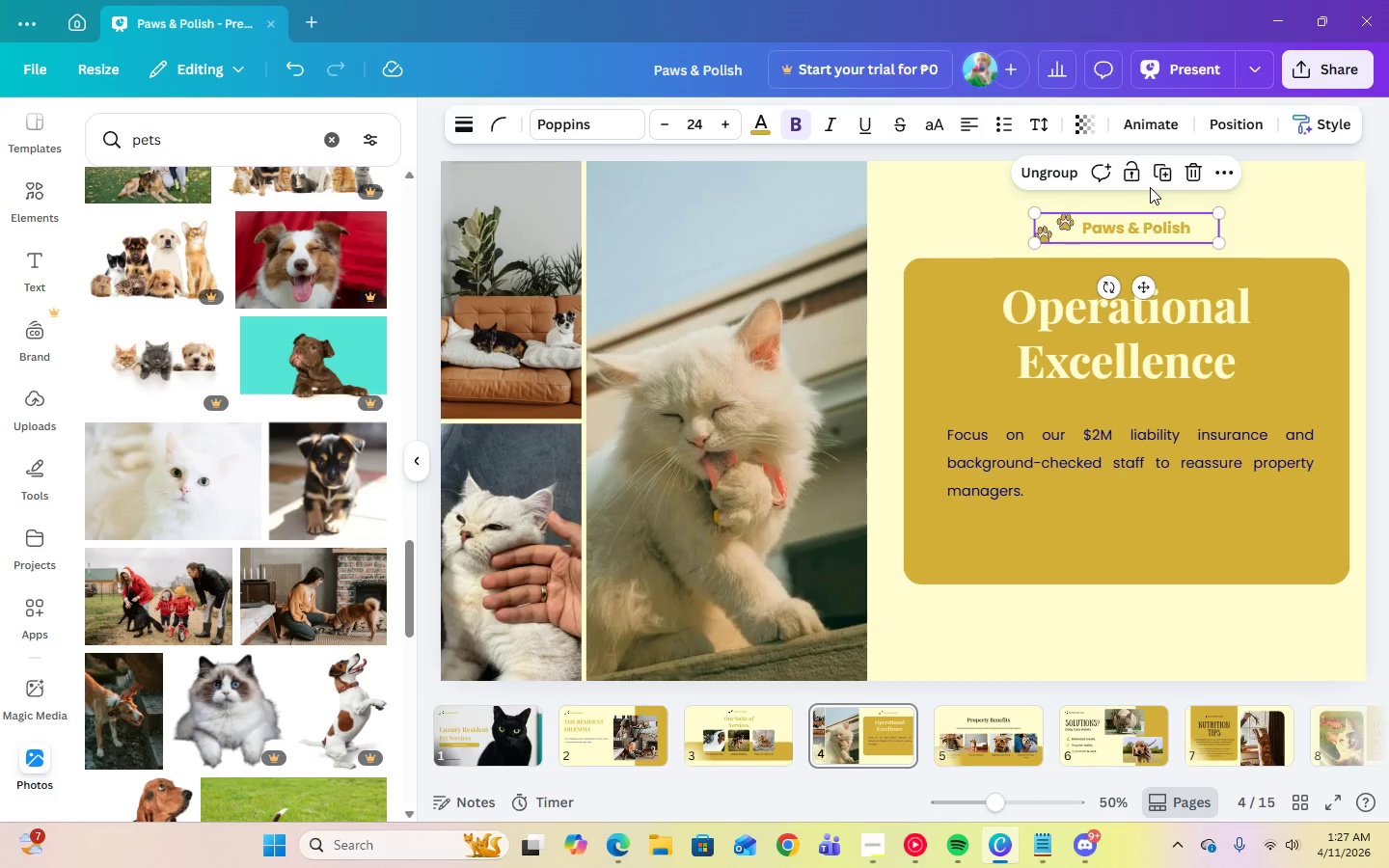 
left_click([1160, 174])
 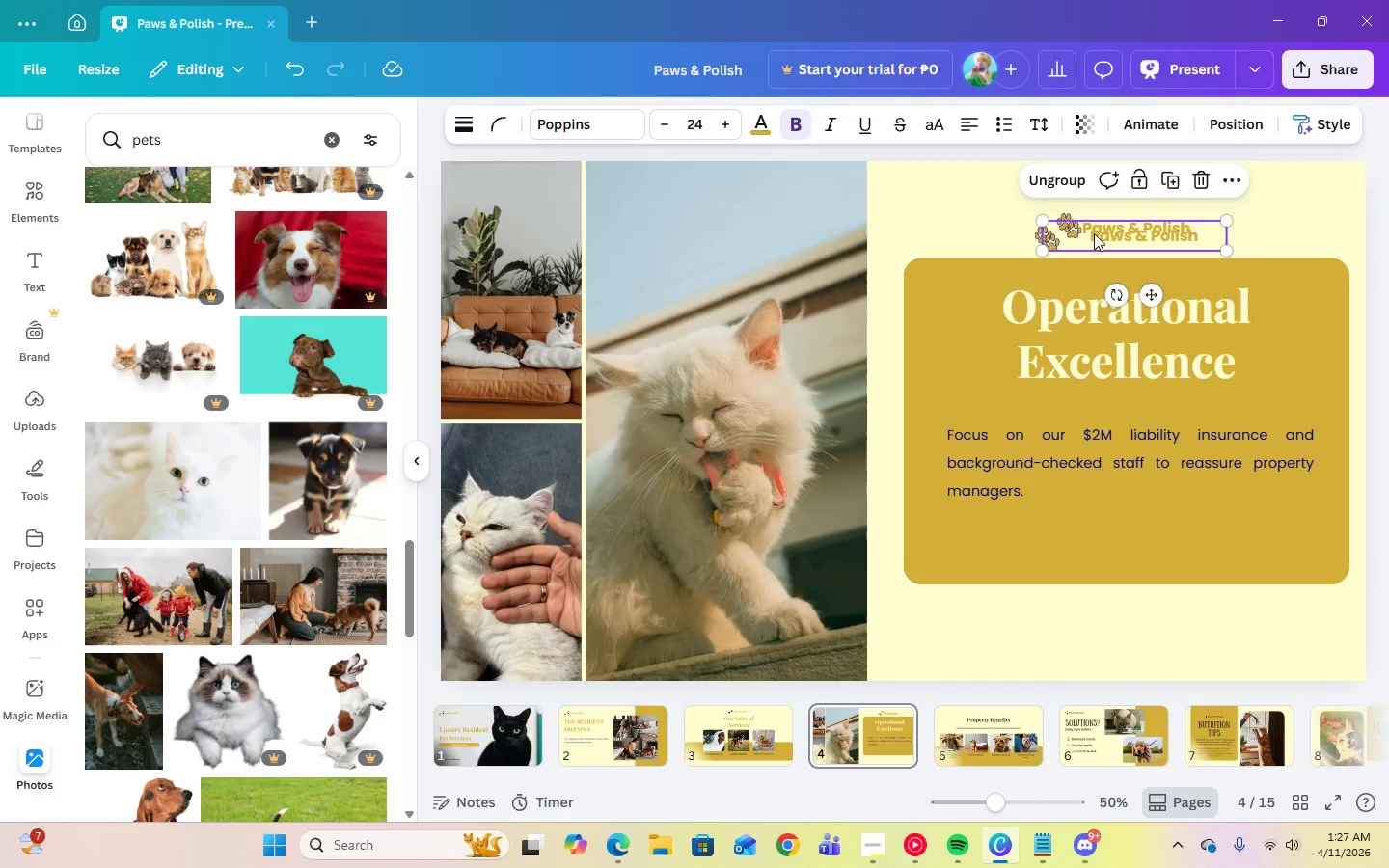 
left_click_drag(start_coordinate=[1094, 235], to_coordinate=[993, 732])
 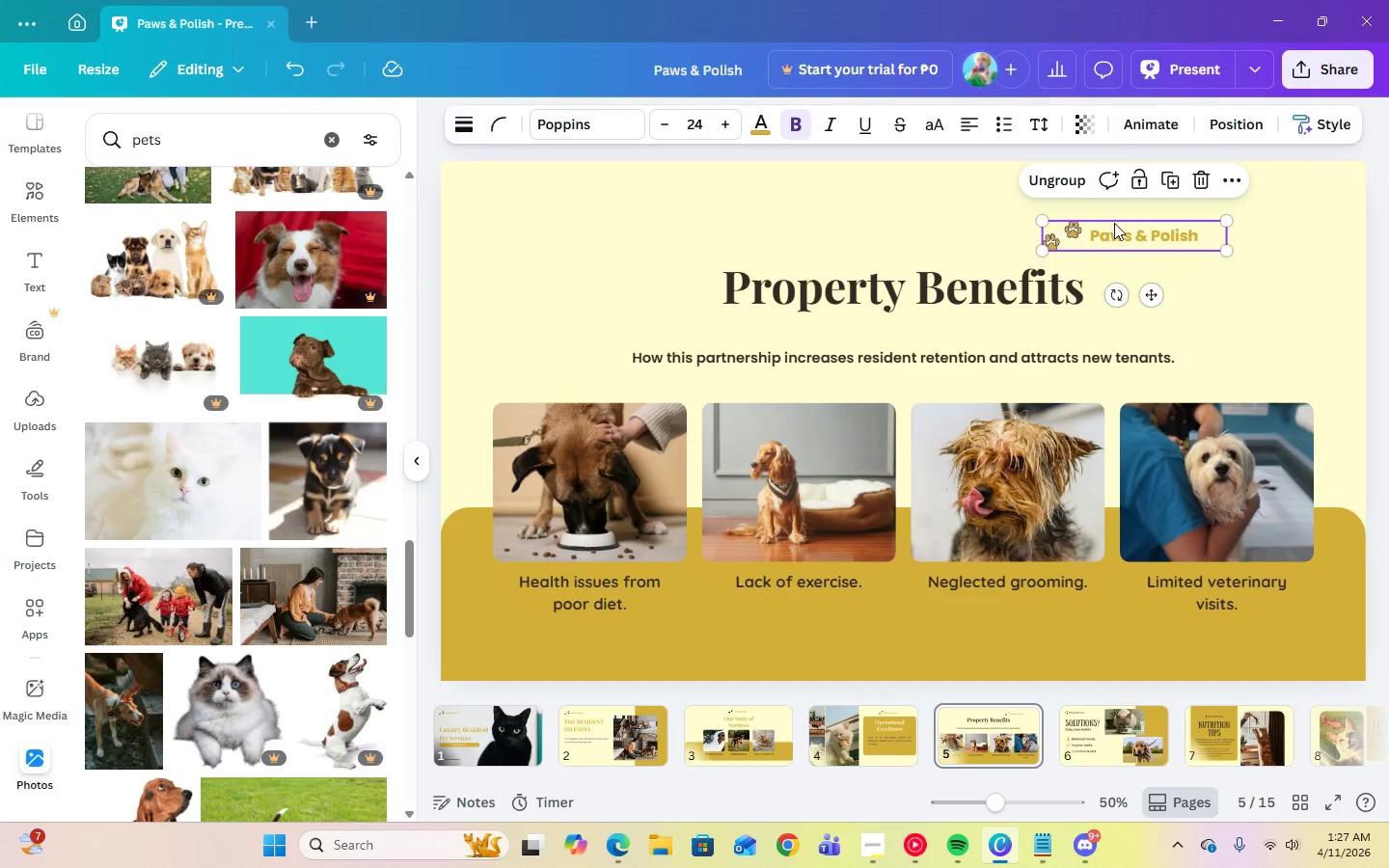 
left_click_drag(start_coordinate=[1113, 232], to_coordinate=[888, 221])
 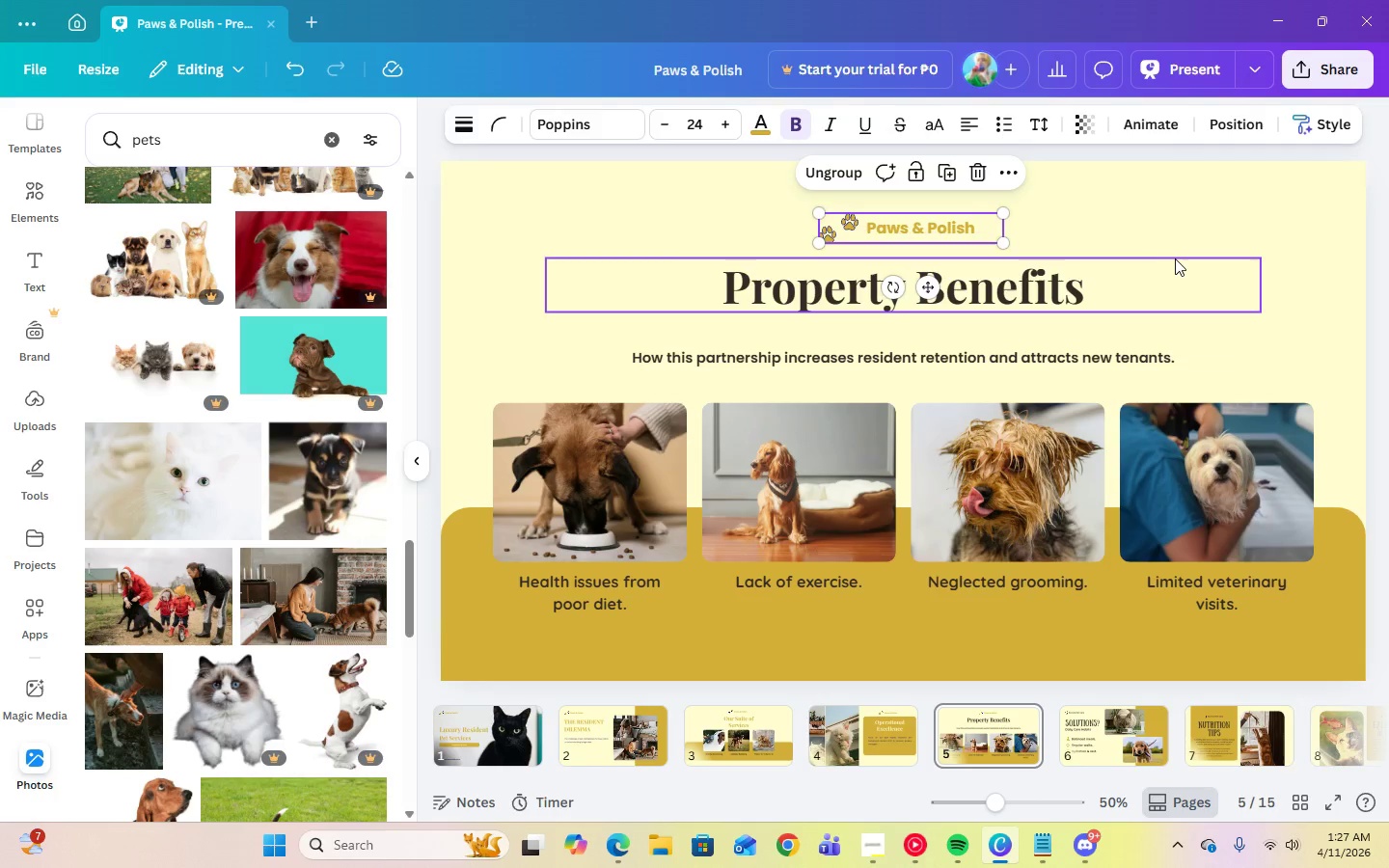 
left_click([1179, 258])
 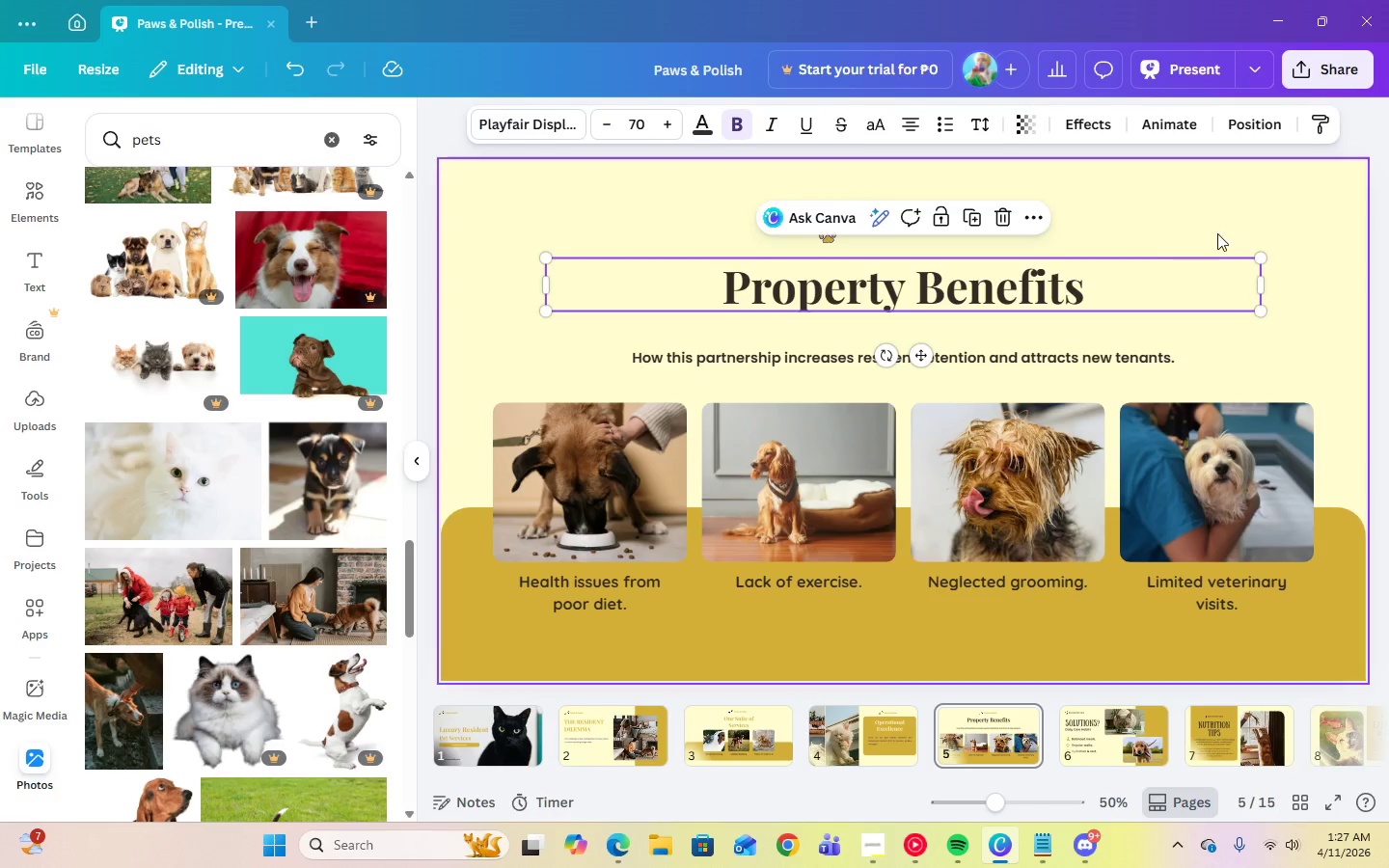 
left_click([1289, 207])
 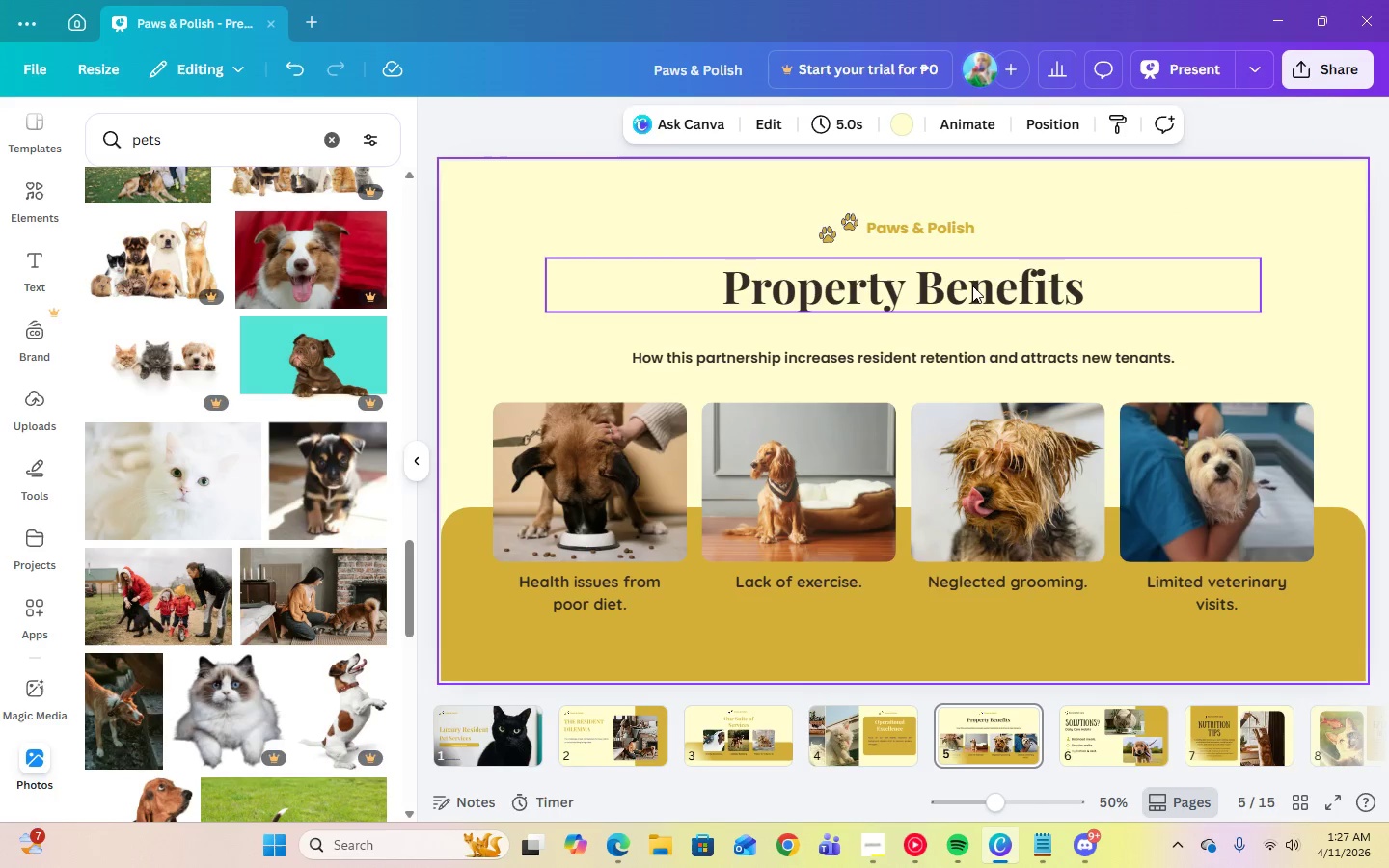 
left_click([966, 285])
 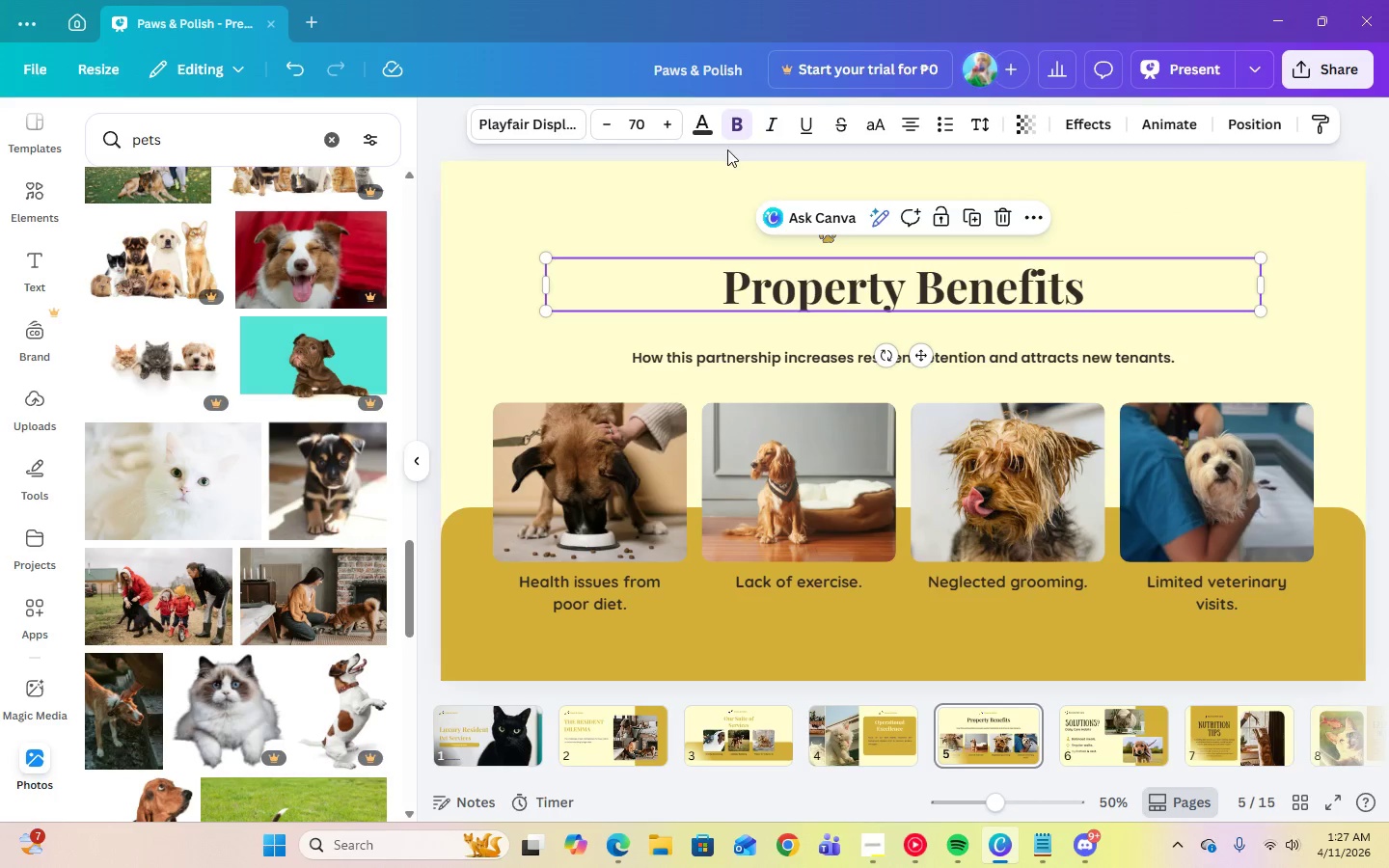 
left_click([704, 131])
 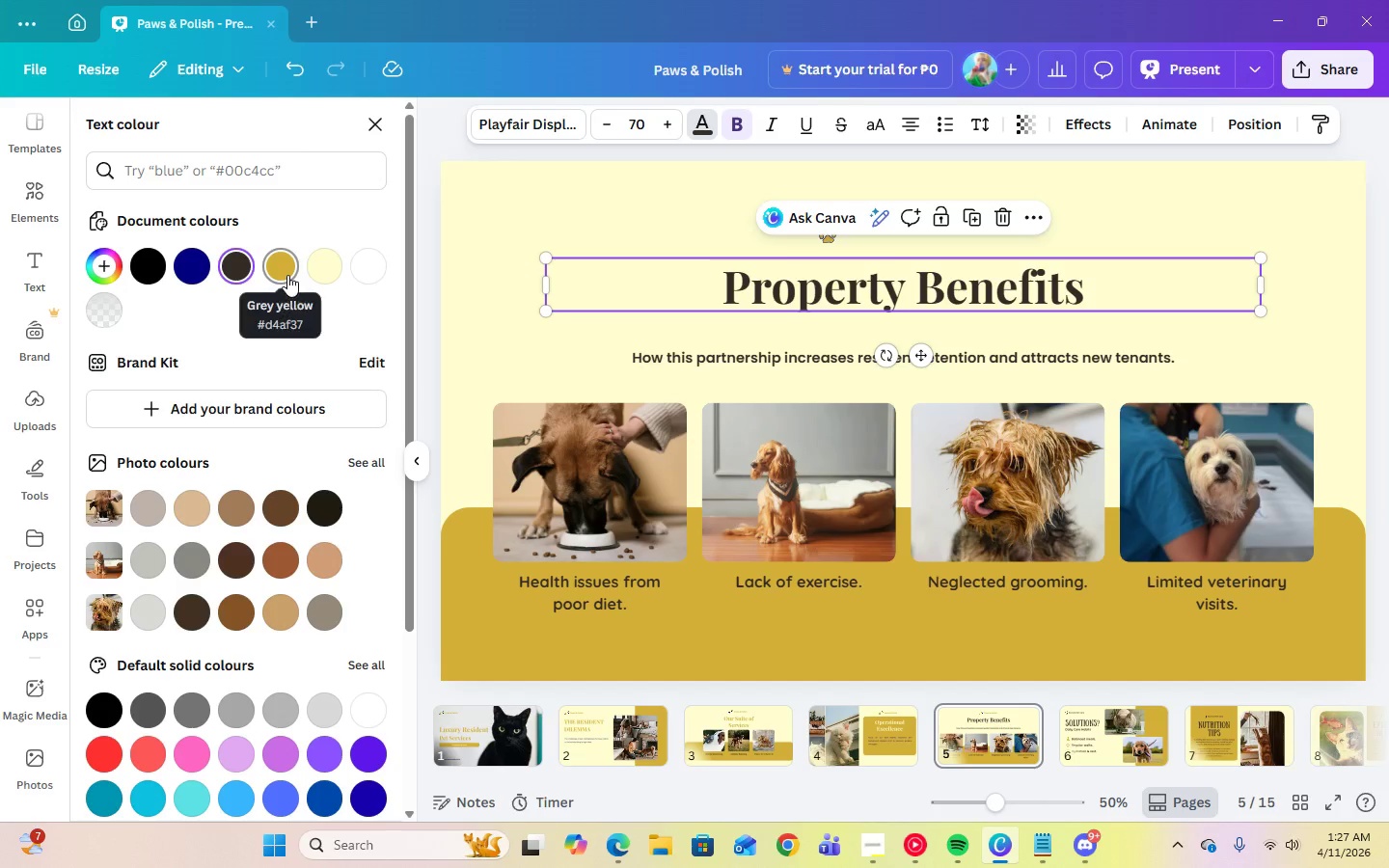 
left_click([287, 275])
 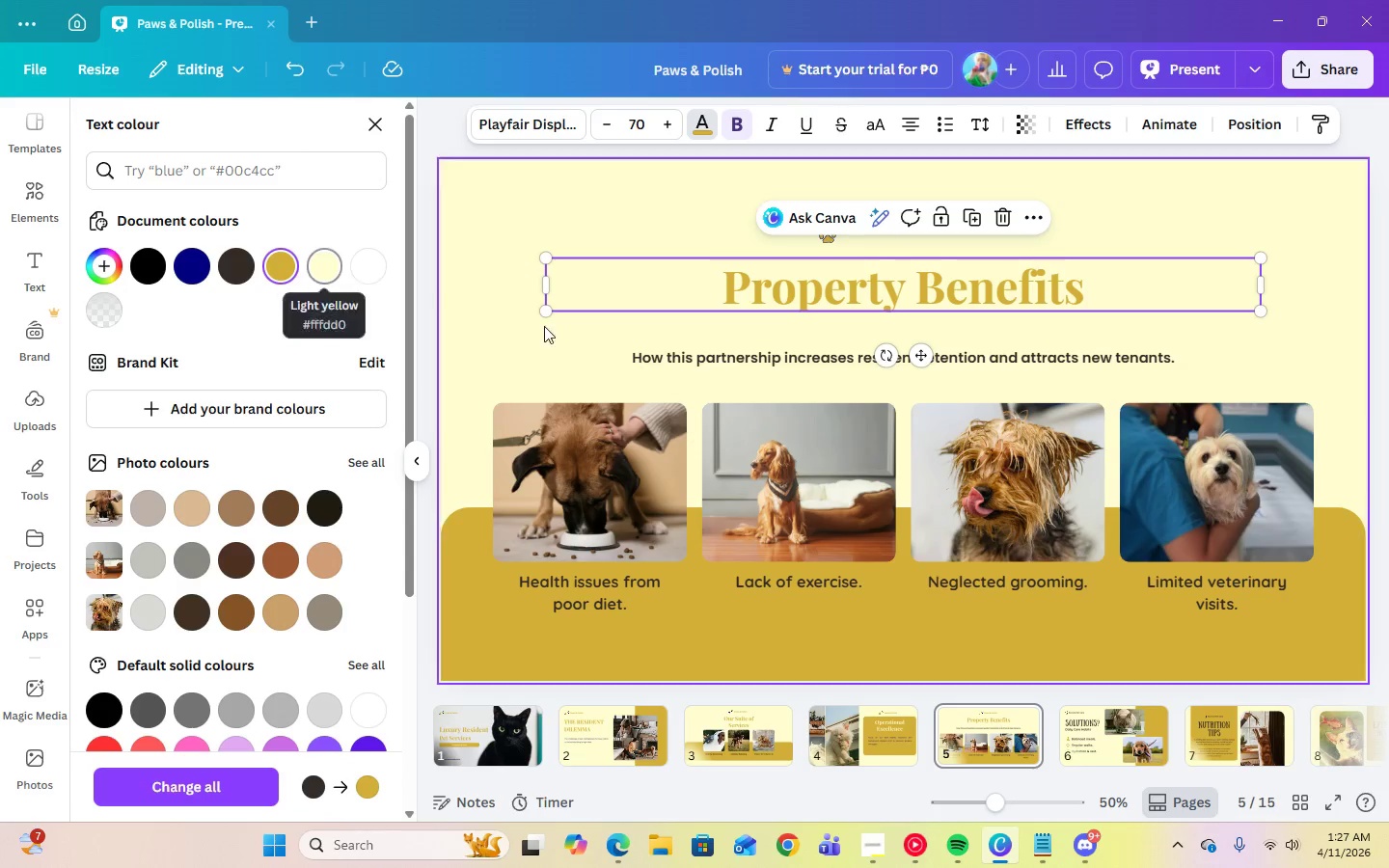 
left_click([706, 364])
 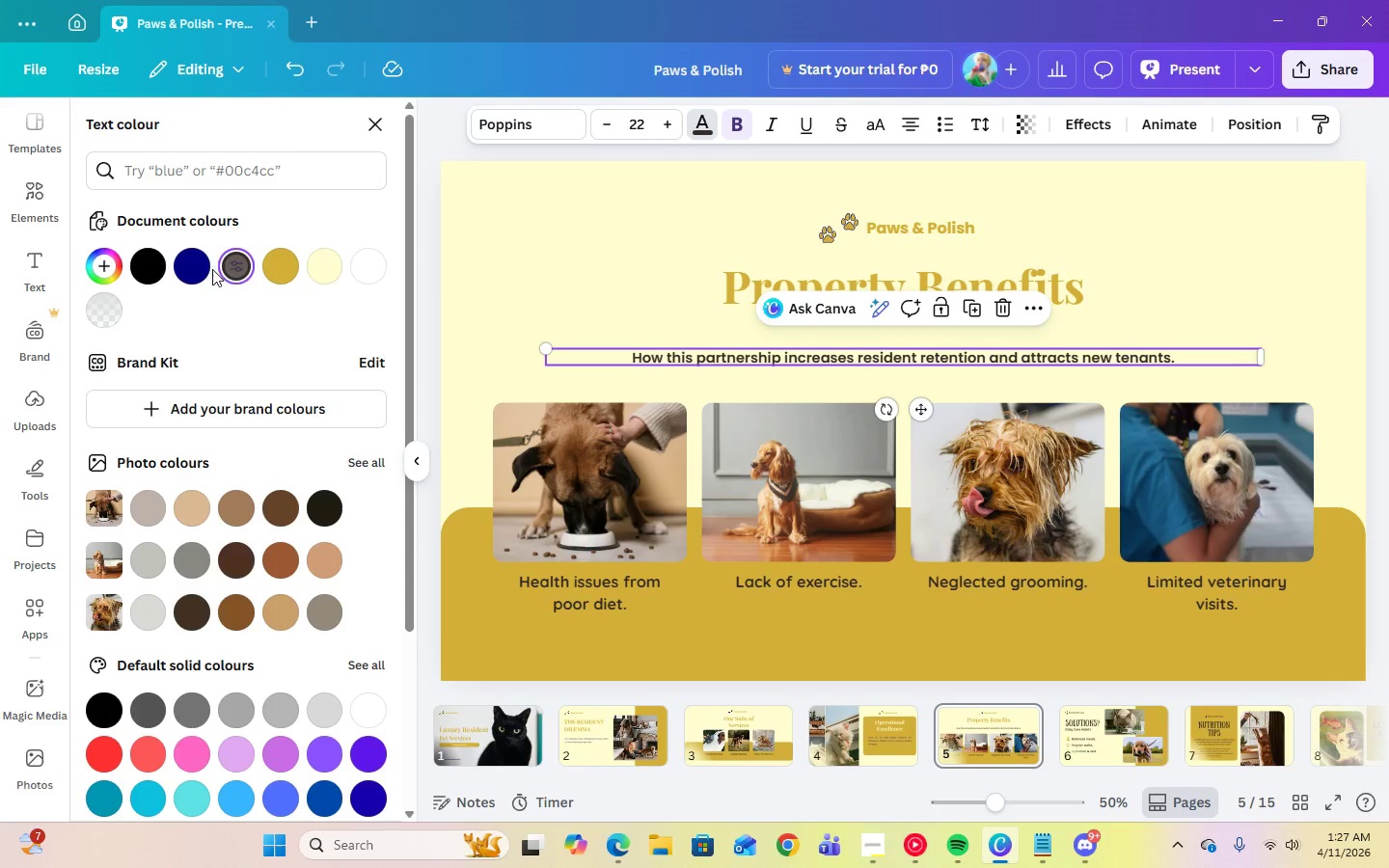 
left_click([203, 268])
 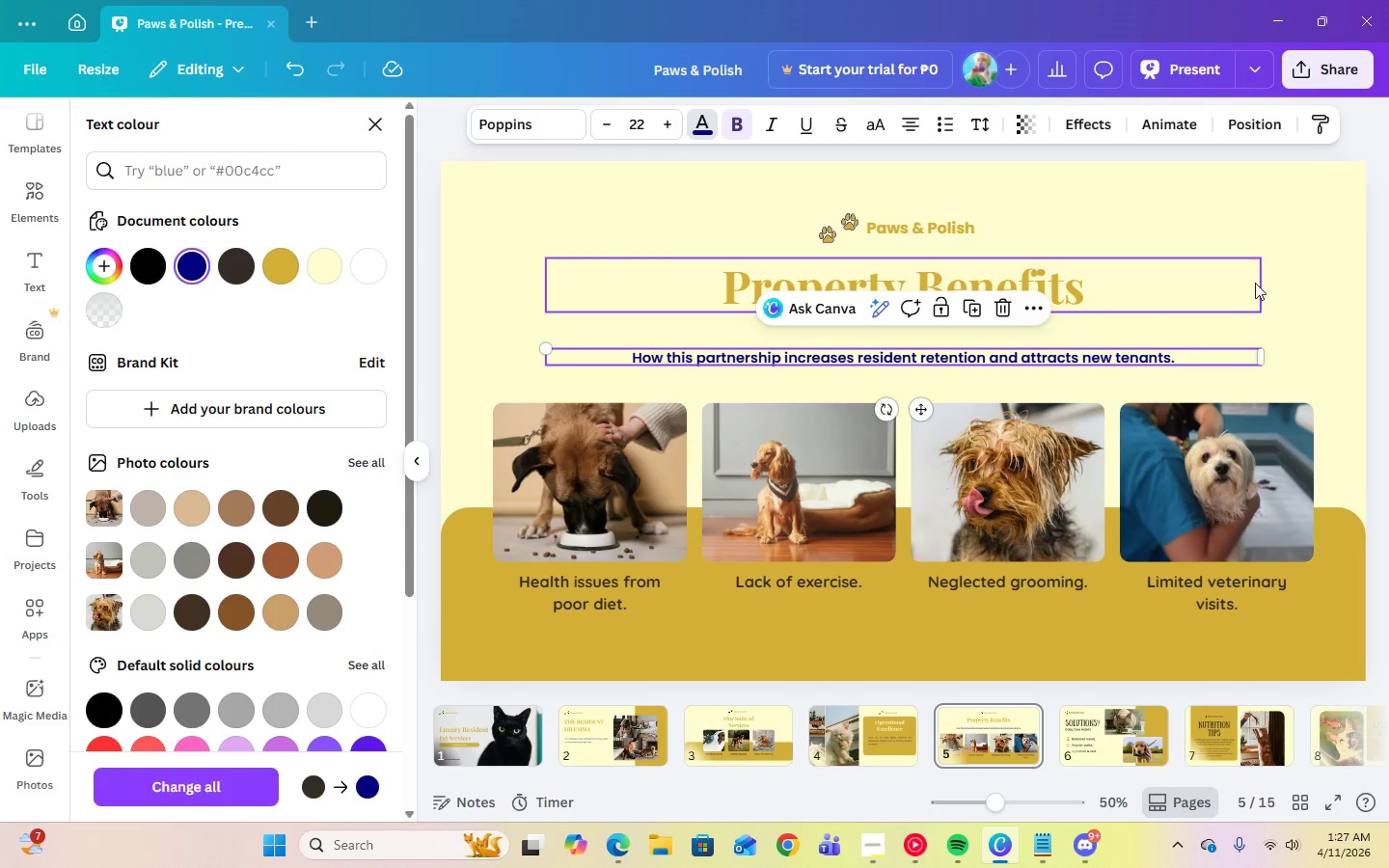 
left_click([1306, 289])
 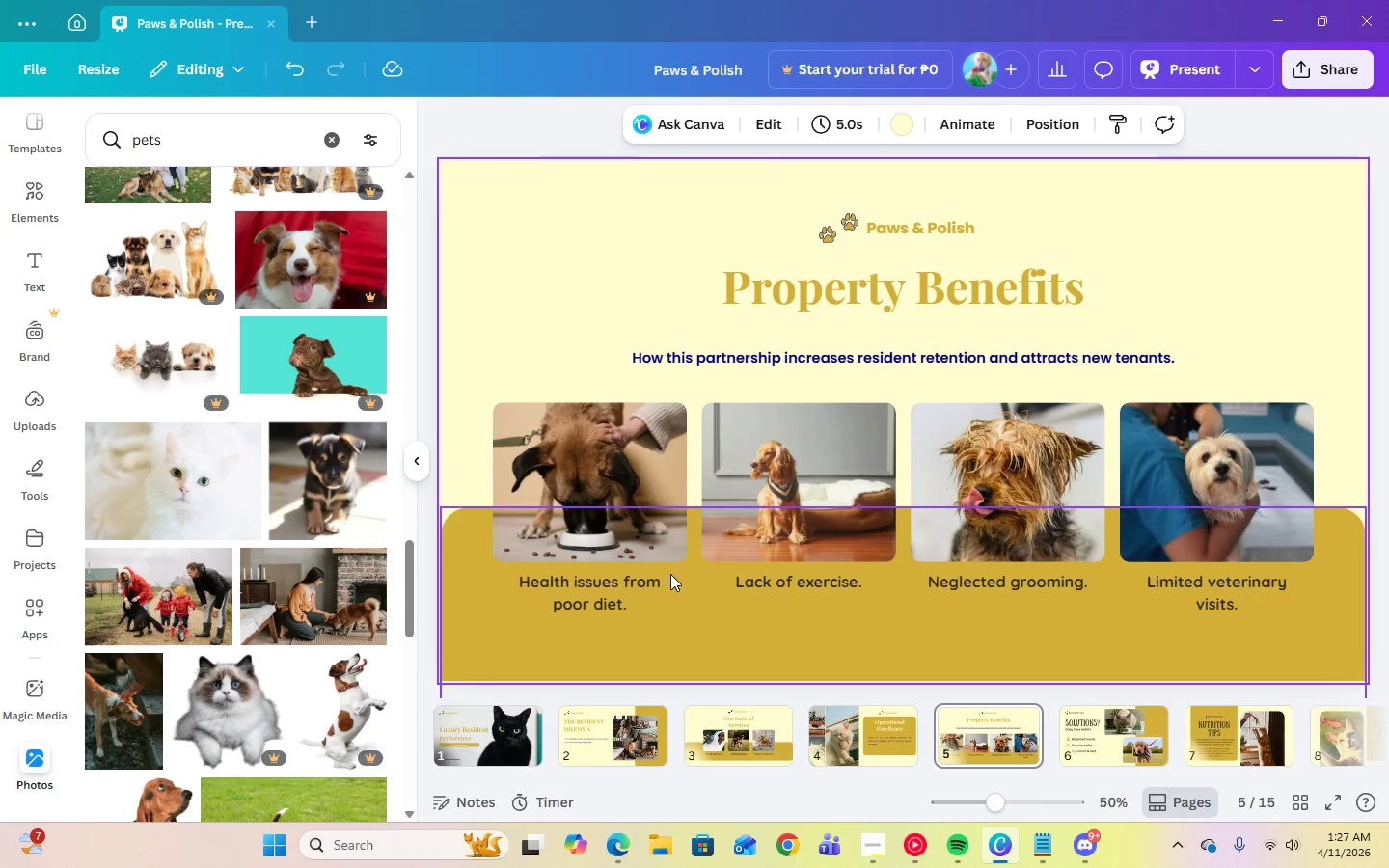 
left_click([591, 599])
 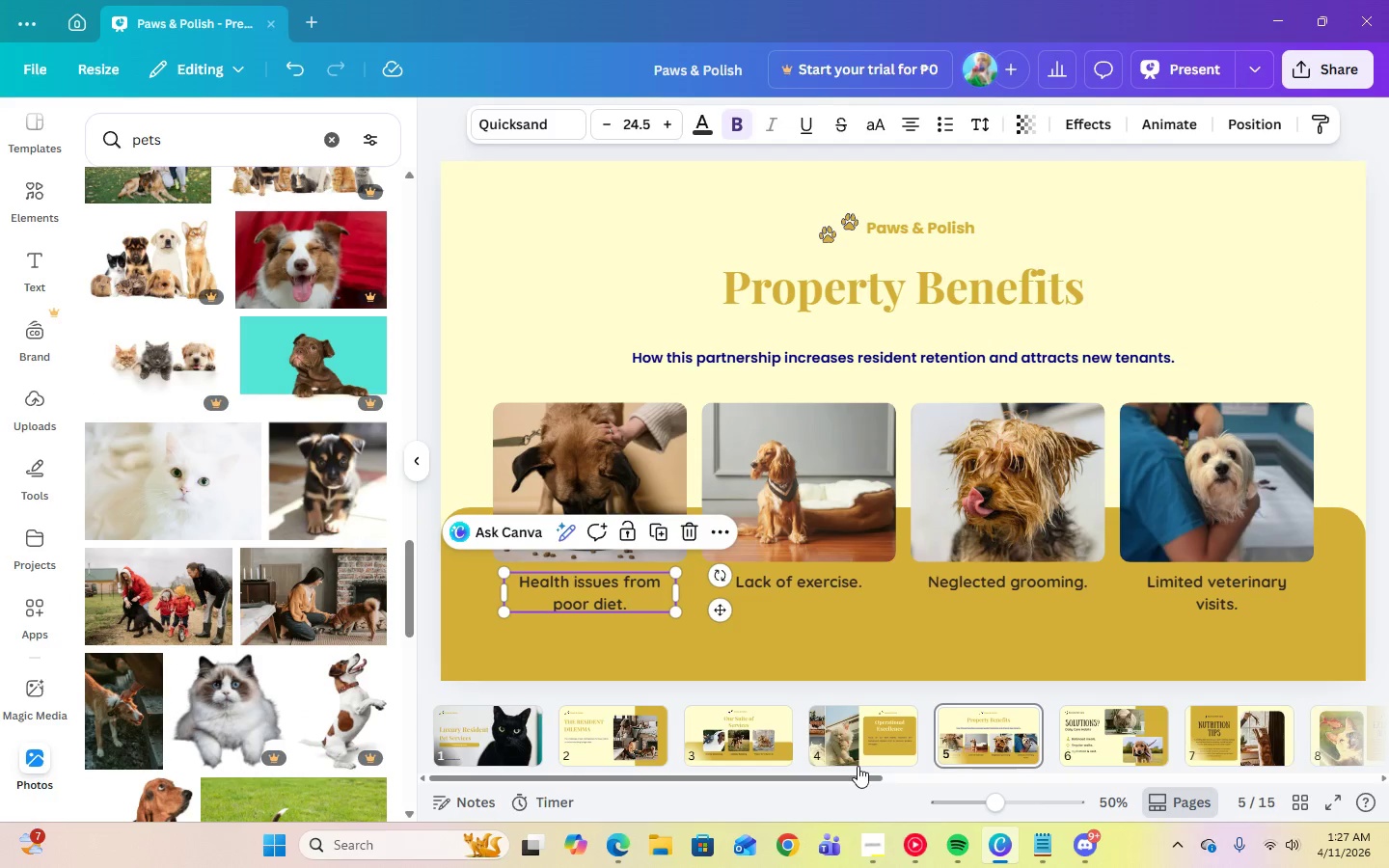 
left_click([735, 739])
 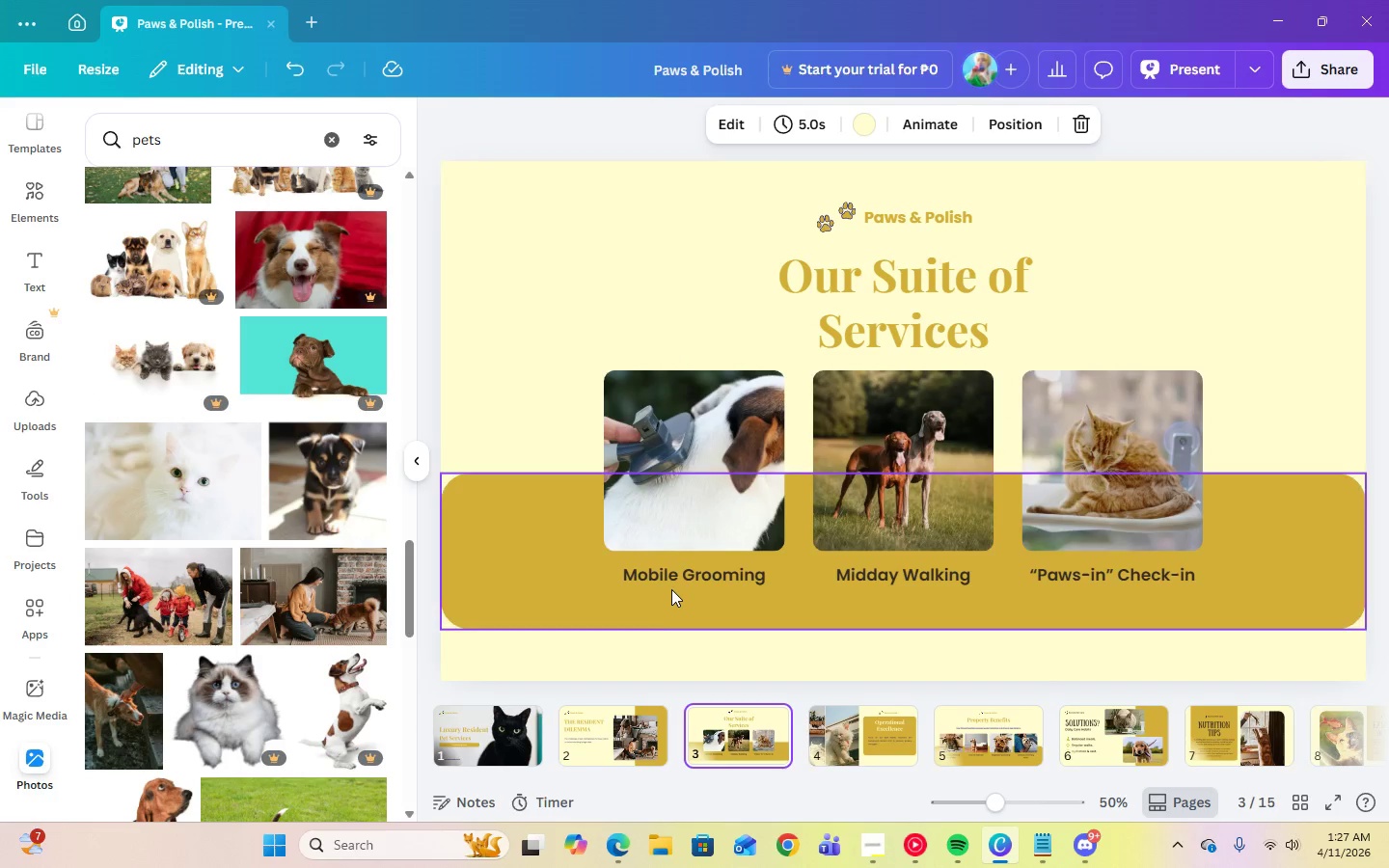 
left_click([670, 582])
 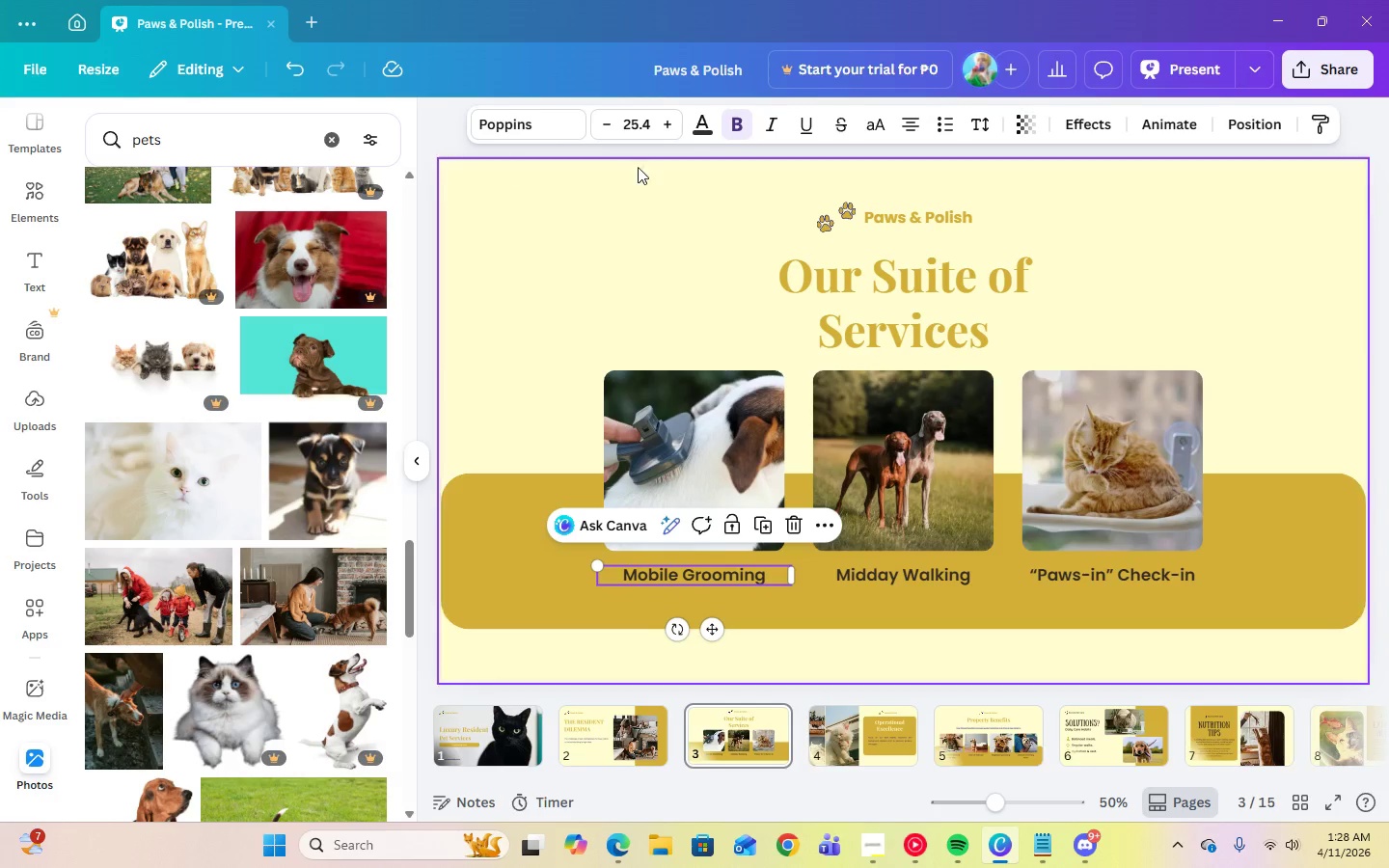 
left_click([711, 137])
 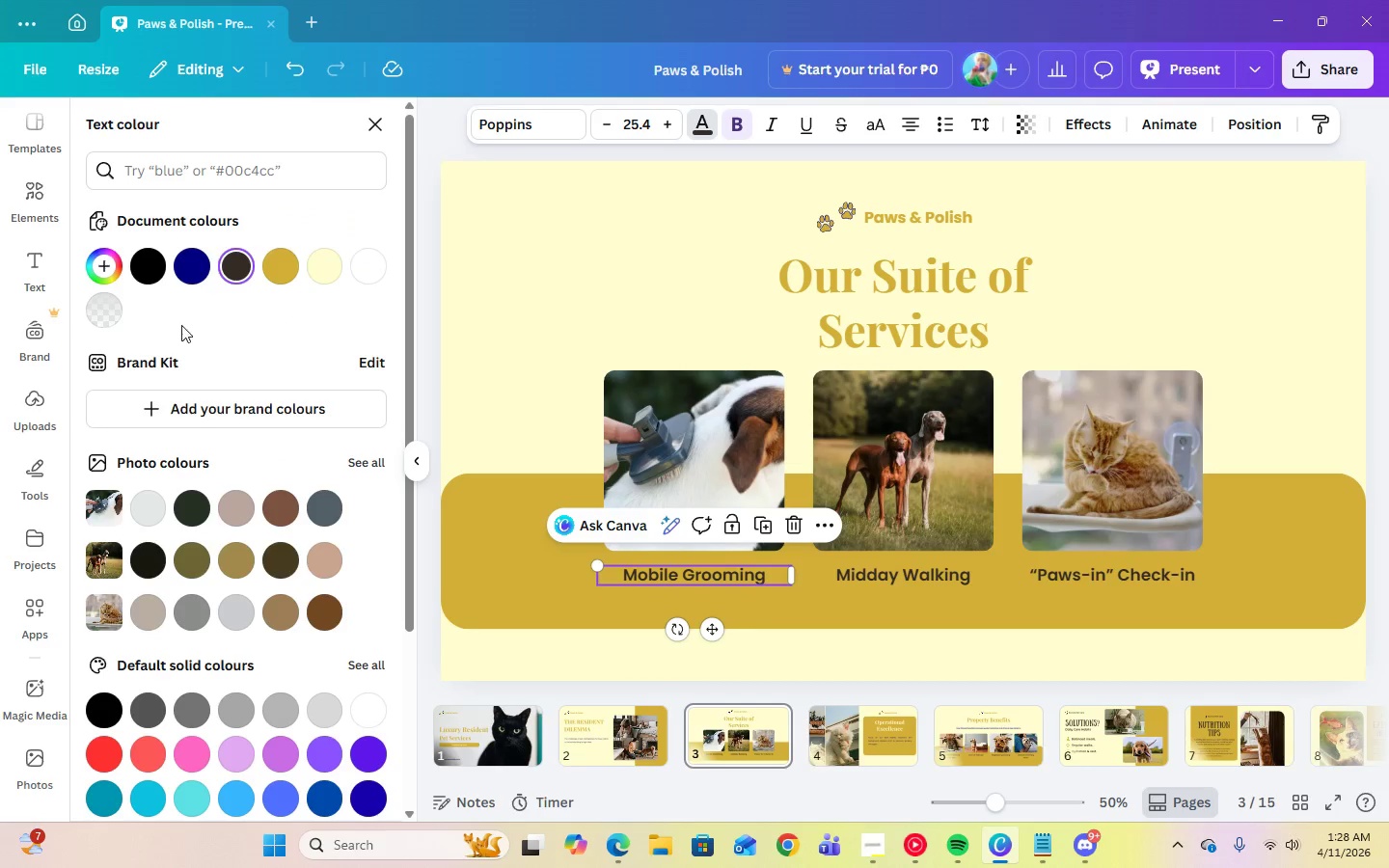 
left_click([190, 277])
 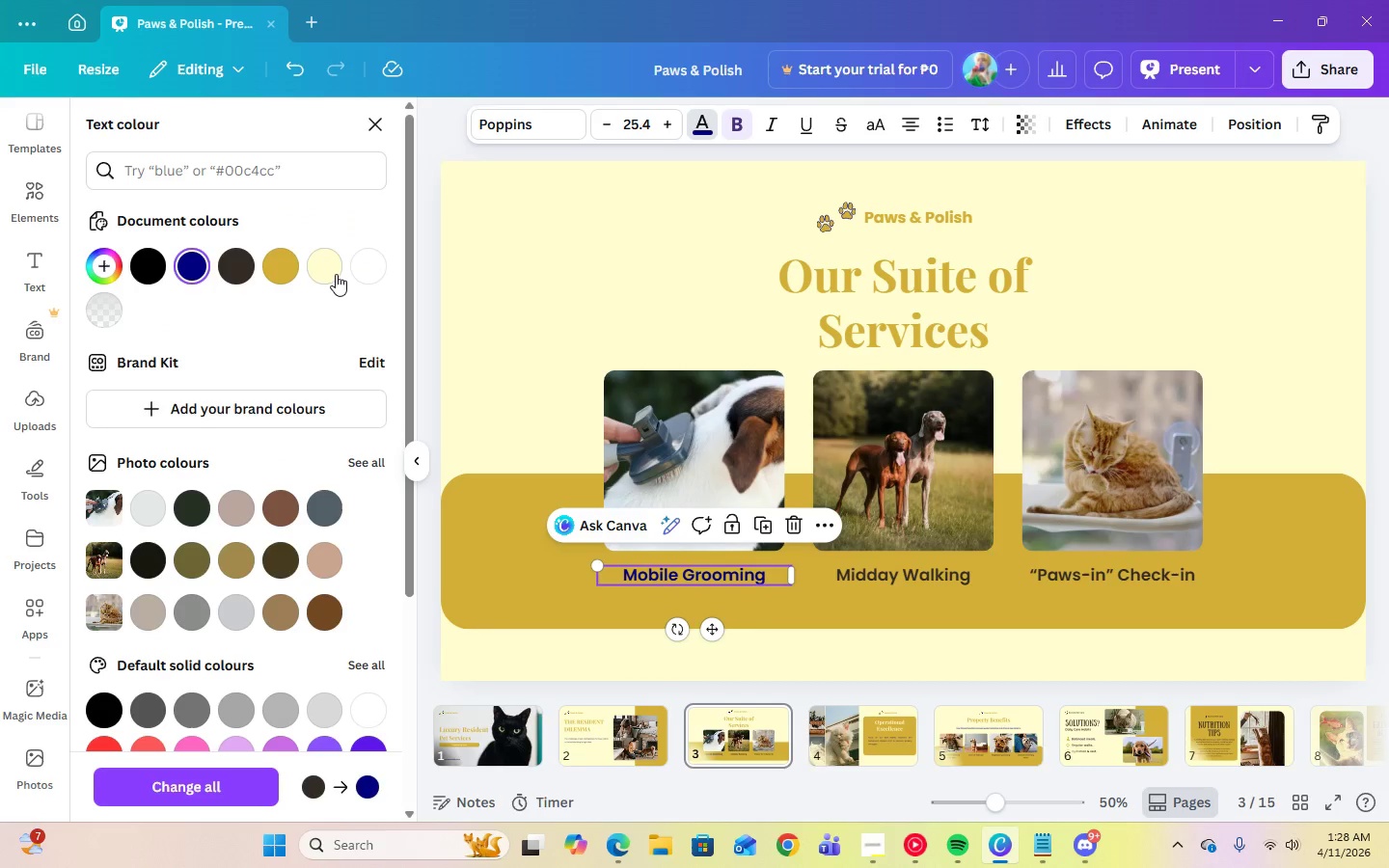 
left_click([333, 274])
 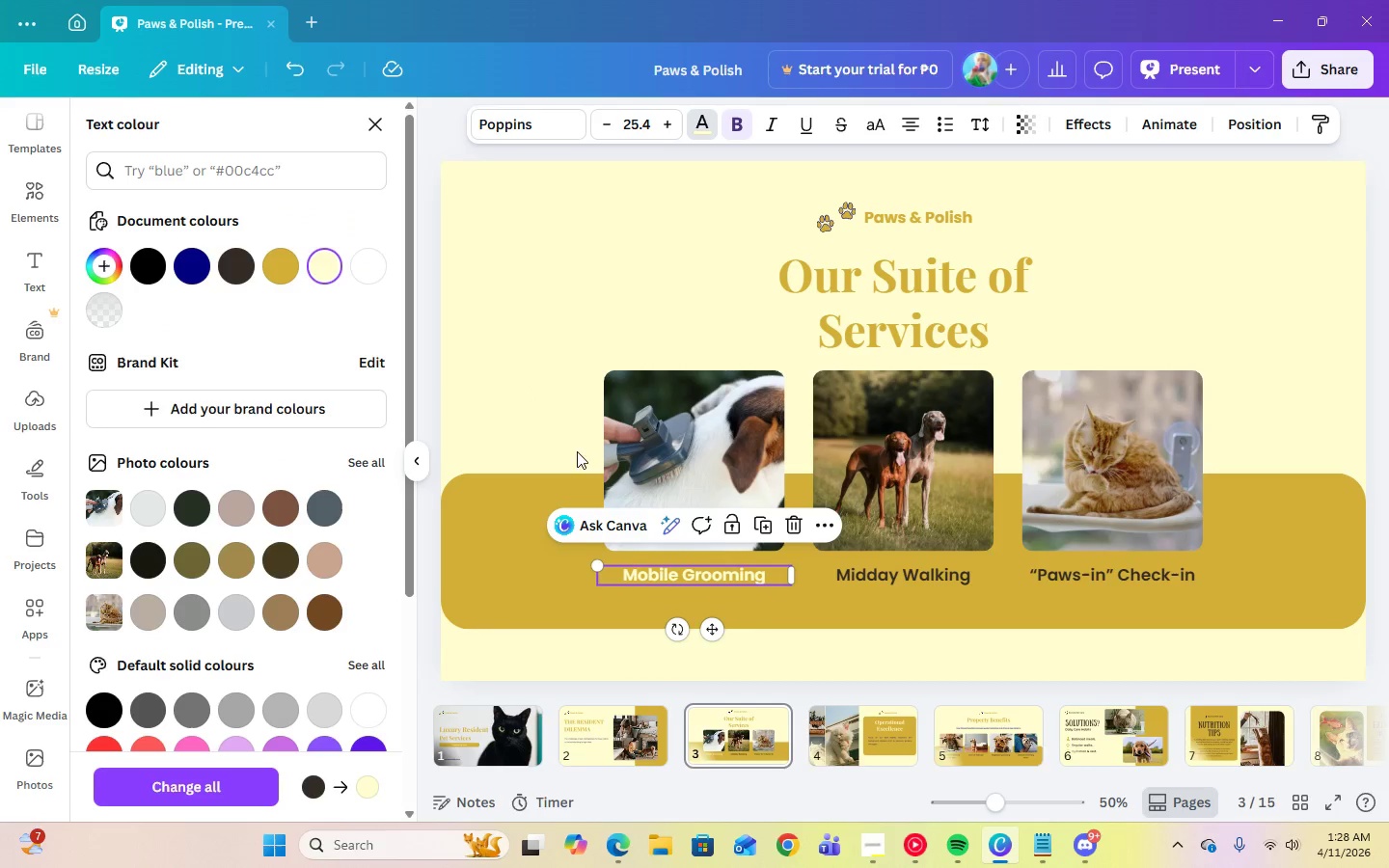 
left_click([193, 280])
 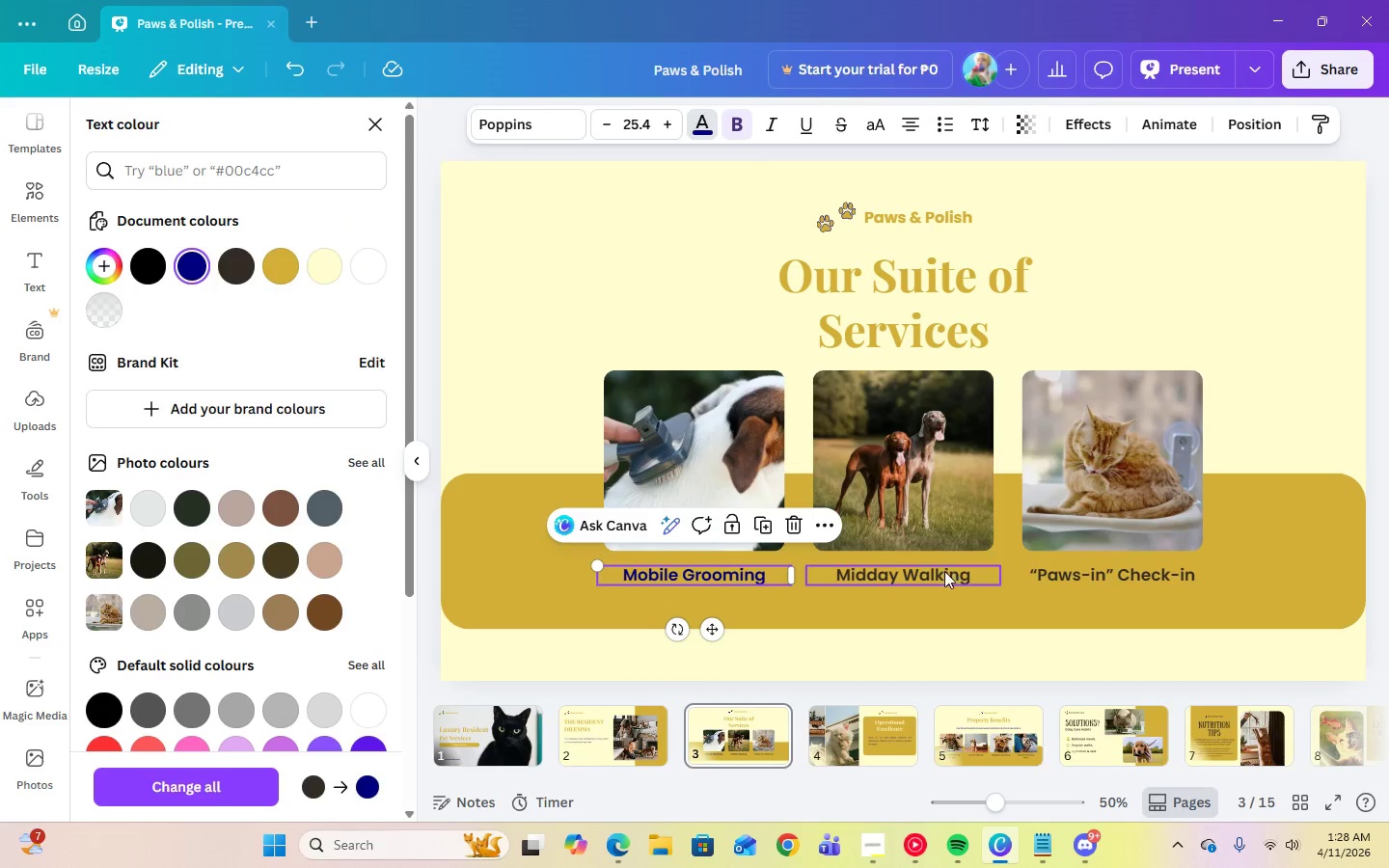 
left_click([943, 570])
 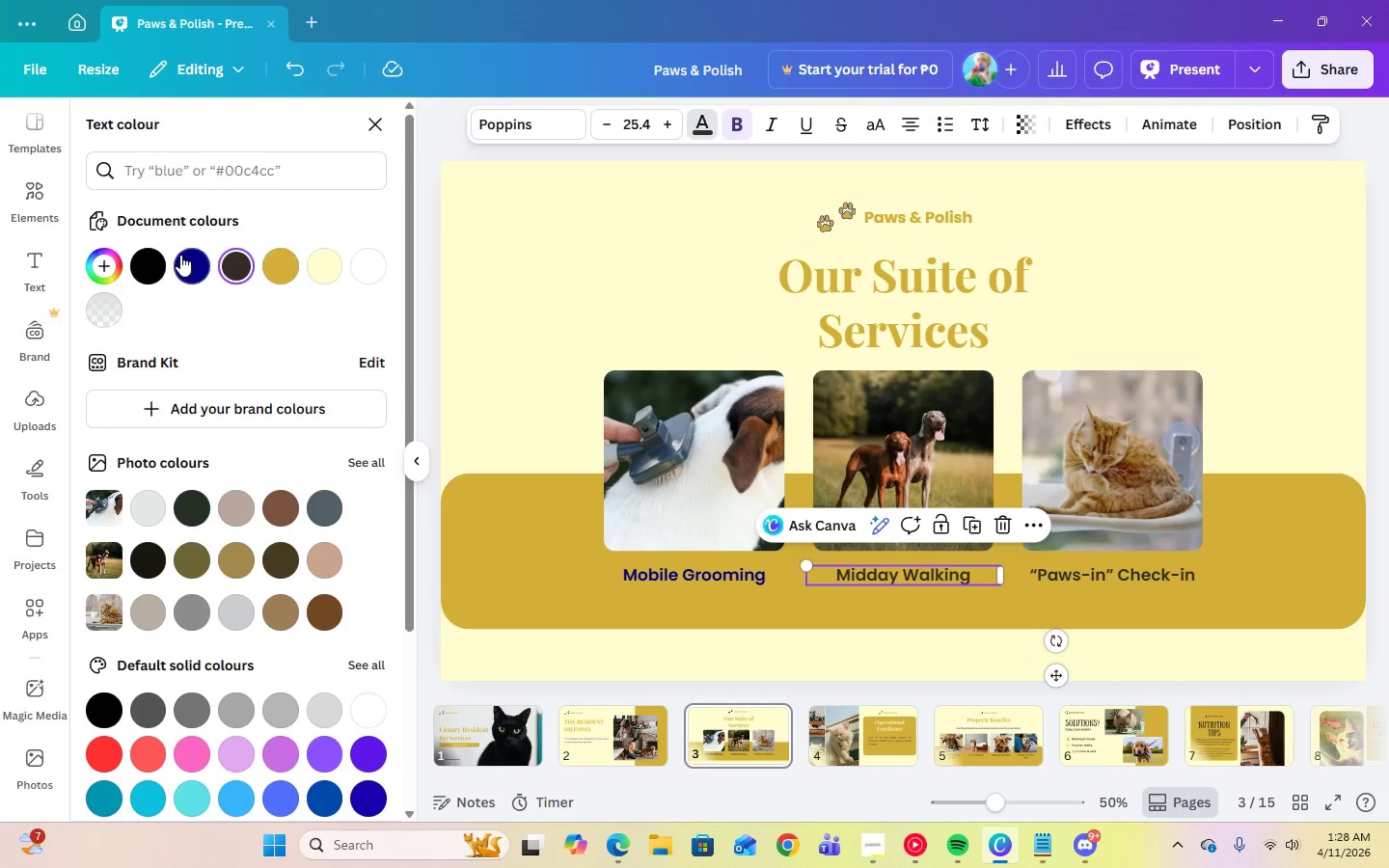 
left_click([180, 258])
 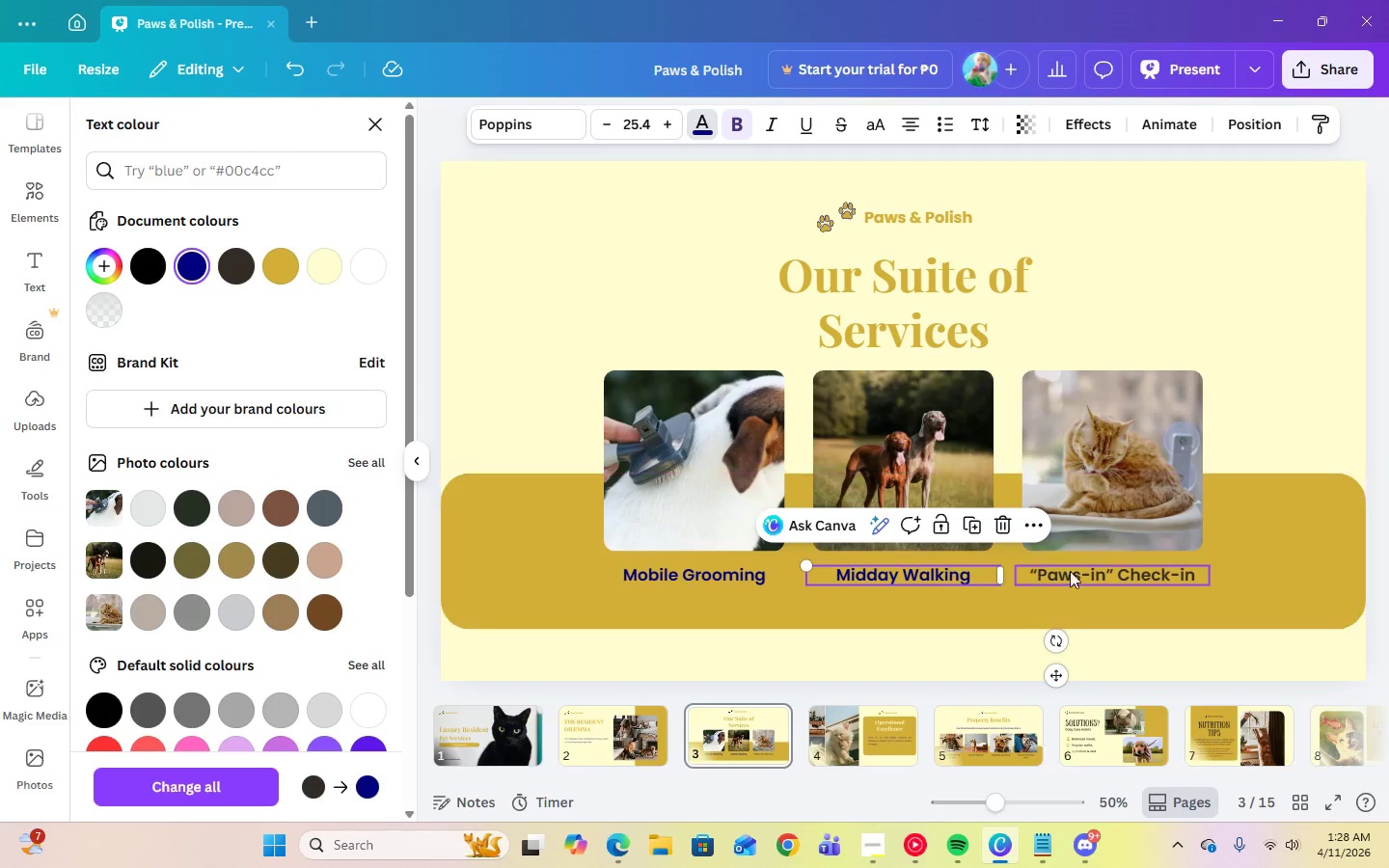 
left_click([1090, 583])
 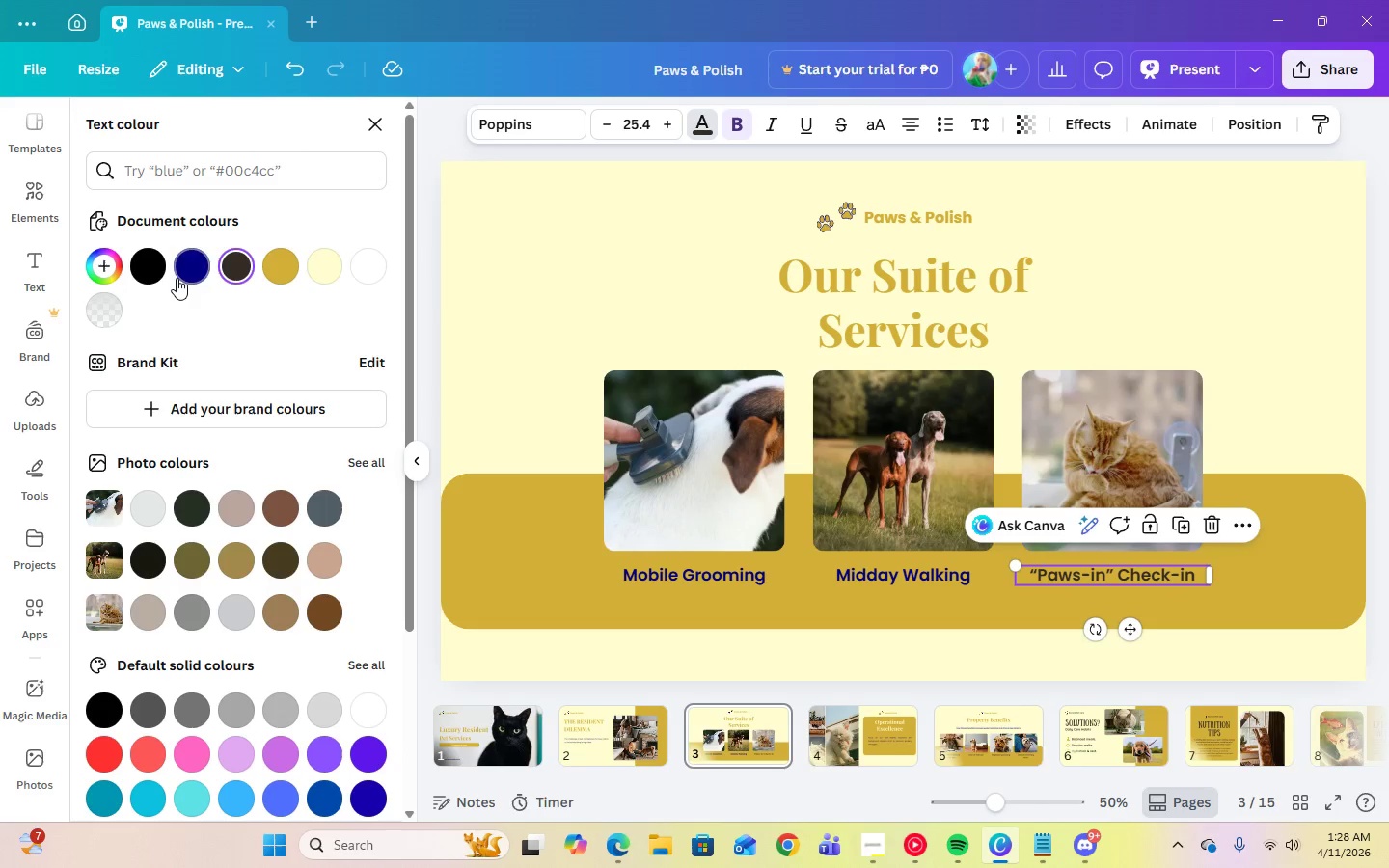 
left_click([177, 278])
 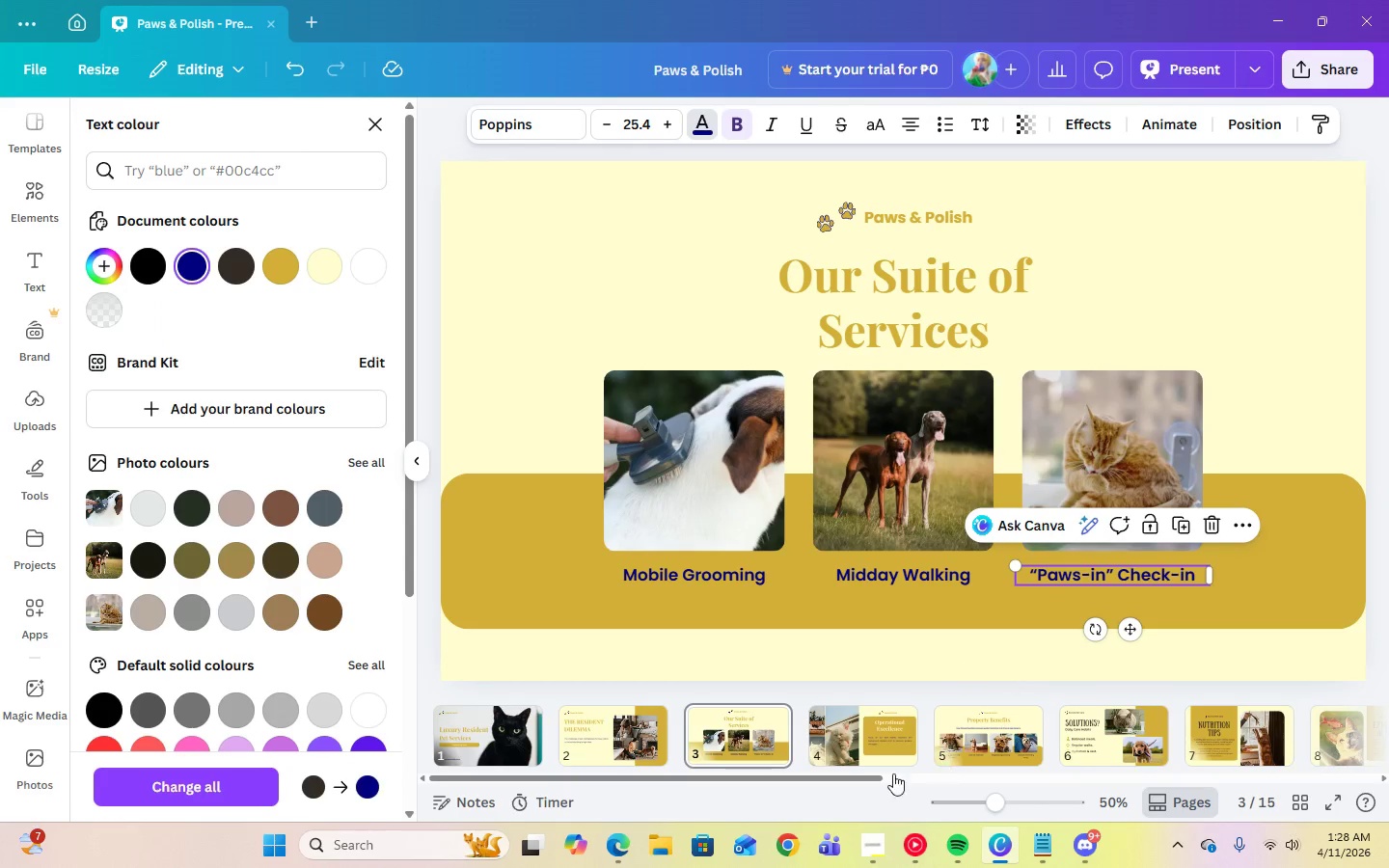 
left_click([866, 755])
 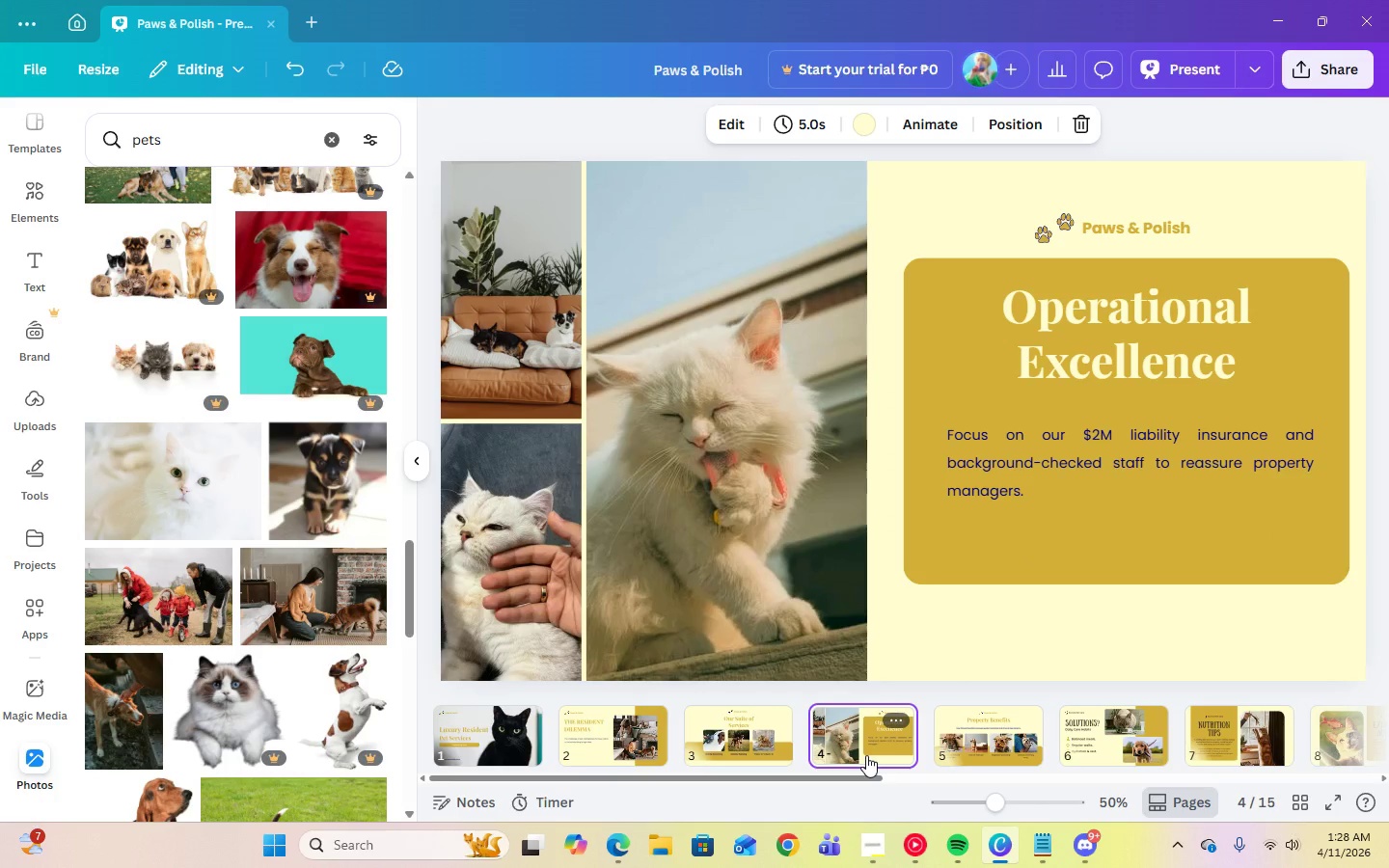 
left_click([987, 747])
 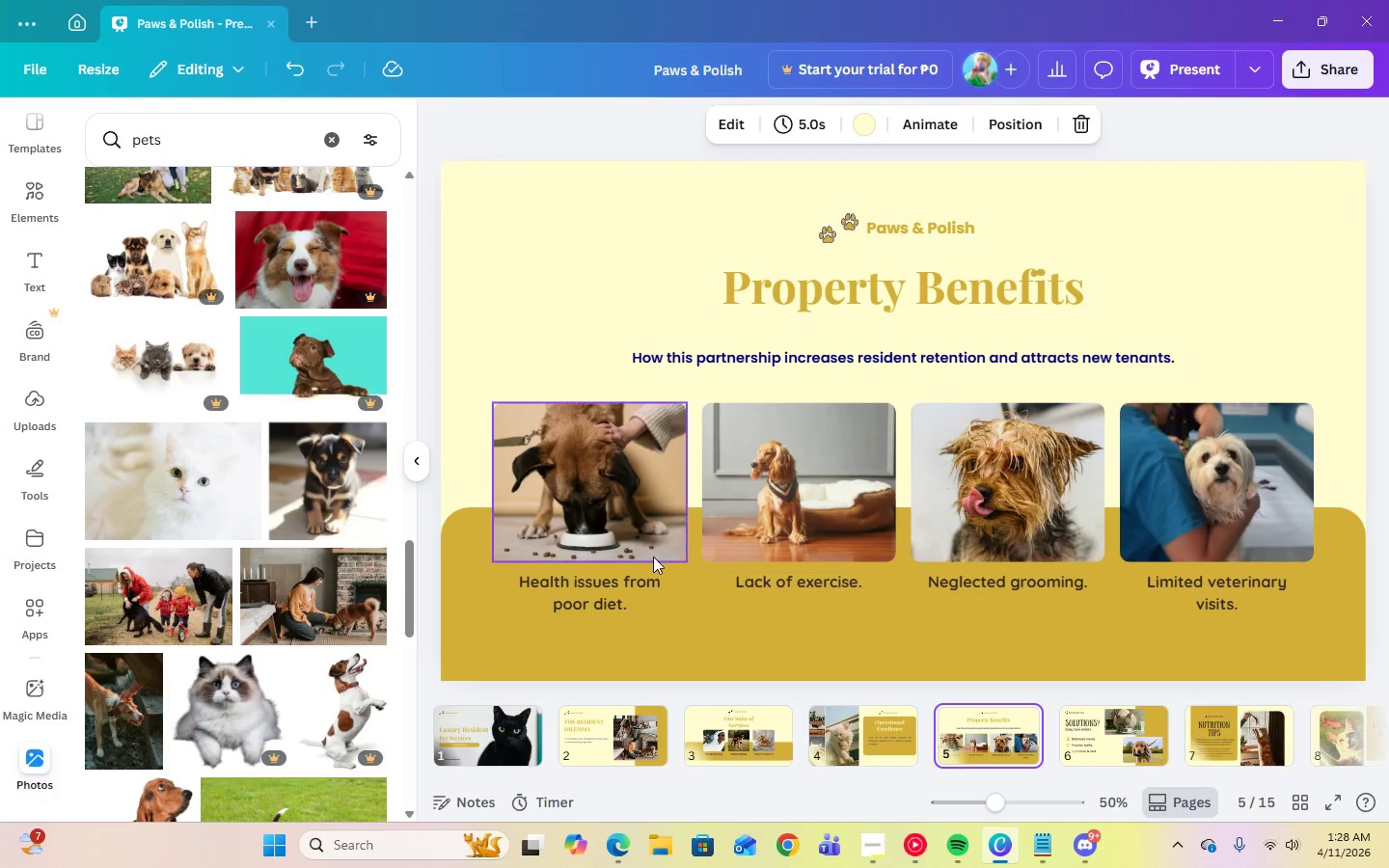 
left_click([613, 593])
 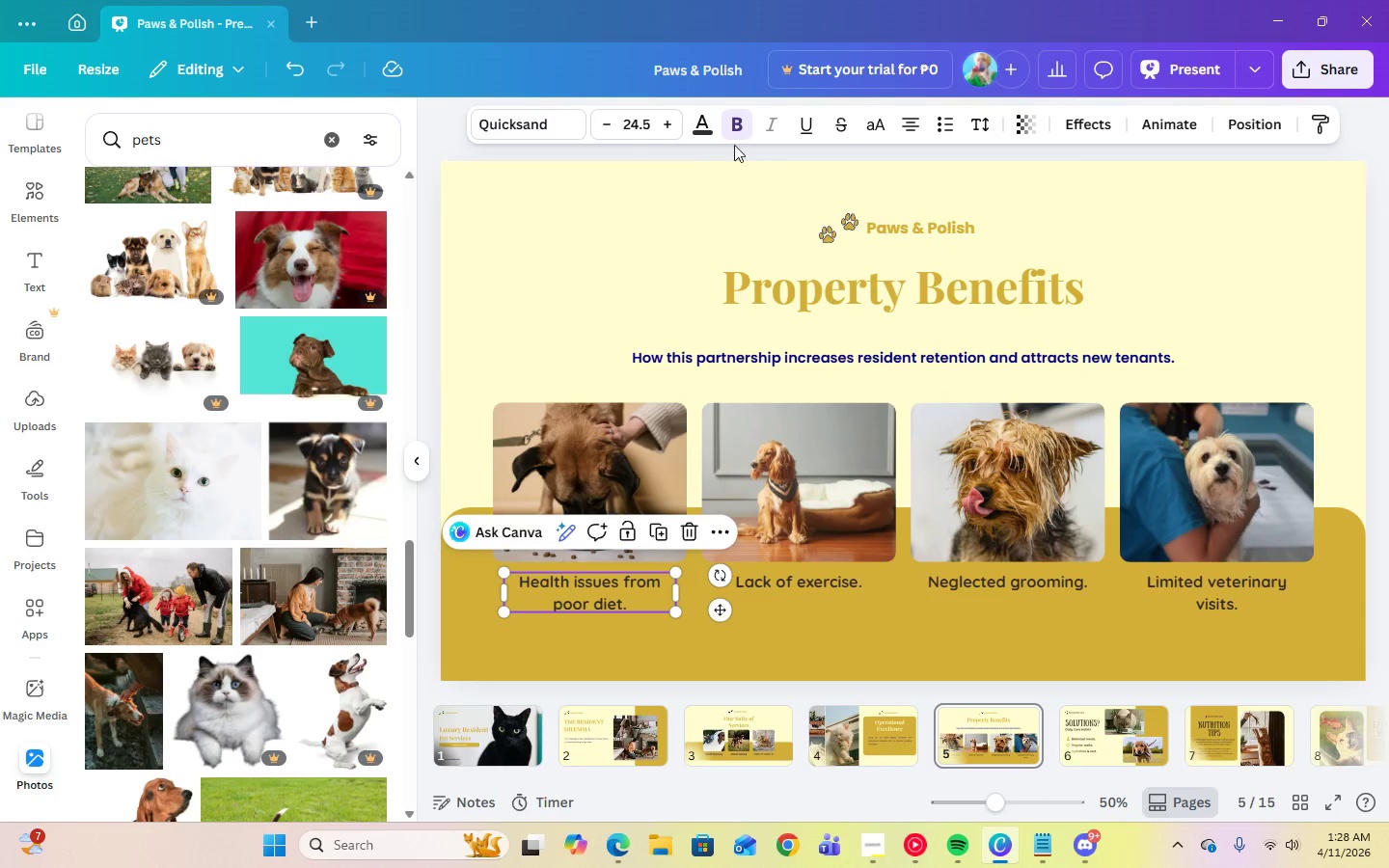 
left_click([708, 127])
 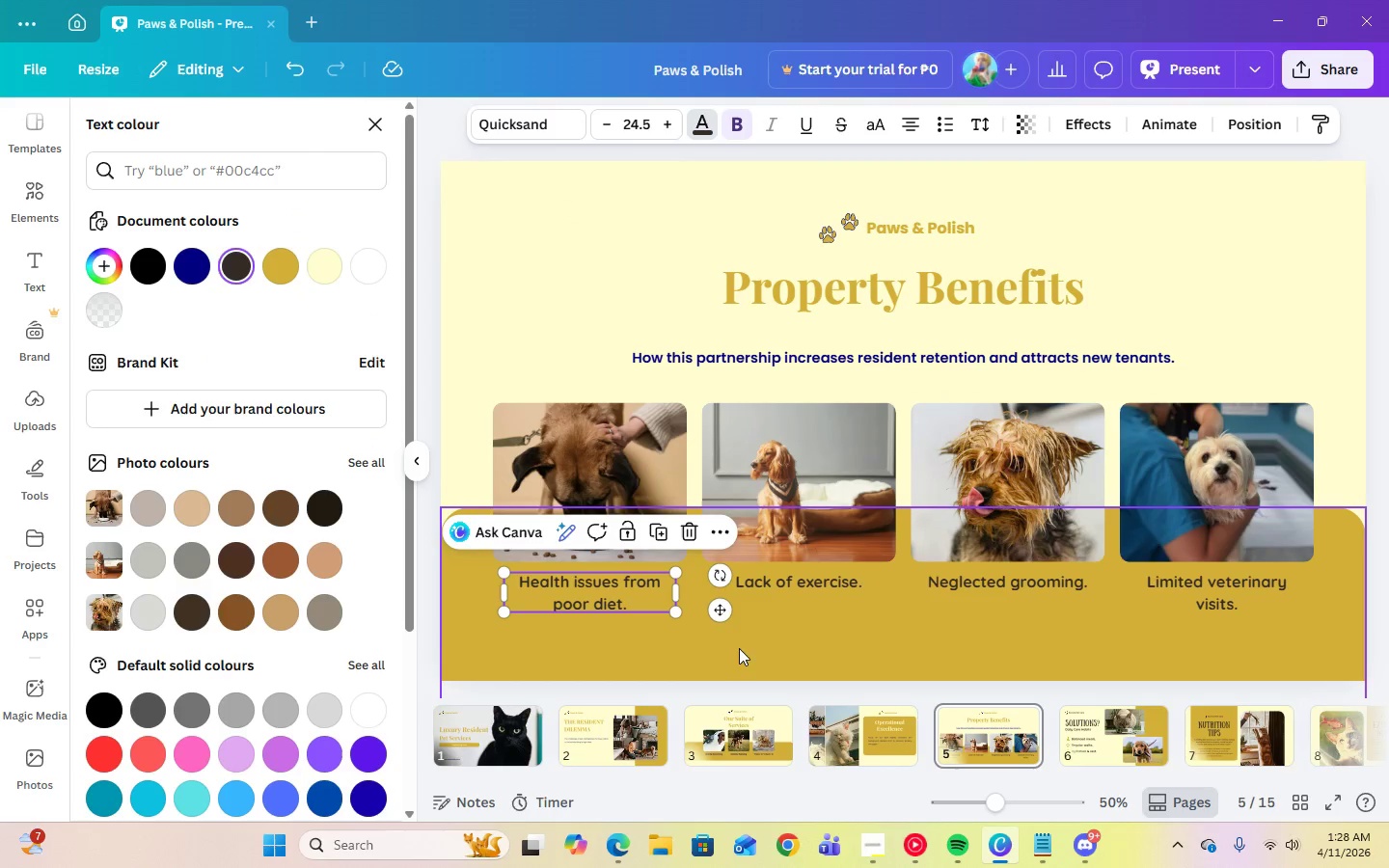 
left_click([784, 660])
 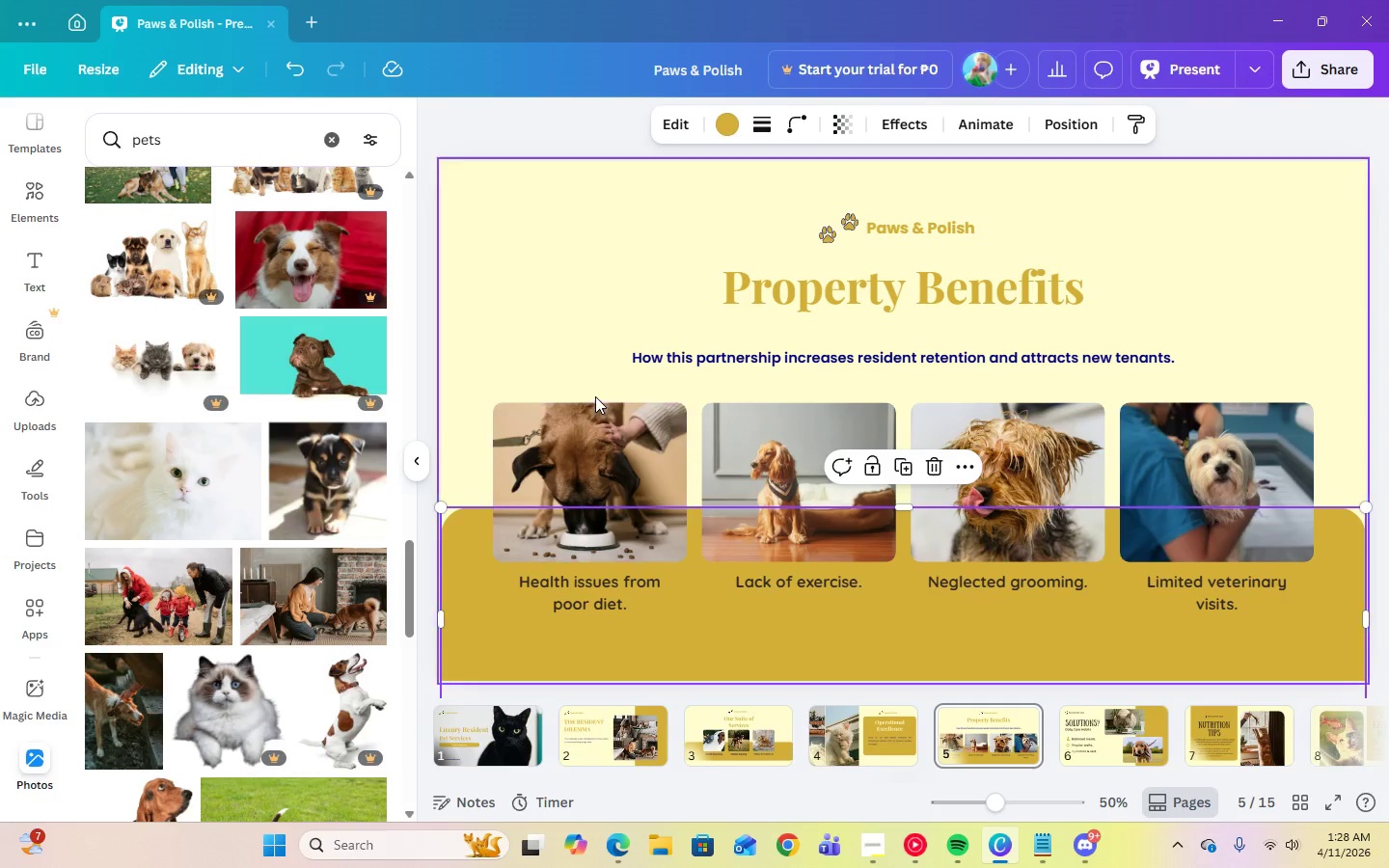 
left_click([610, 430])
 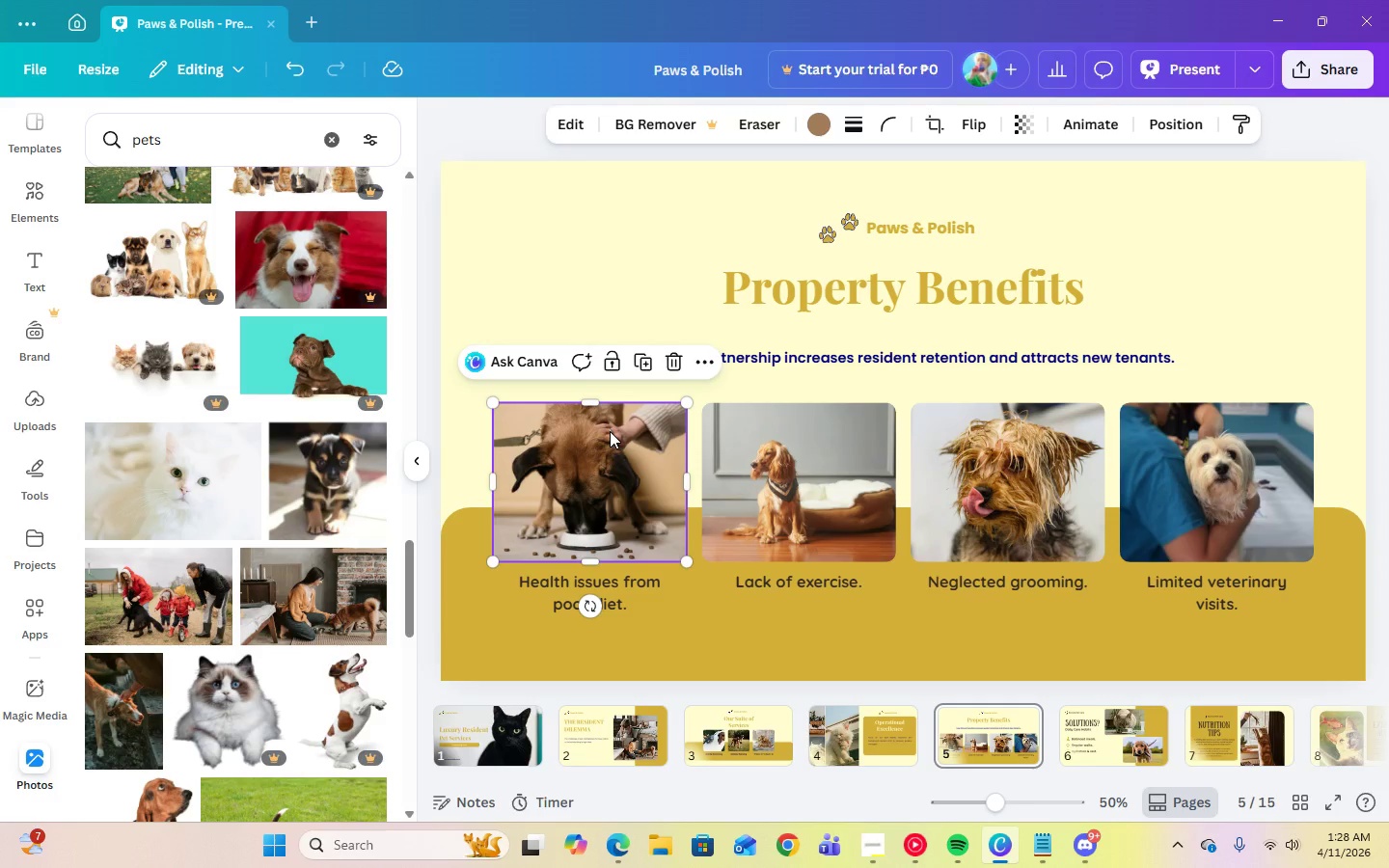 
key(Delete)
 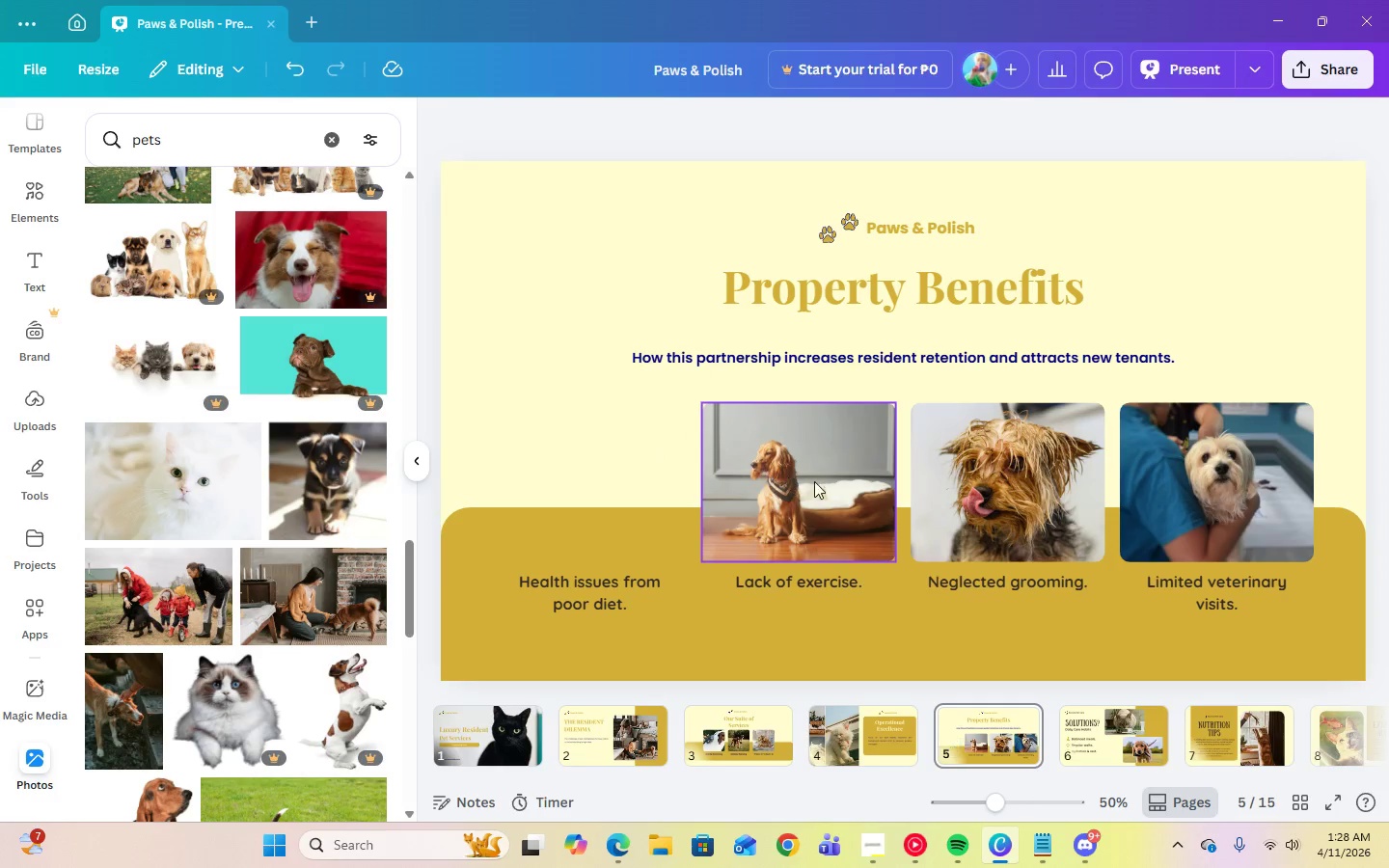 
left_click([814, 481])
 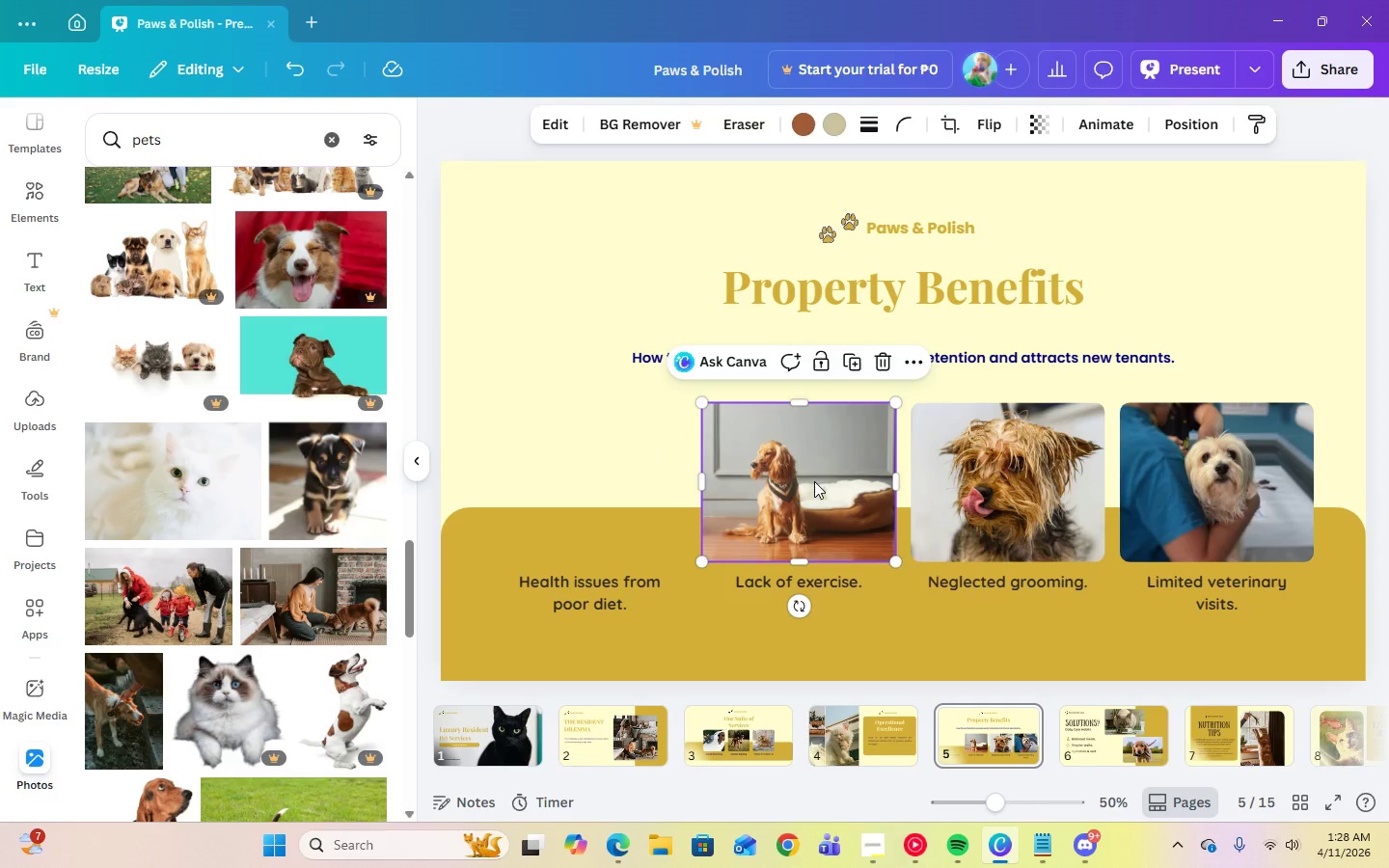 
key(Delete)
 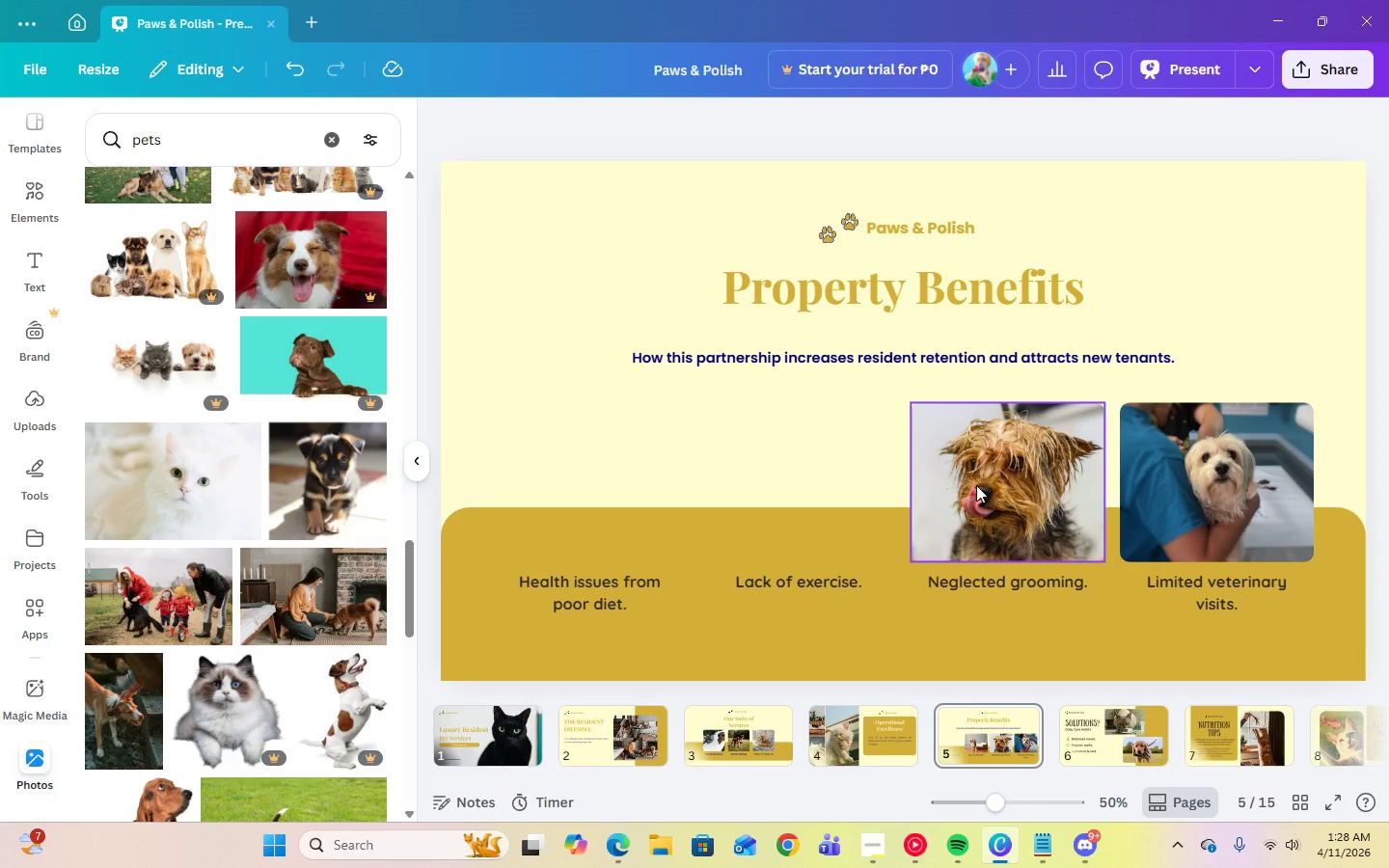 
left_click([976, 485])
 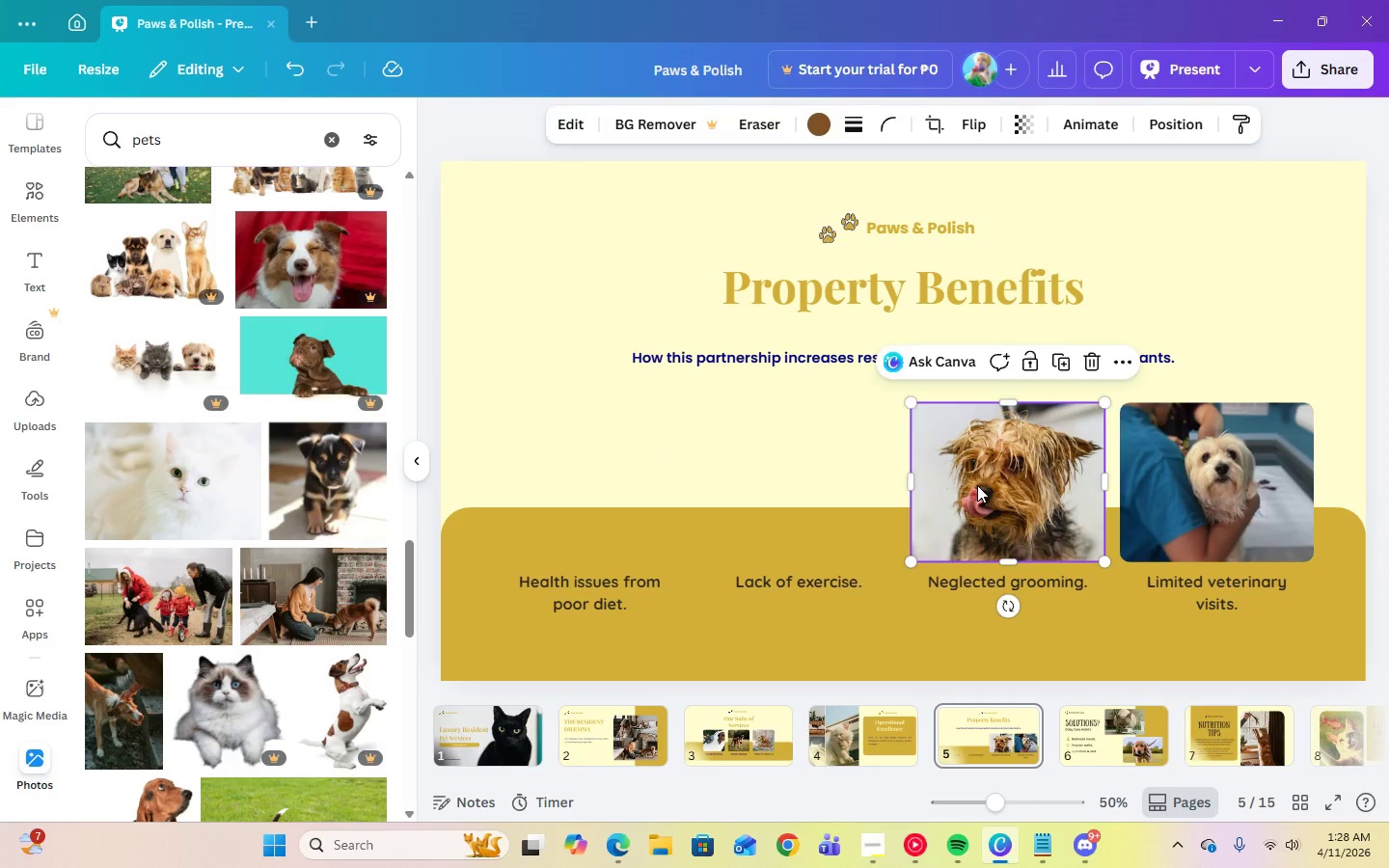 
key(Delete)
 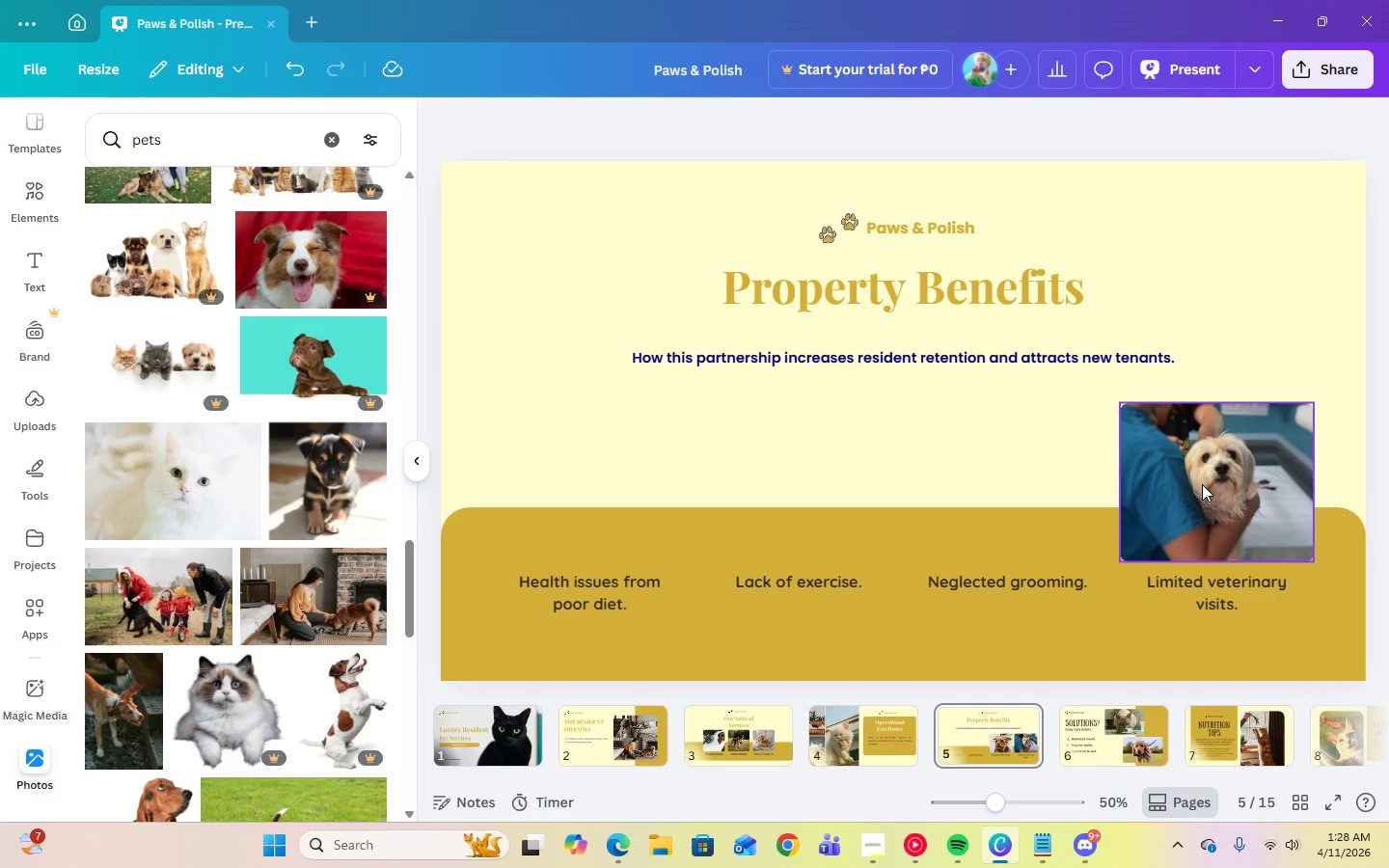 
double_click([1202, 484])
 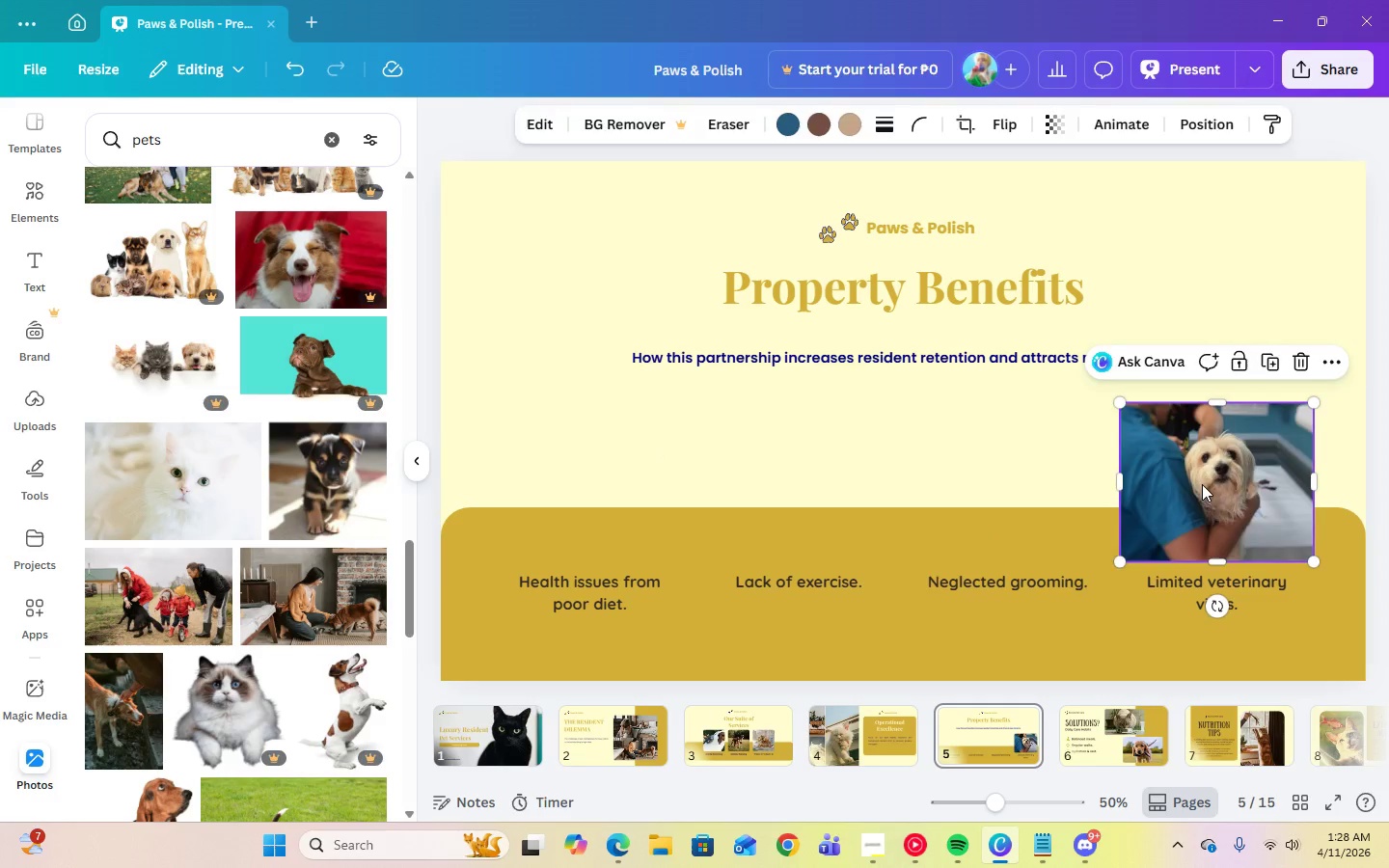 
key(Delete)
 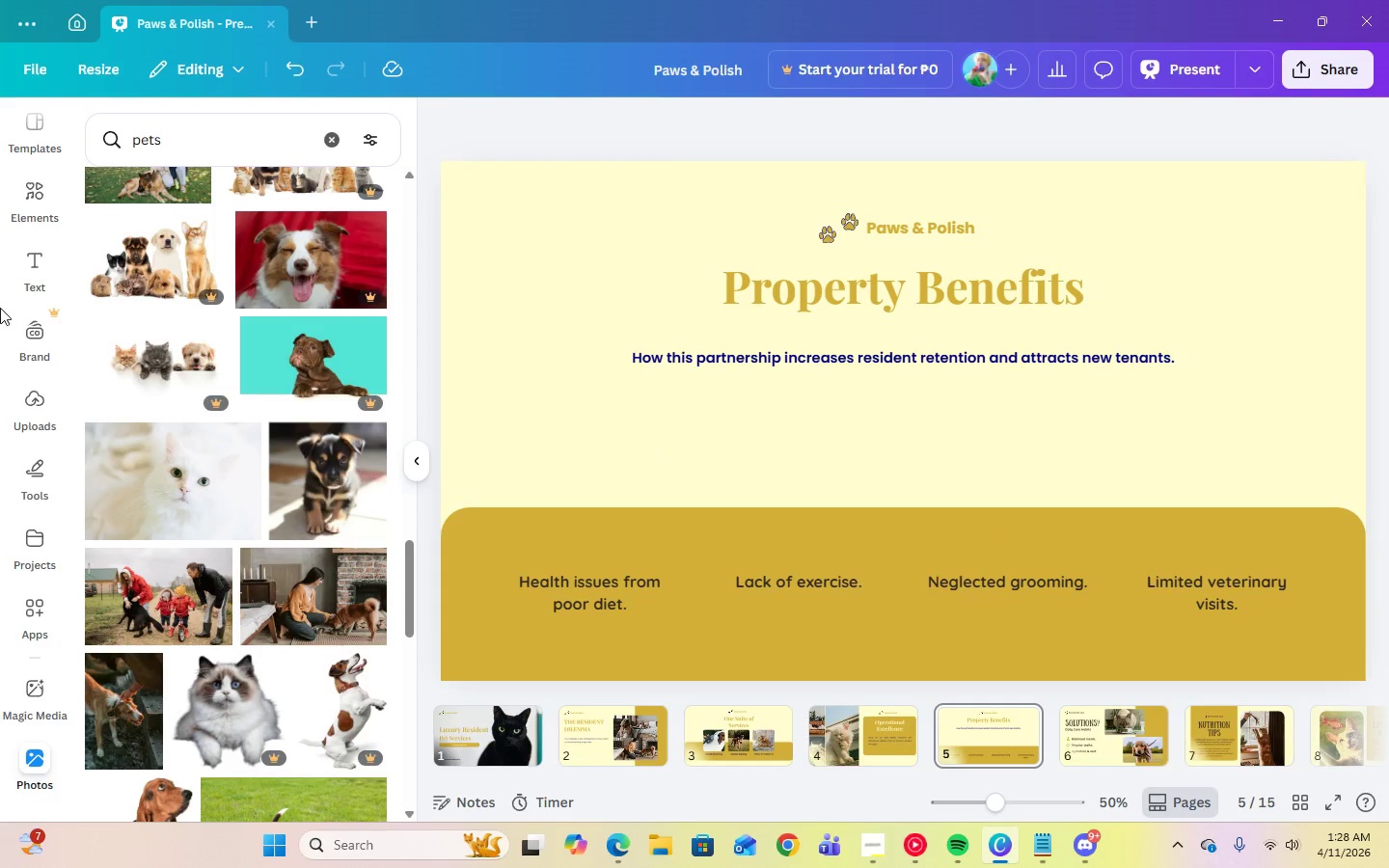 
left_click([22, 203])
 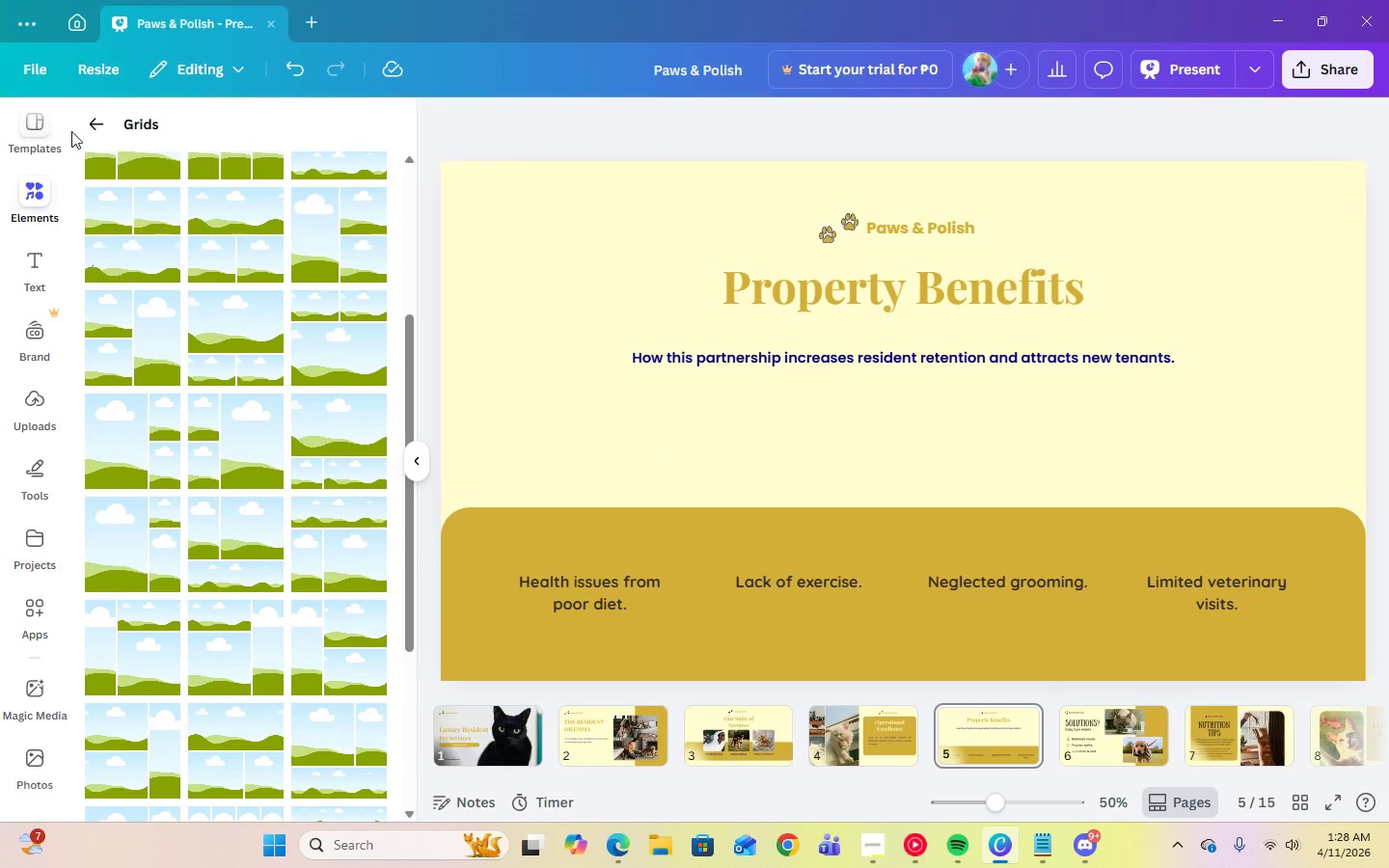 
left_click([103, 123])
 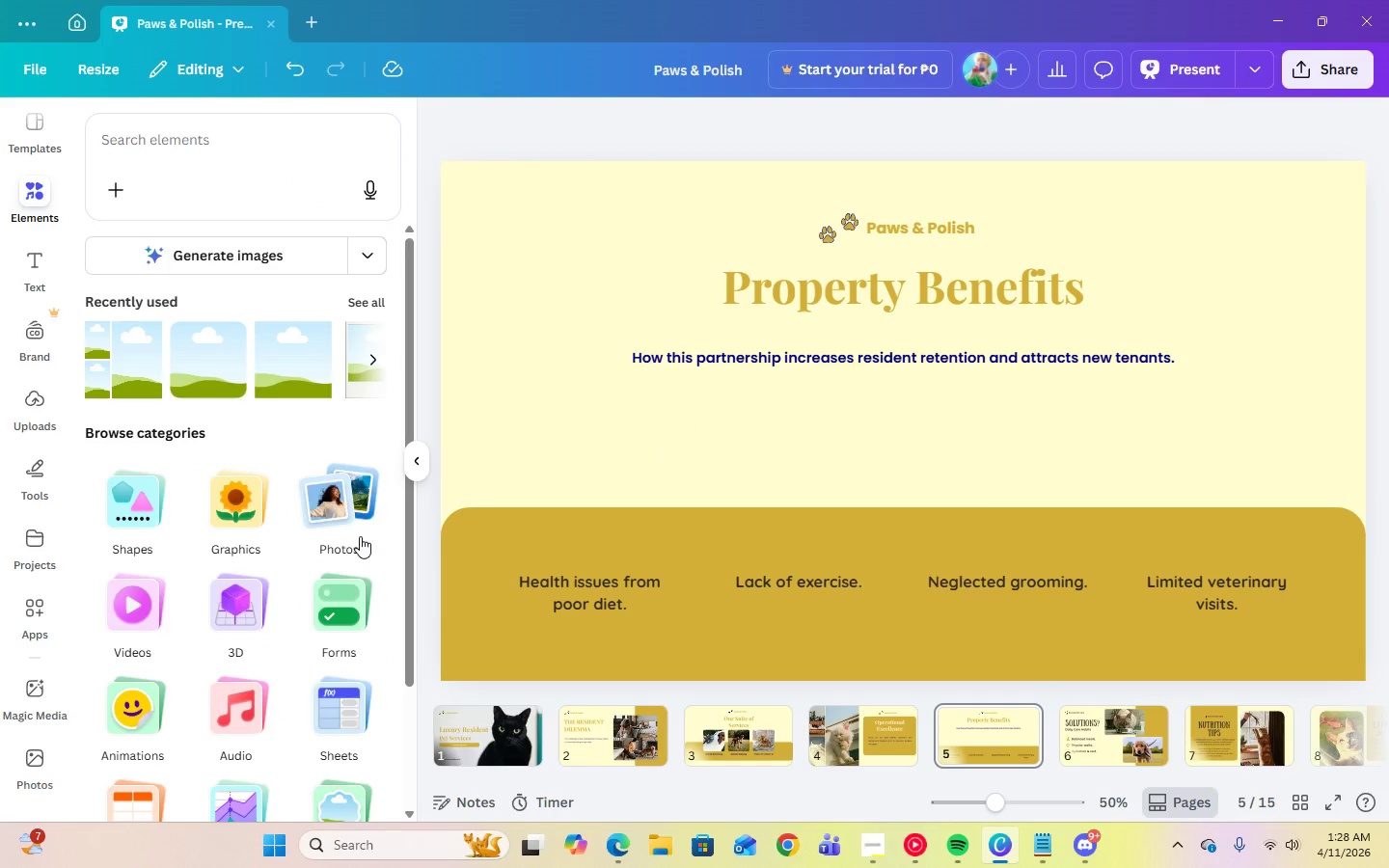 
scroll: coordinate [300, 702], scroll_direction: down, amount: 3.0
 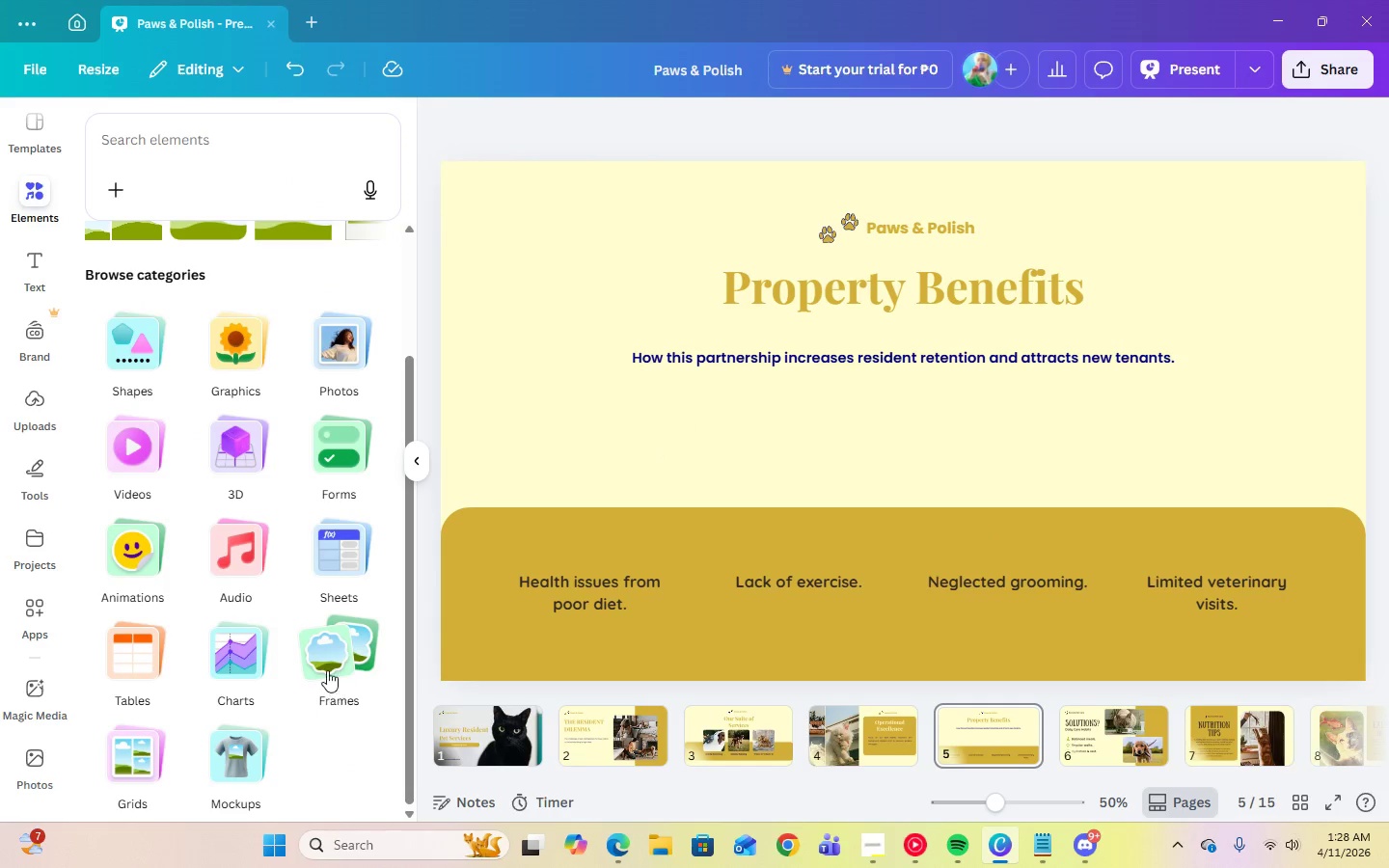 
left_click([327, 670])
 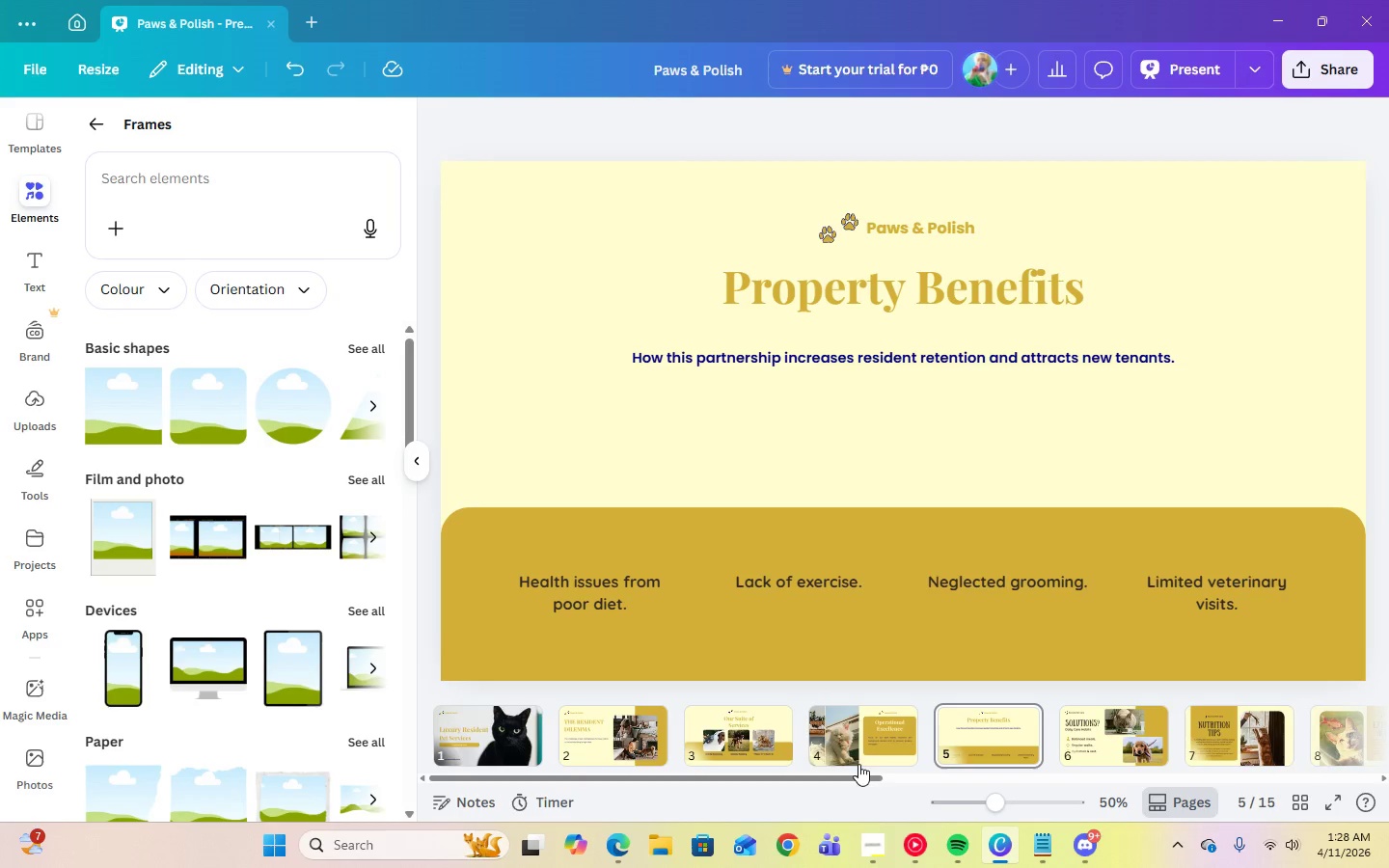 
left_click([1055, 842])
 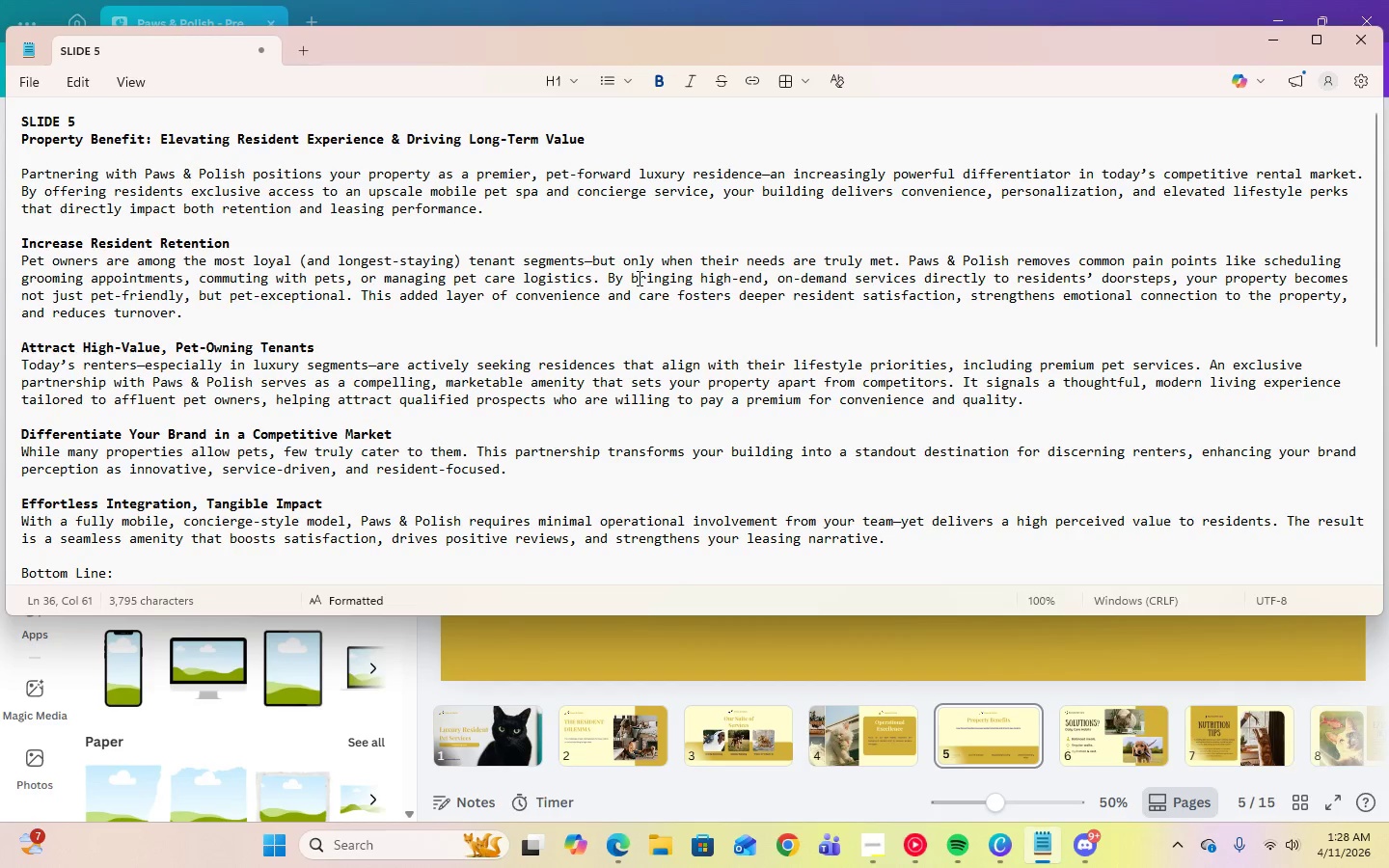 
scroll: coordinate [622, 273], scroll_direction: up, amount: 4.0
 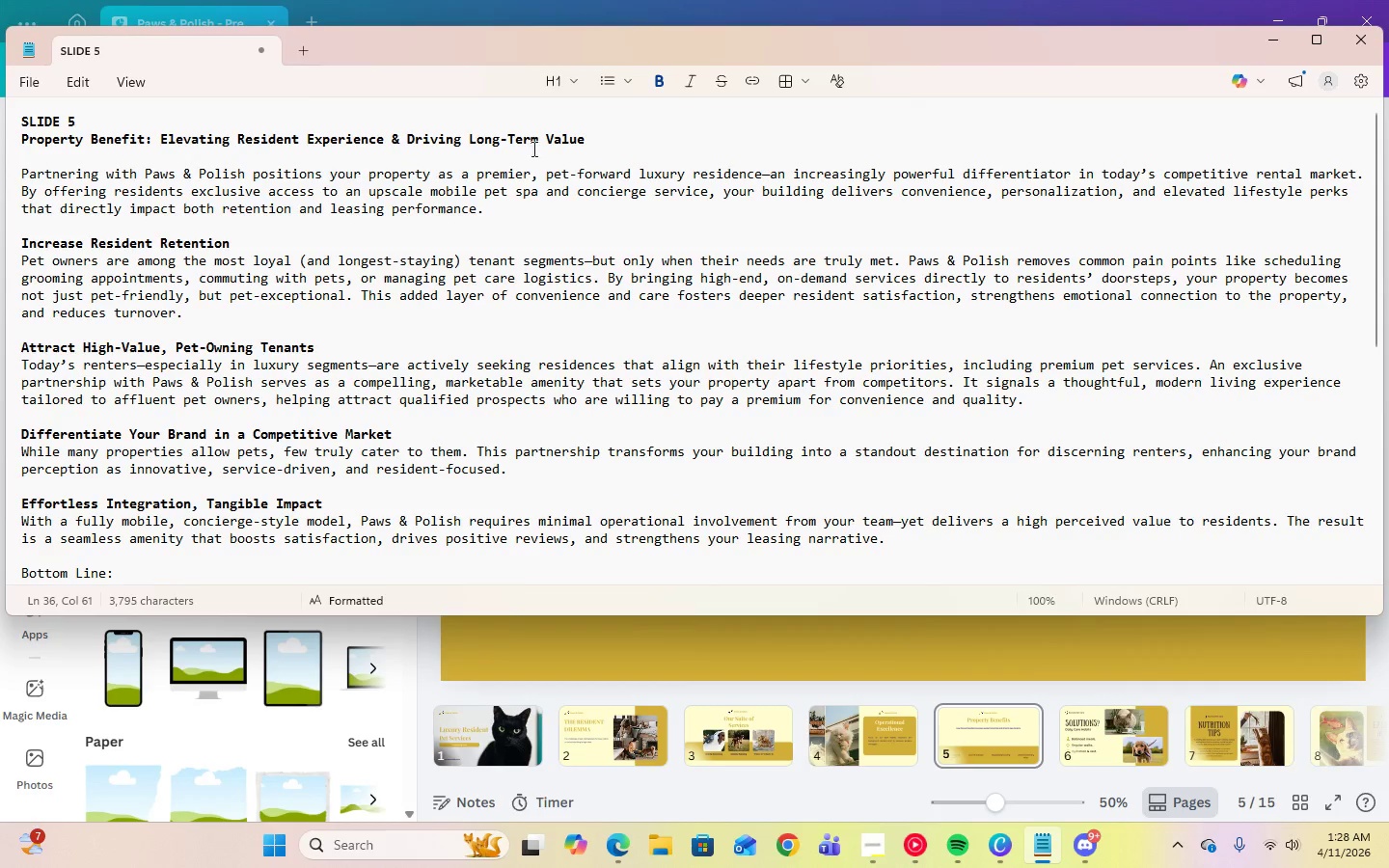 
left_click([1266, 45])
 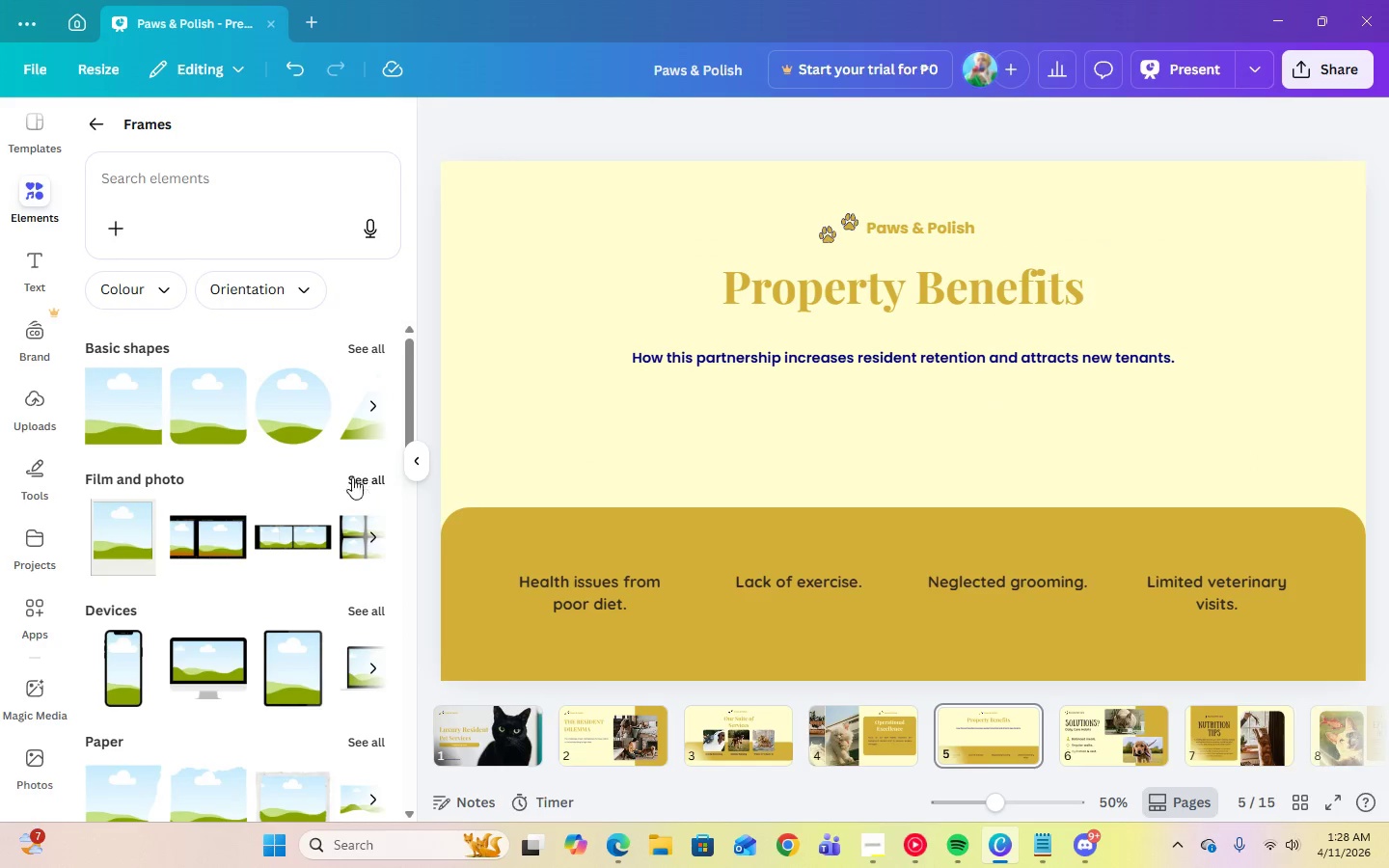 
left_click([182, 409])
 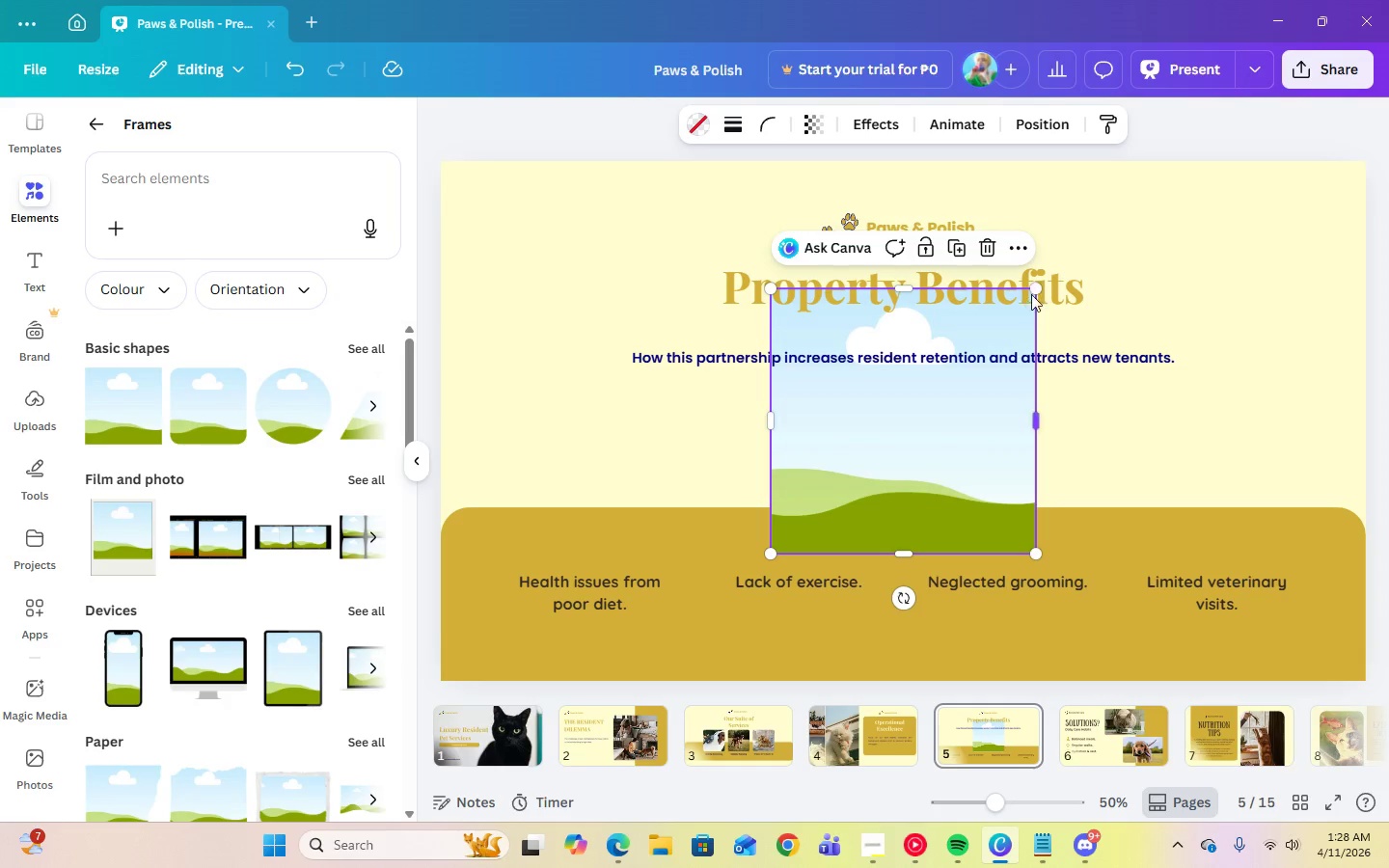 
left_click_drag(start_coordinate=[1036, 287], to_coordinate=[967, 385])
 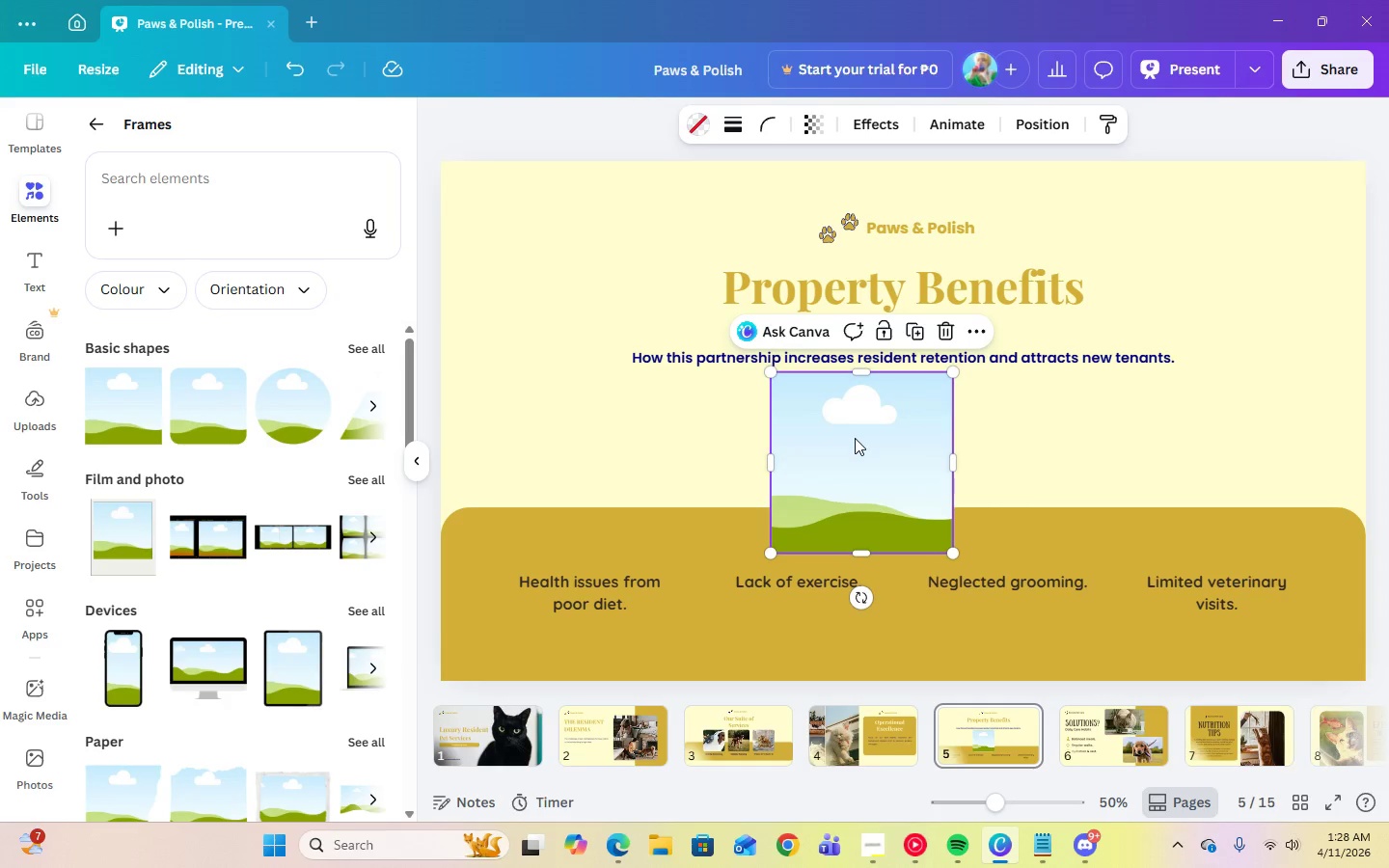 
left_click_drag(start_coordinate=[855, 438], to_coordinate=[585, 440])
 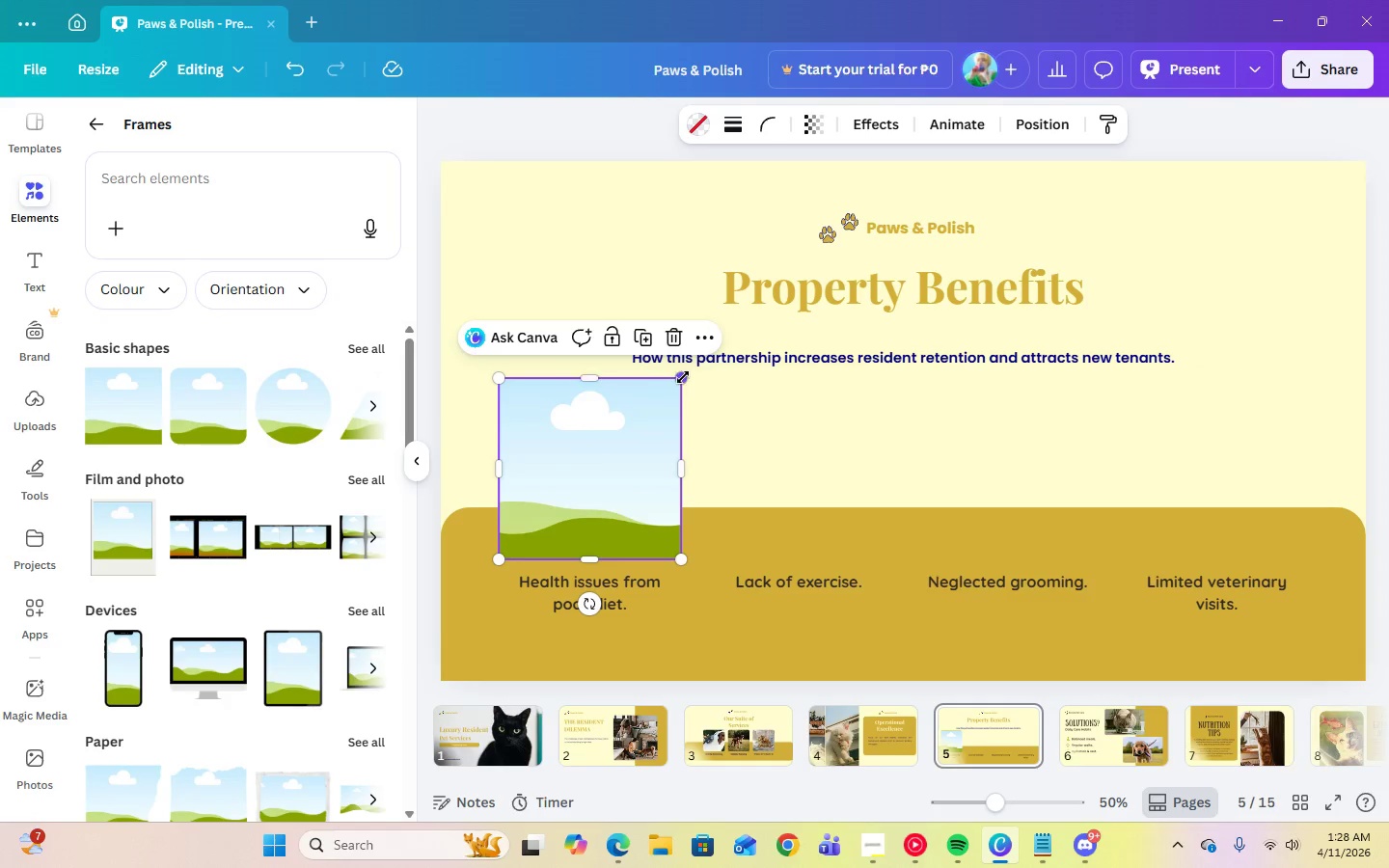 
left_click_drag(start_coordinate=[683, 377], to_coordinate=[676, 393])
 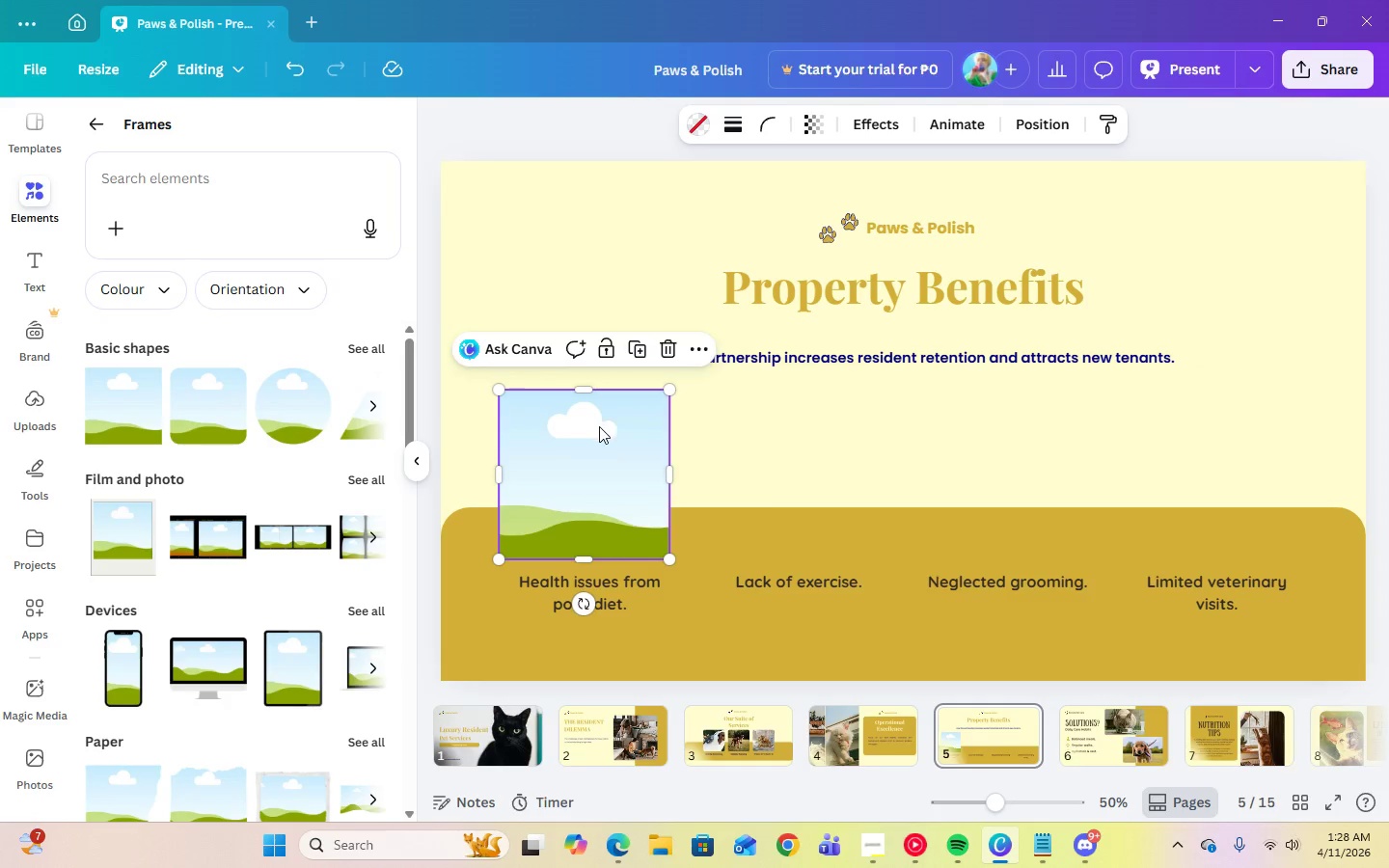 
left_click_drag(start_coordinate=[599, 426], to_coordinate=[605, 426])
 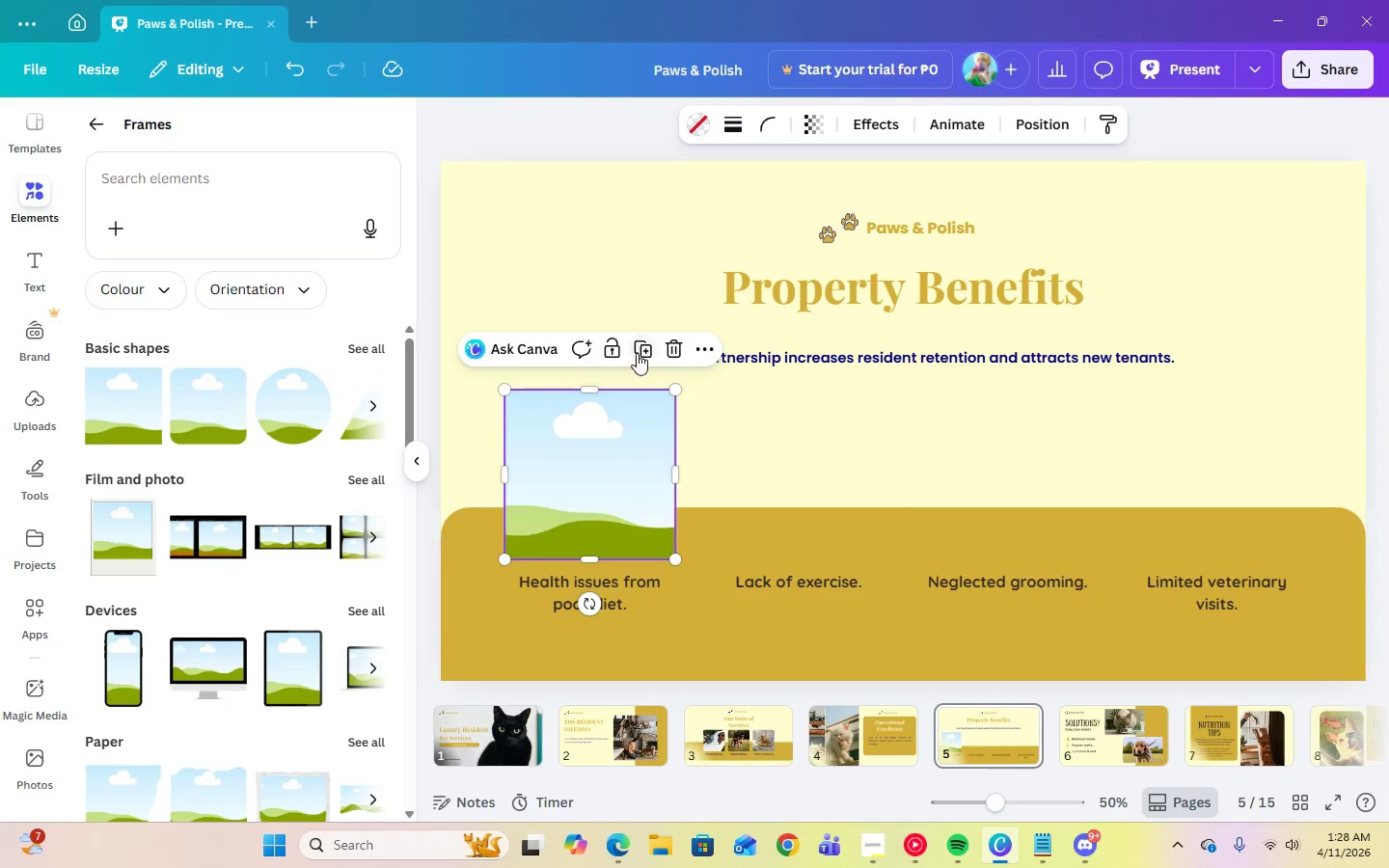 
left_click([639, 352])
 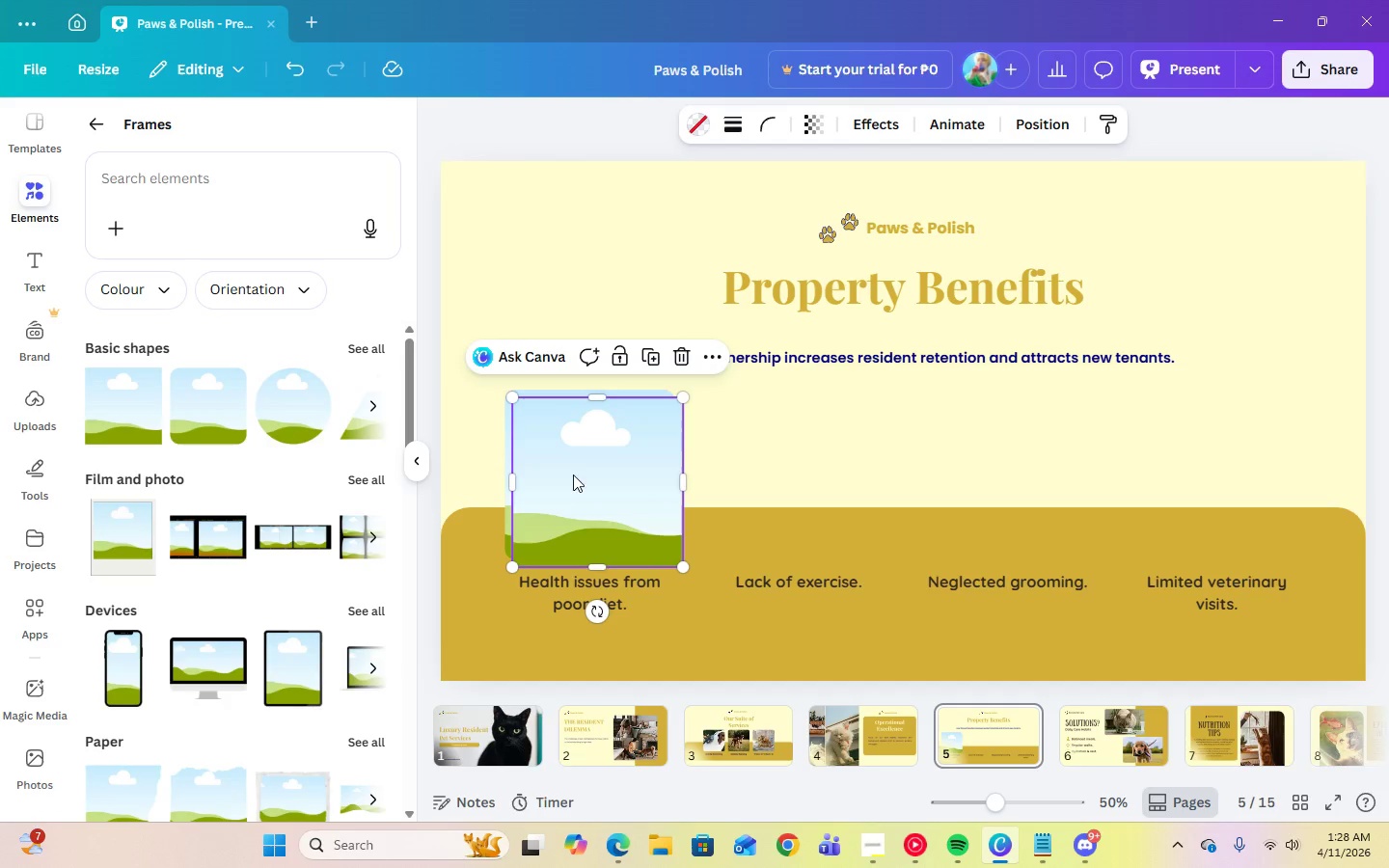 
left_click_drag(start_coordinate=[591, 471], to_coordinate=[793, 465])
 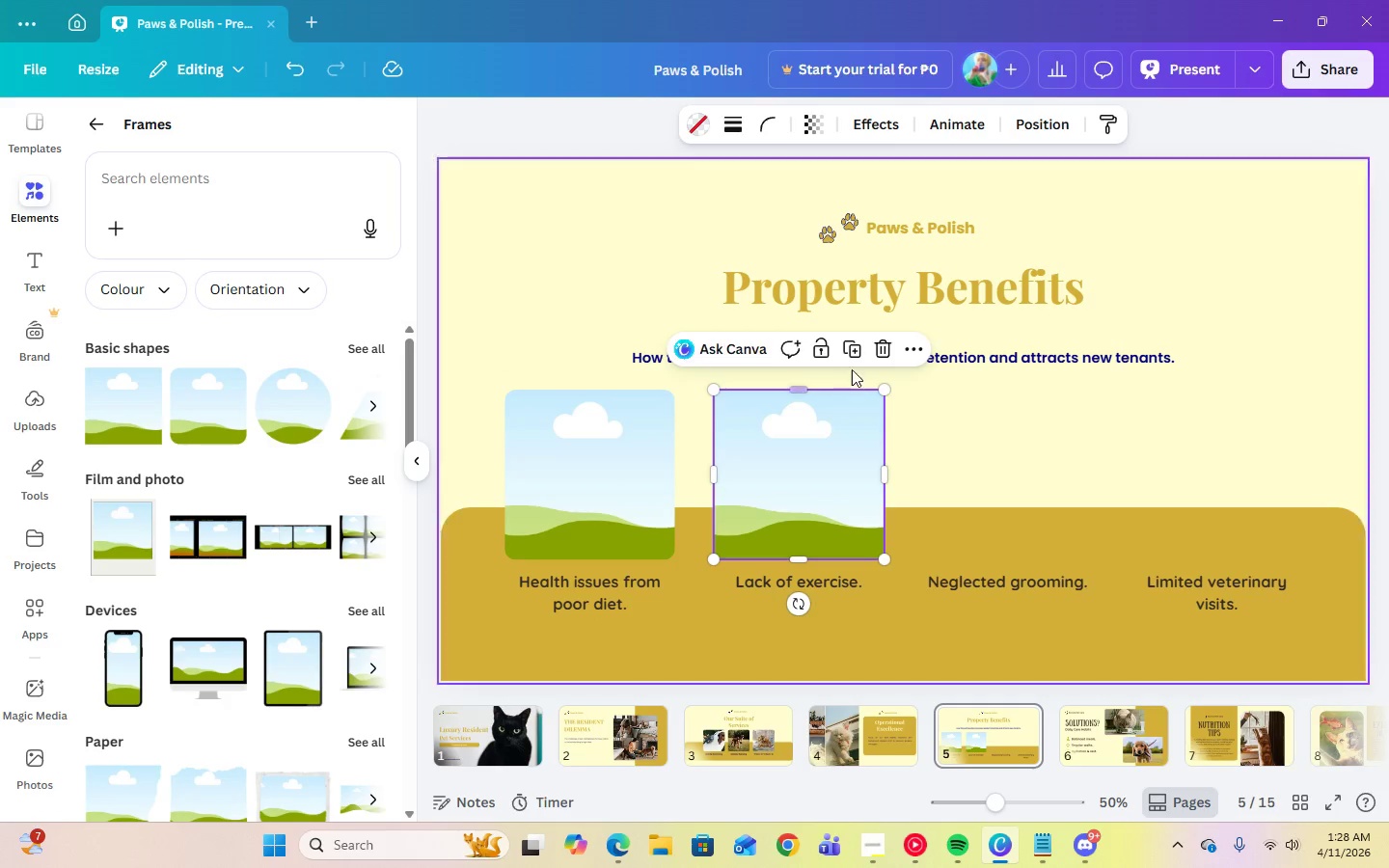 
left_click([850, 353])
 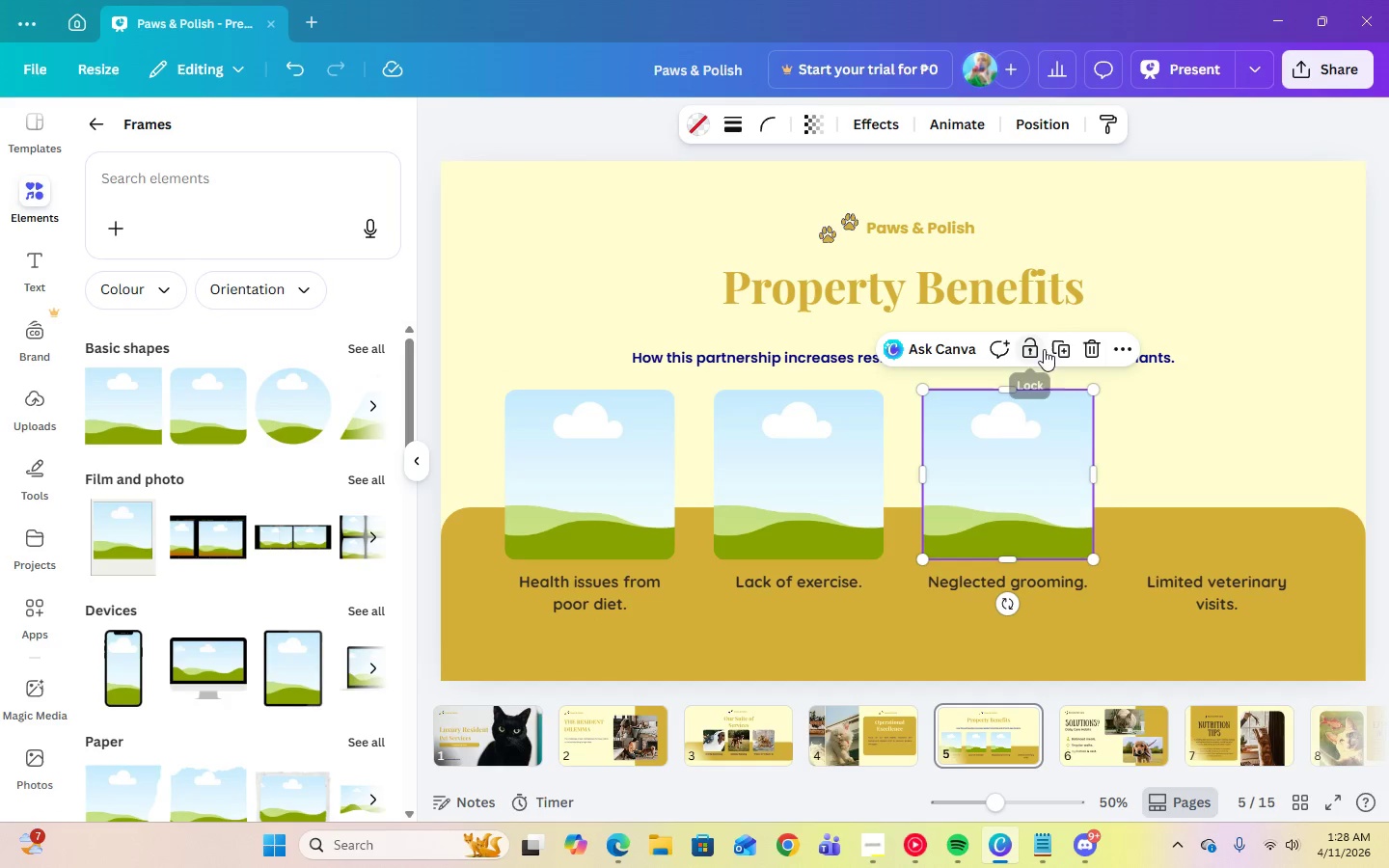 
left_click([1059, 351])
 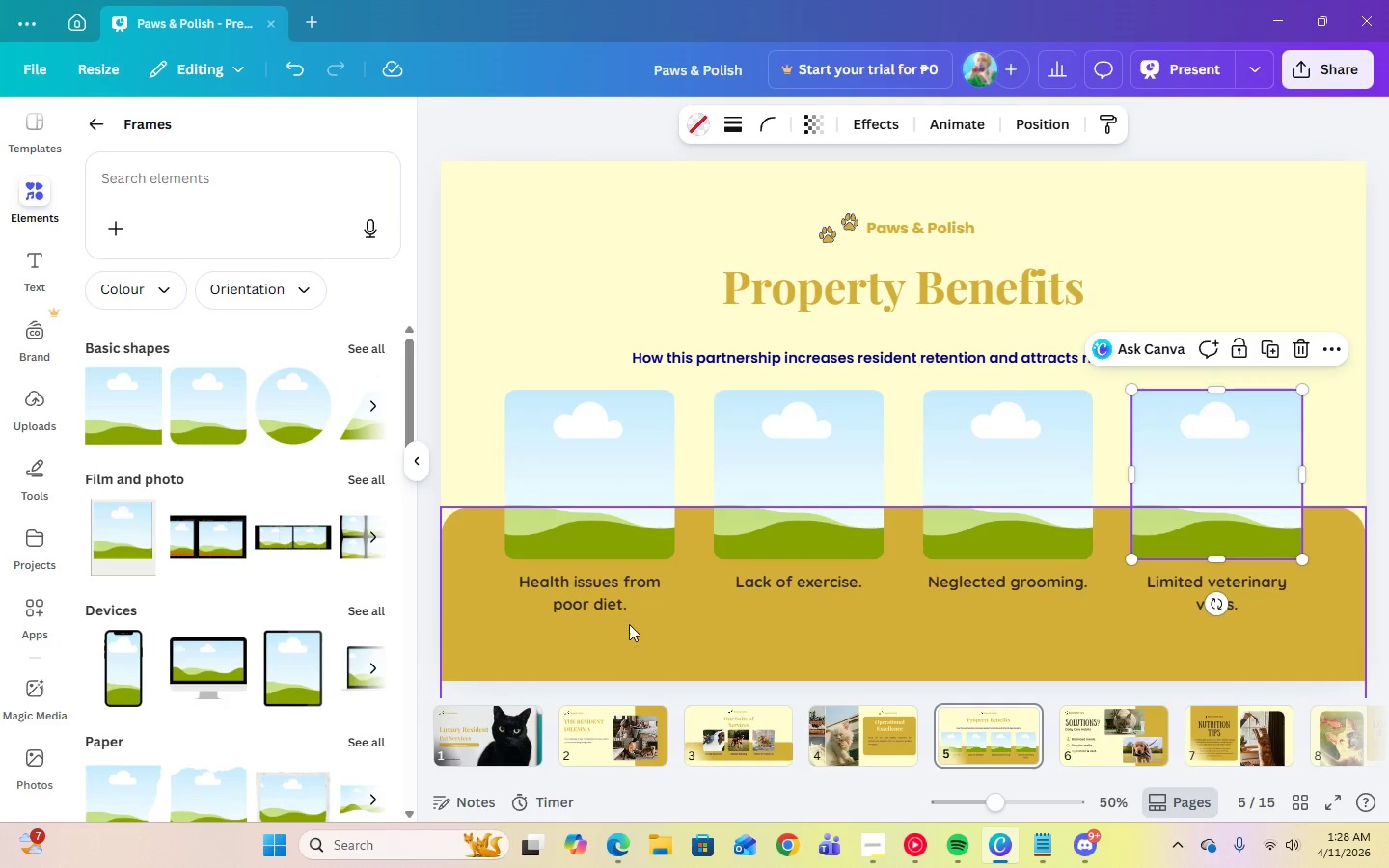 
double_click([603, 602])
 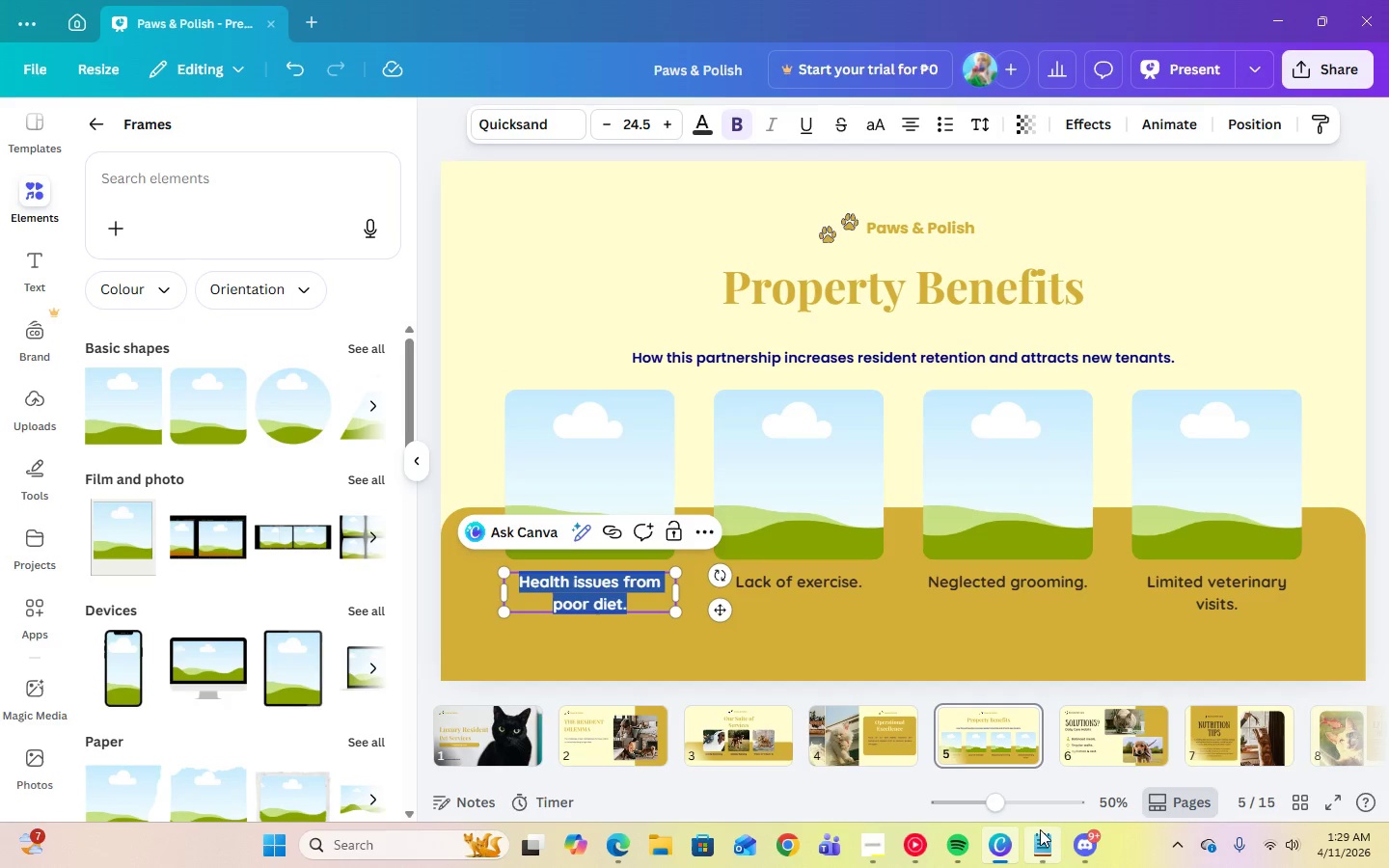 
left_click([1048, 844])
 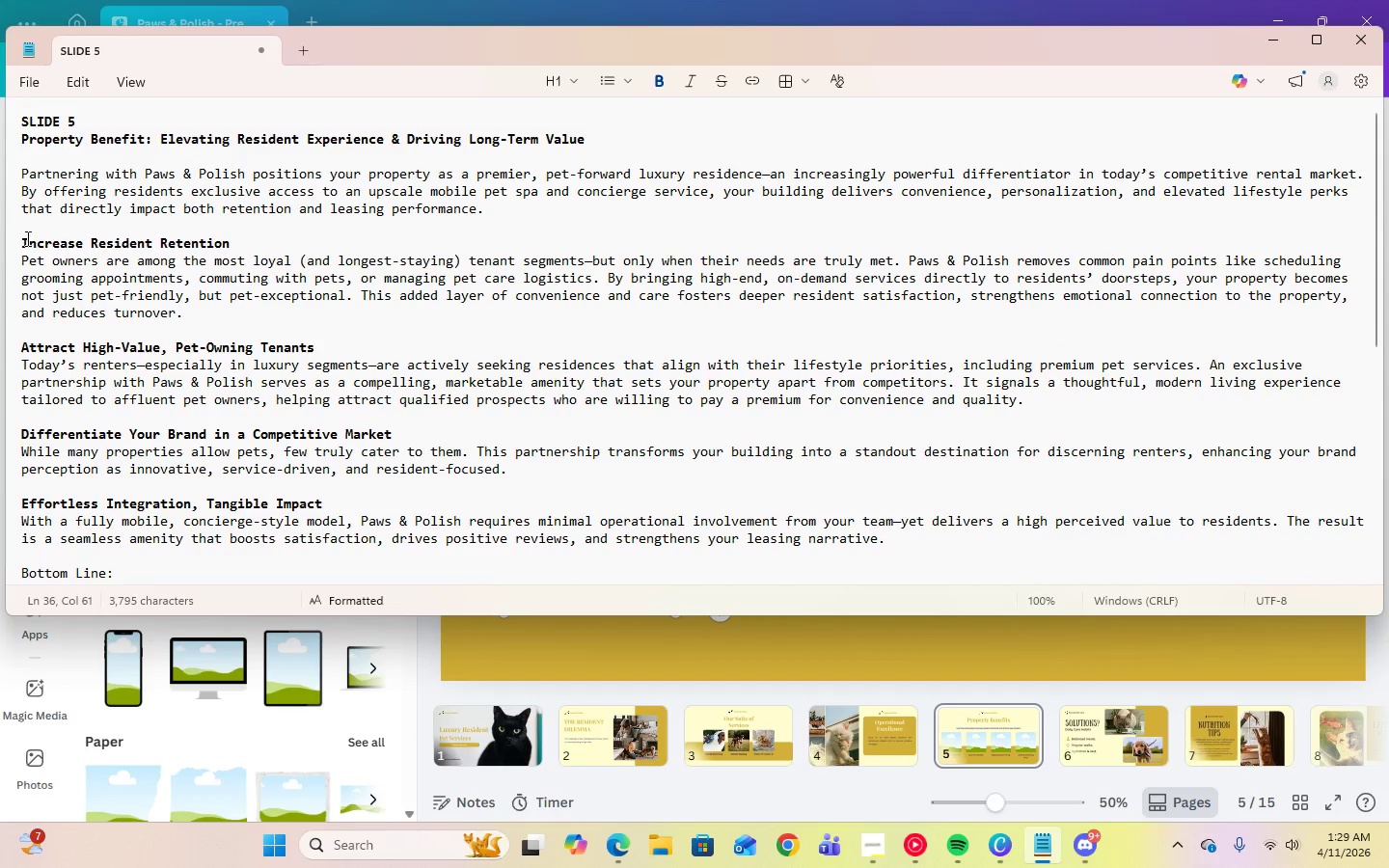 
left_click_drag(start_coordinate=[21, 242], to_coordinate=[242, 250])
 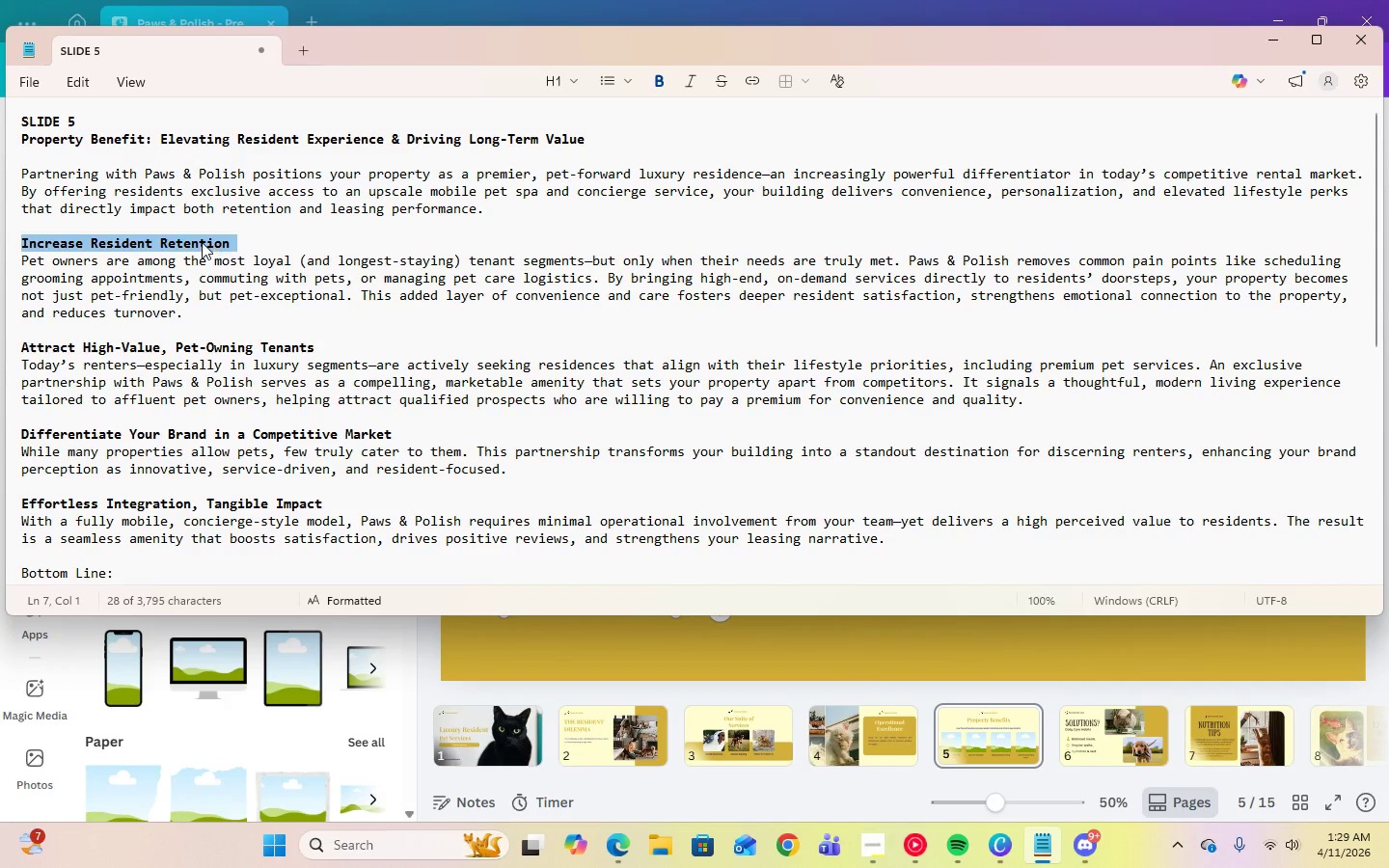 
right_click([202, 242])
 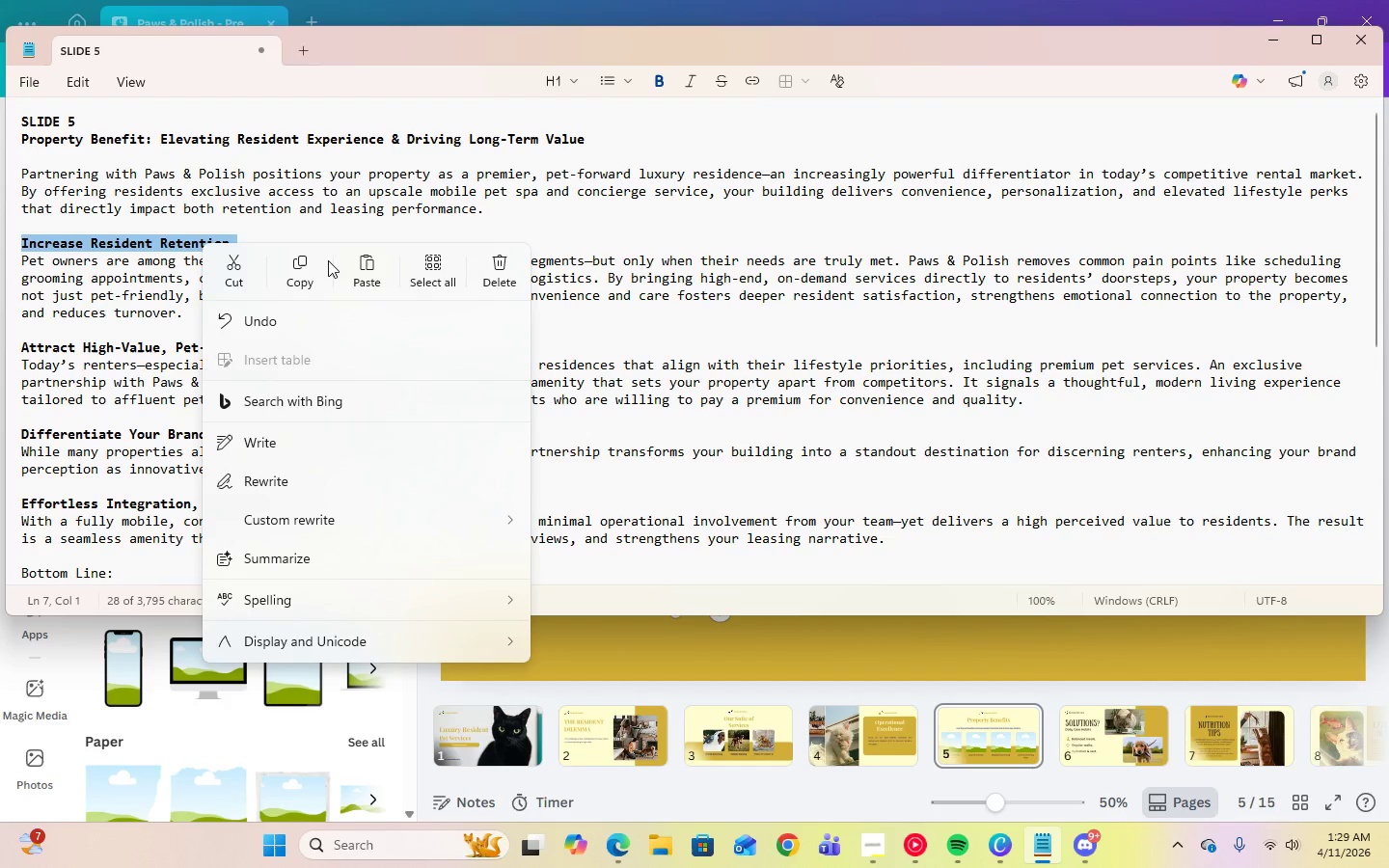 
left_click([316, 260])
 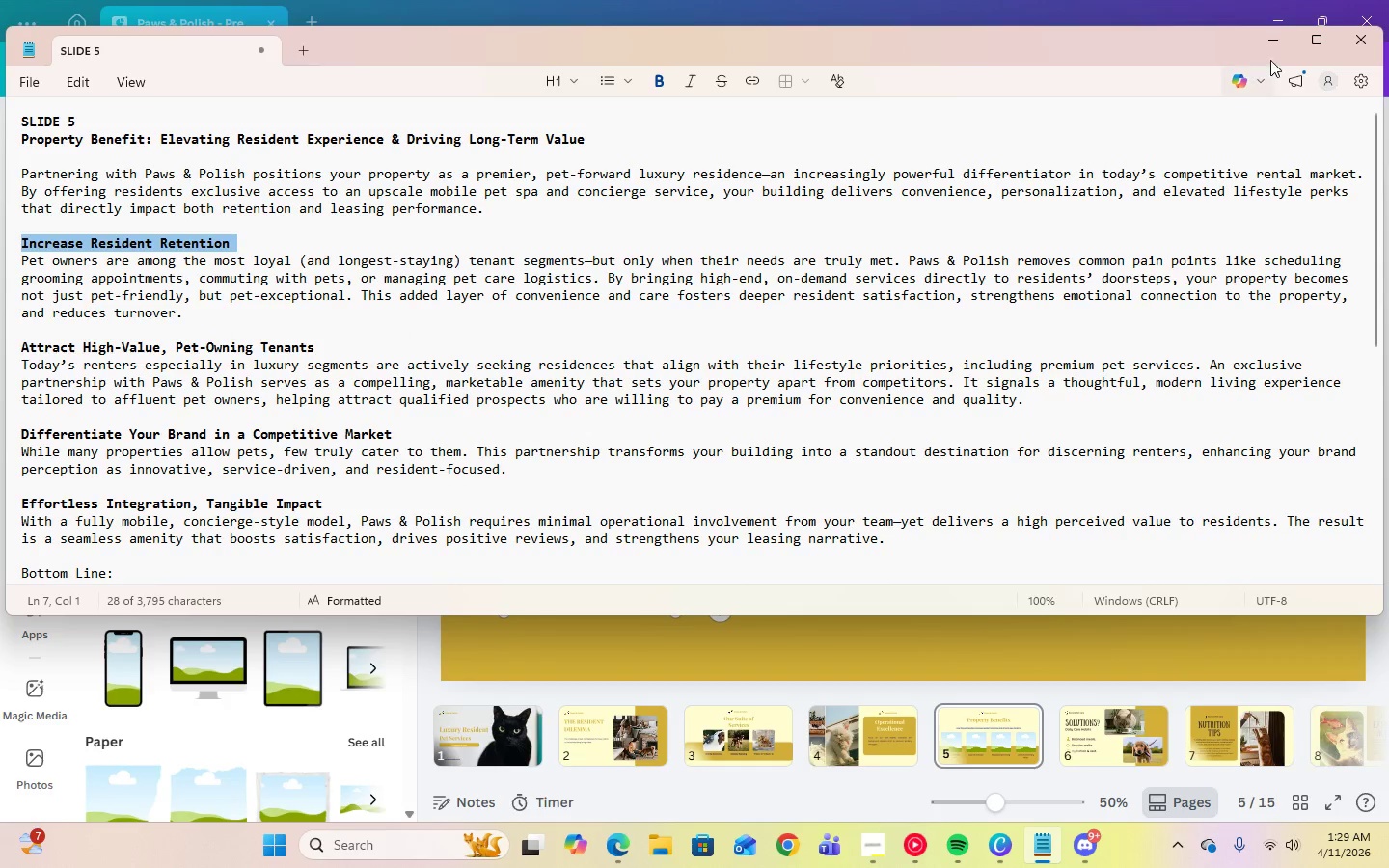 
left_click([1271, 49])
 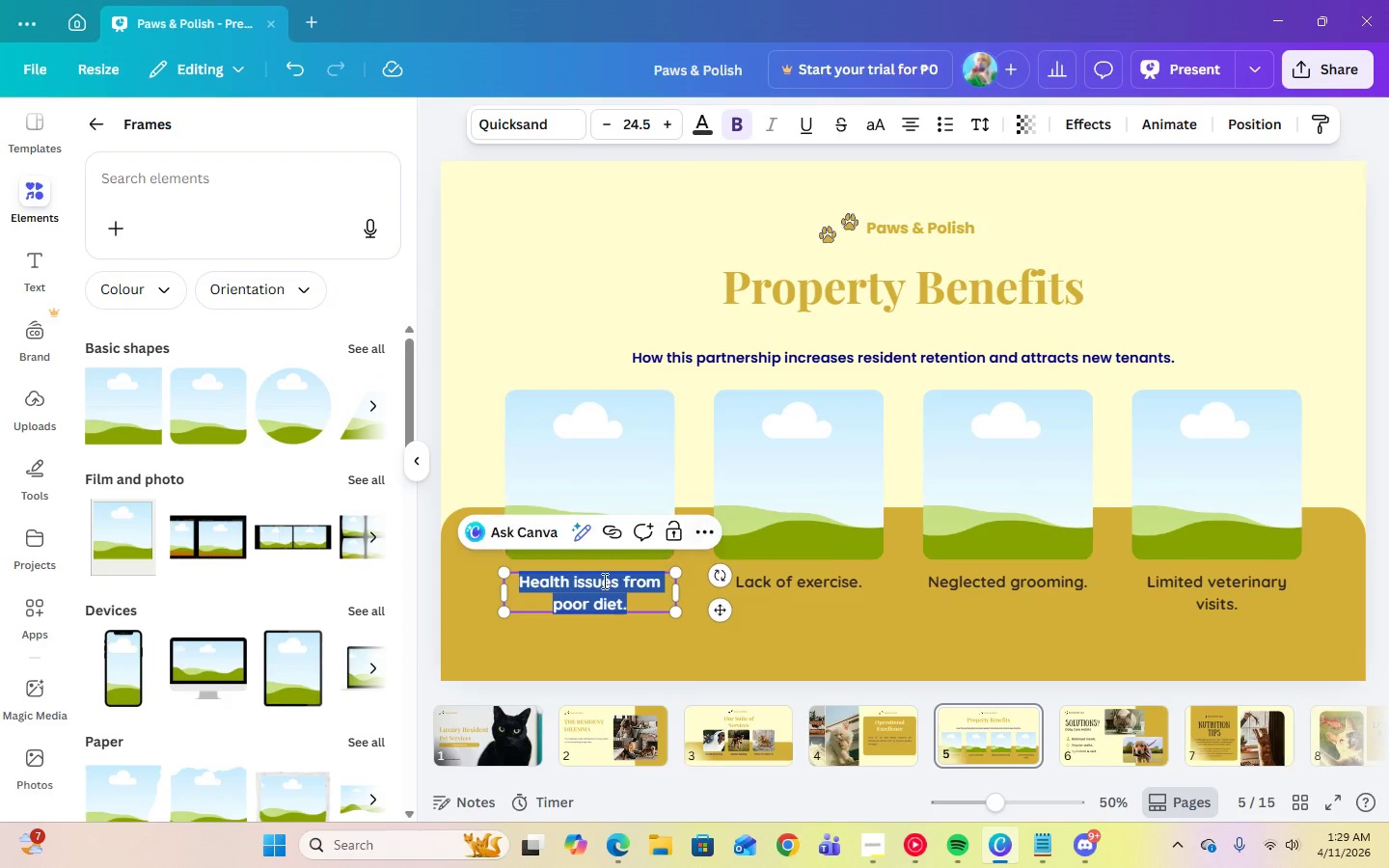 
right_click([587, 585])
 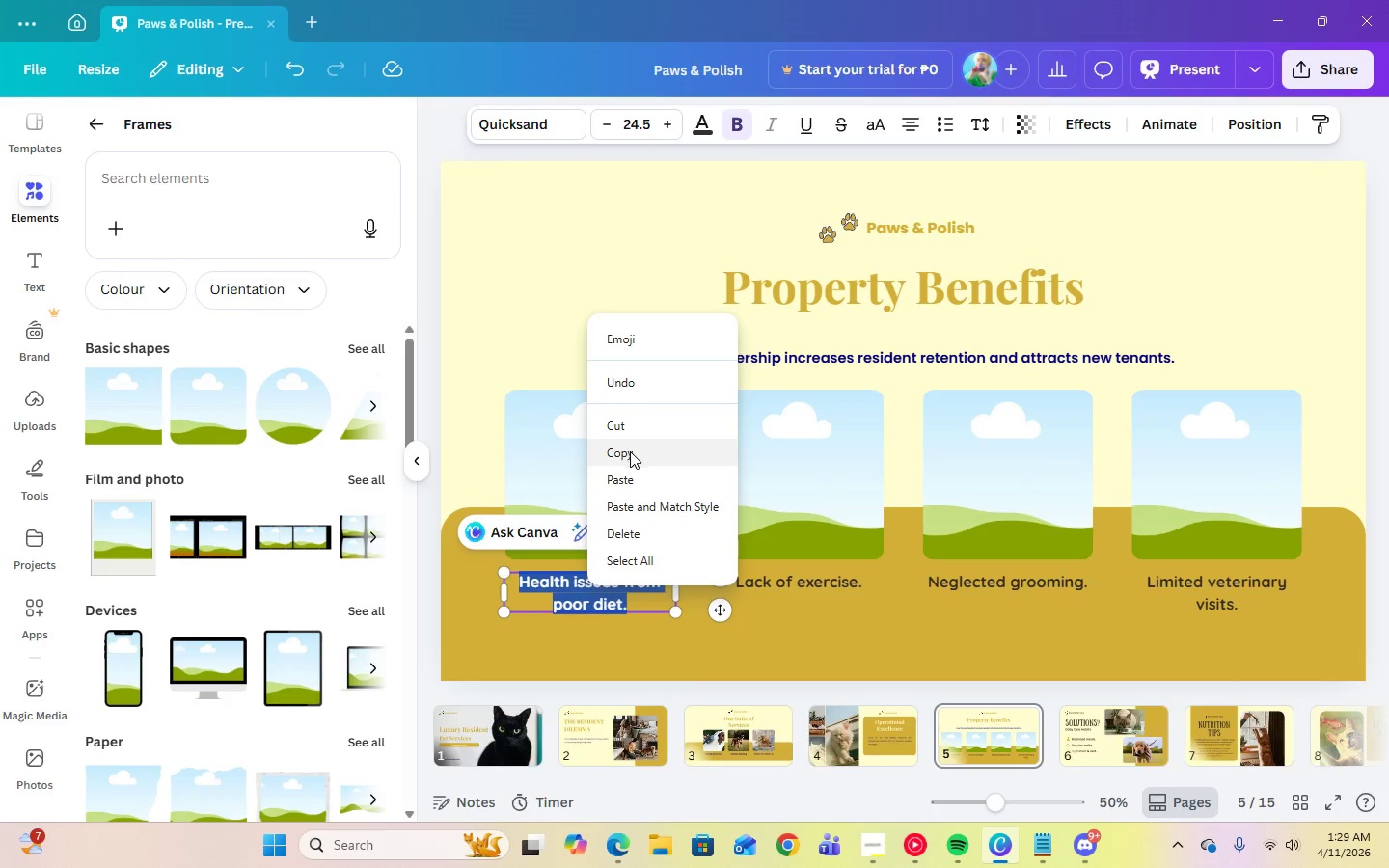 
left_click([626, 480])
 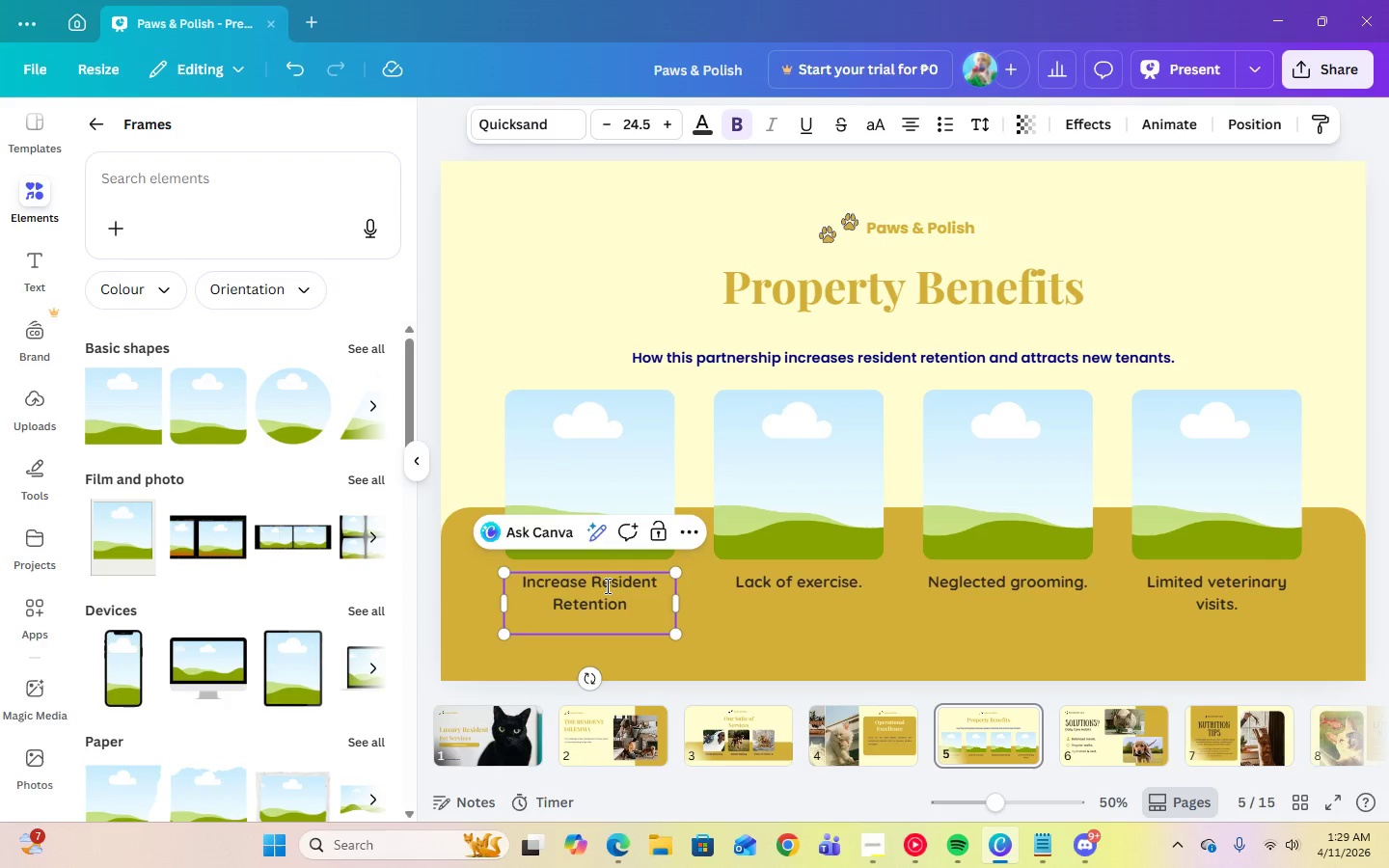 
key(Backspace)
 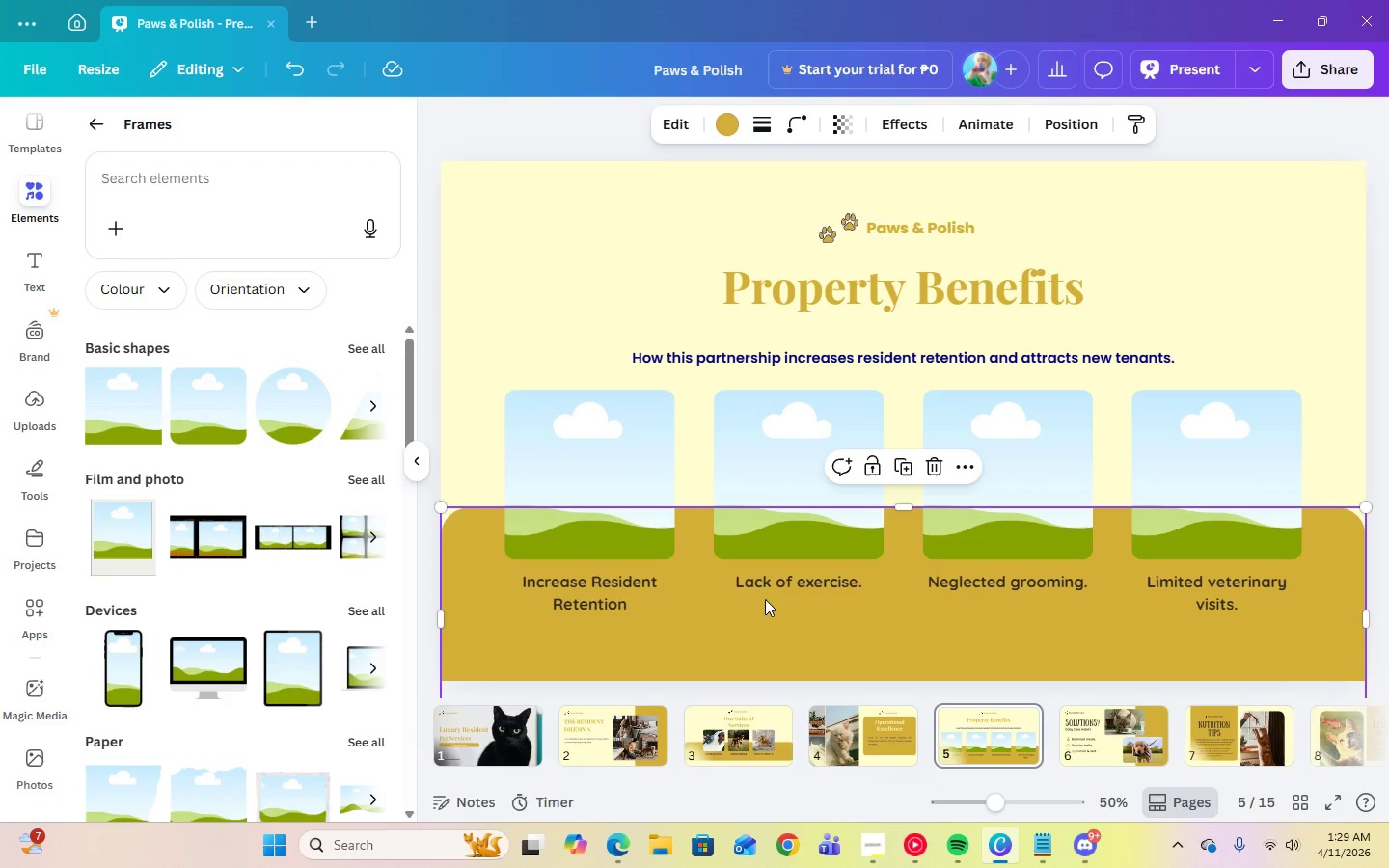 
double_click([773, 585])
 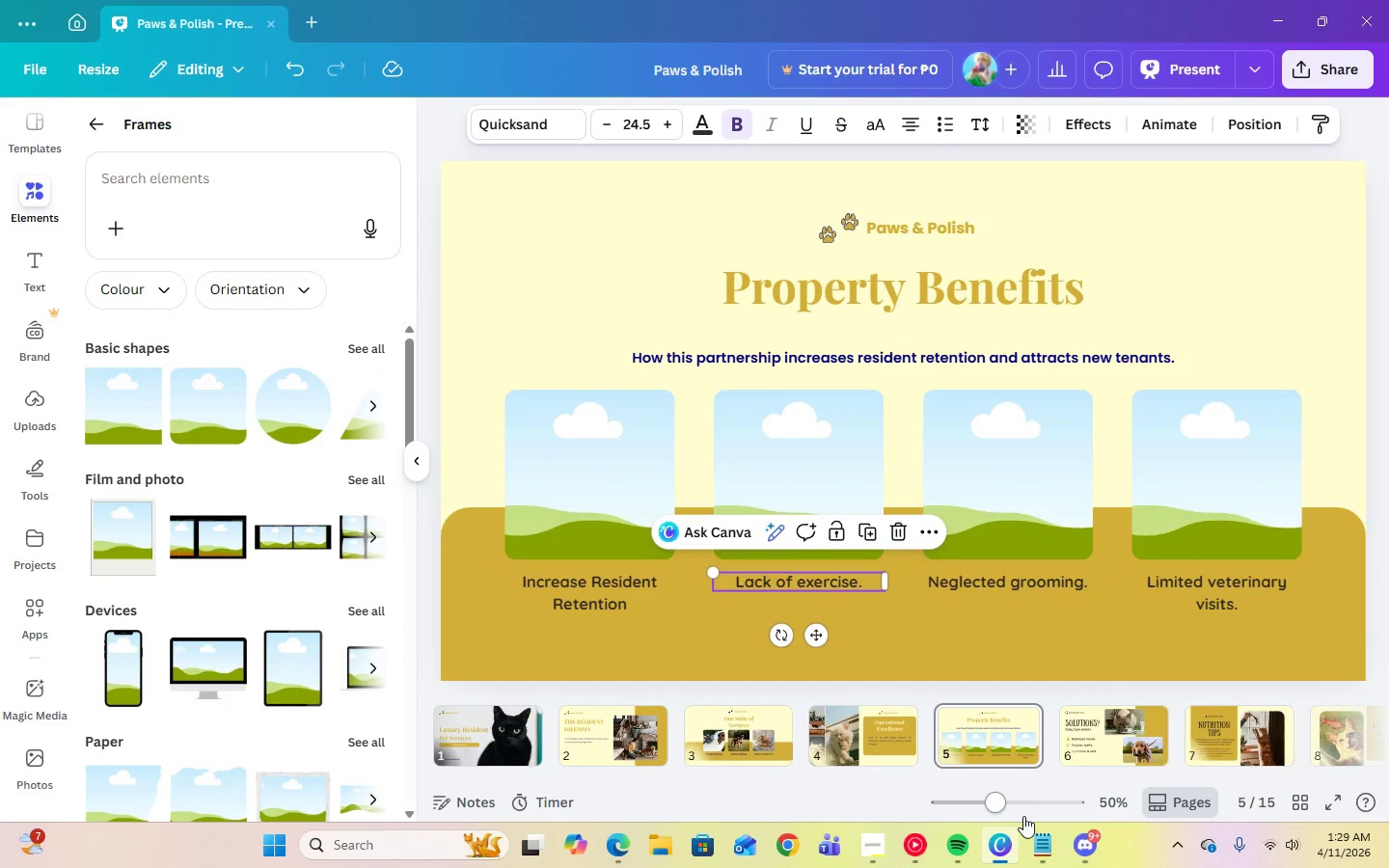 
left_click([1037, 829])
 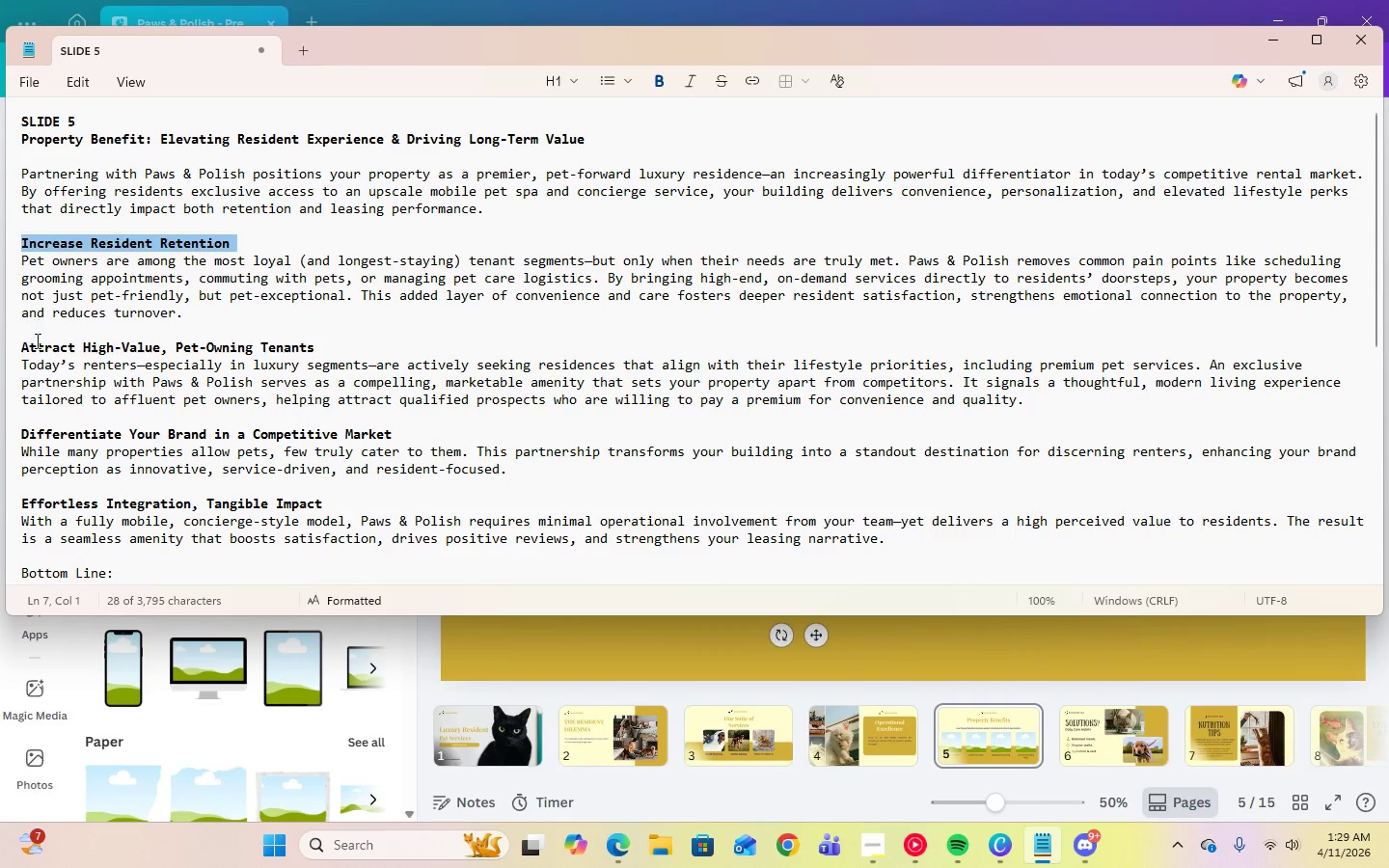 
double_click([37, 349])
 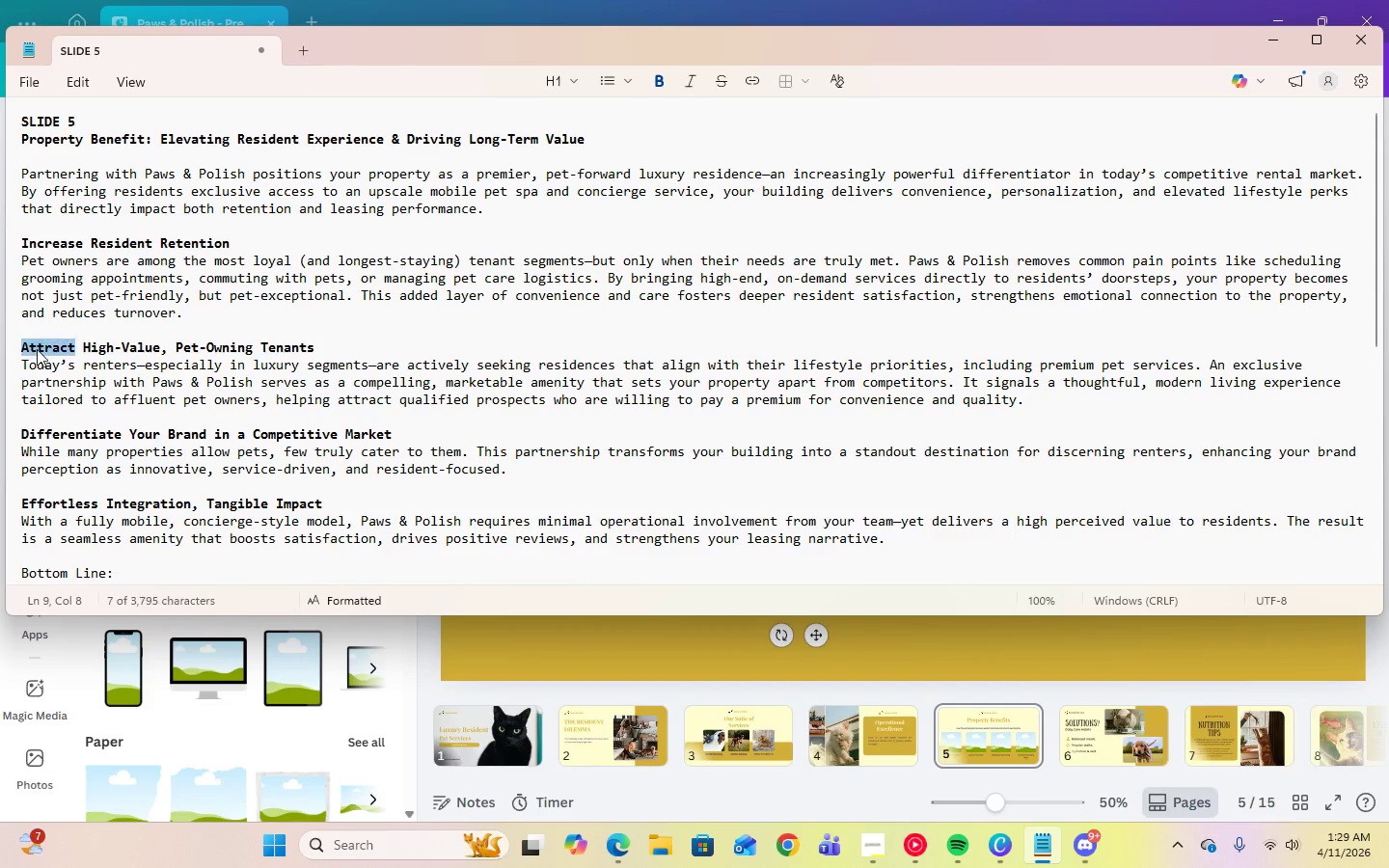 
triple_click([37, 349])
 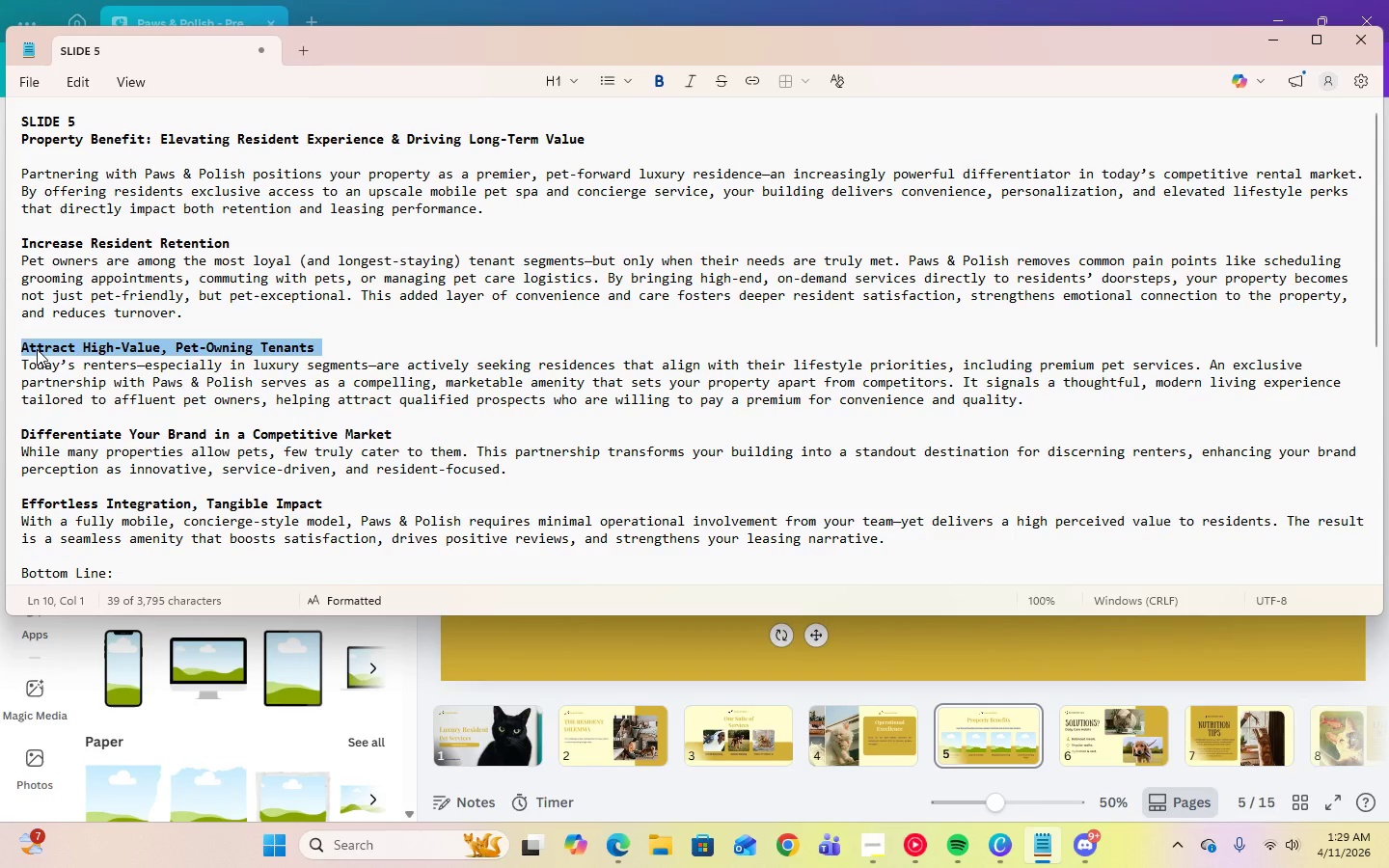 
right_click([37, 349])
 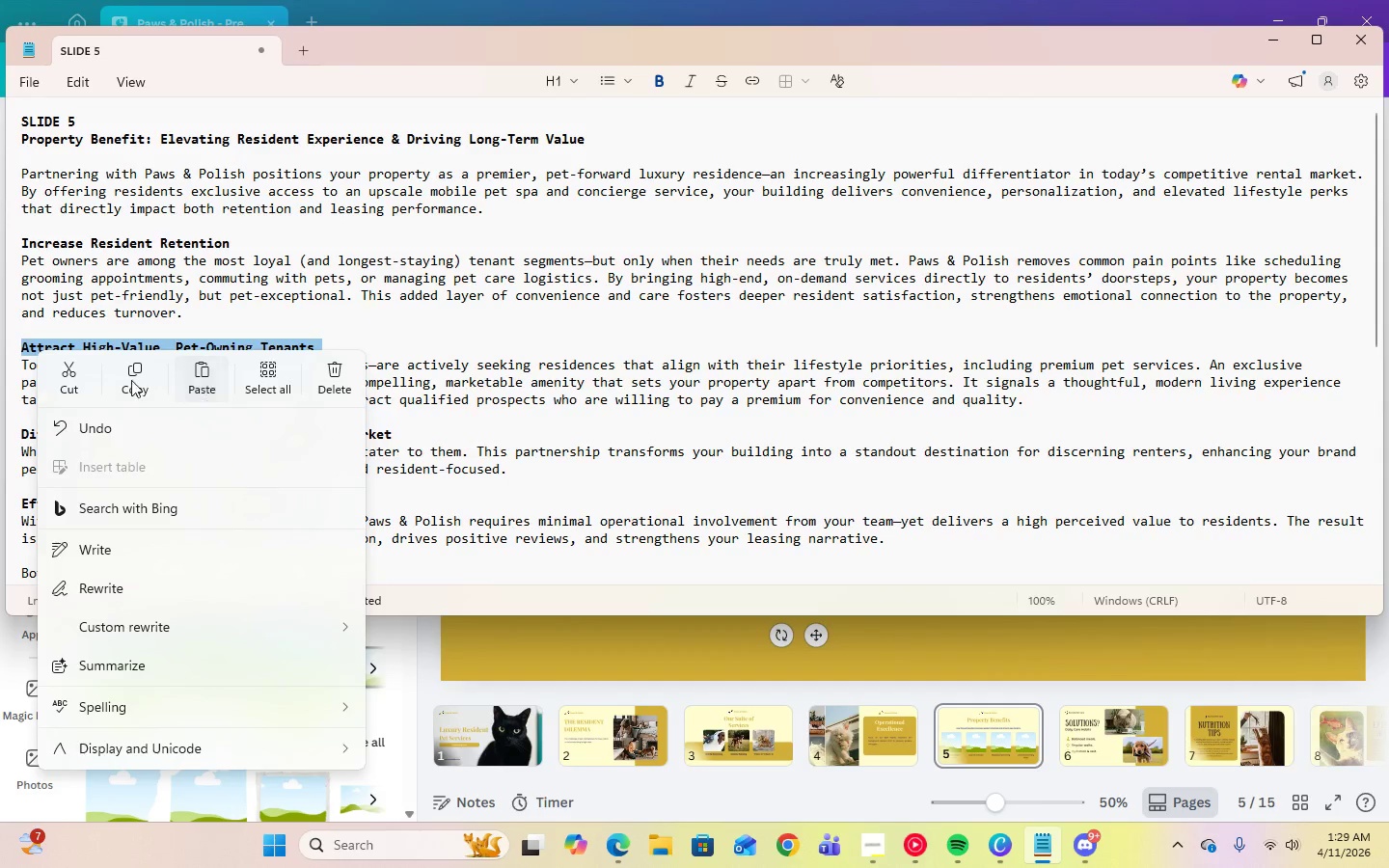 
left_click([128, 380])
 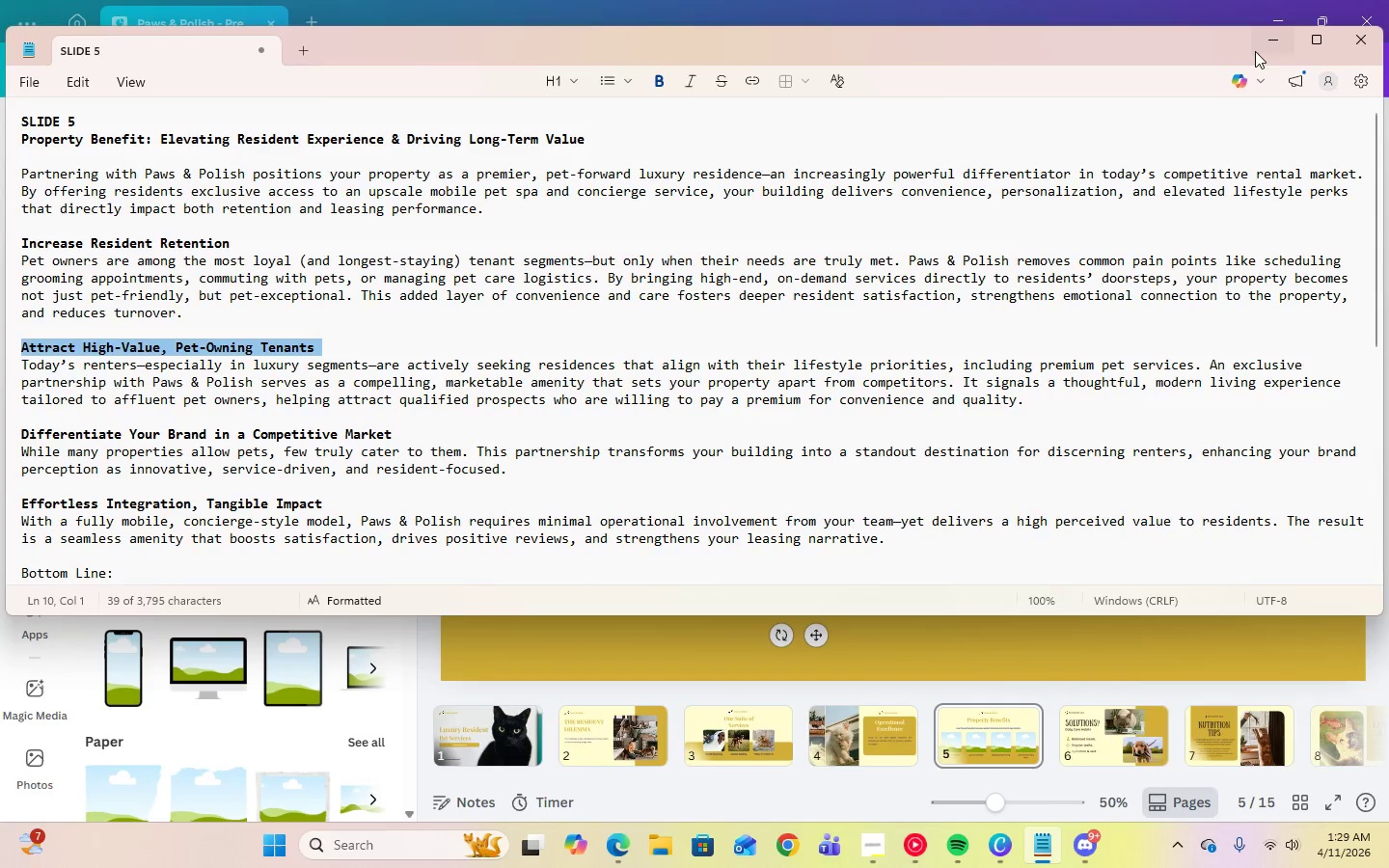 
left_click([1275, 41])
 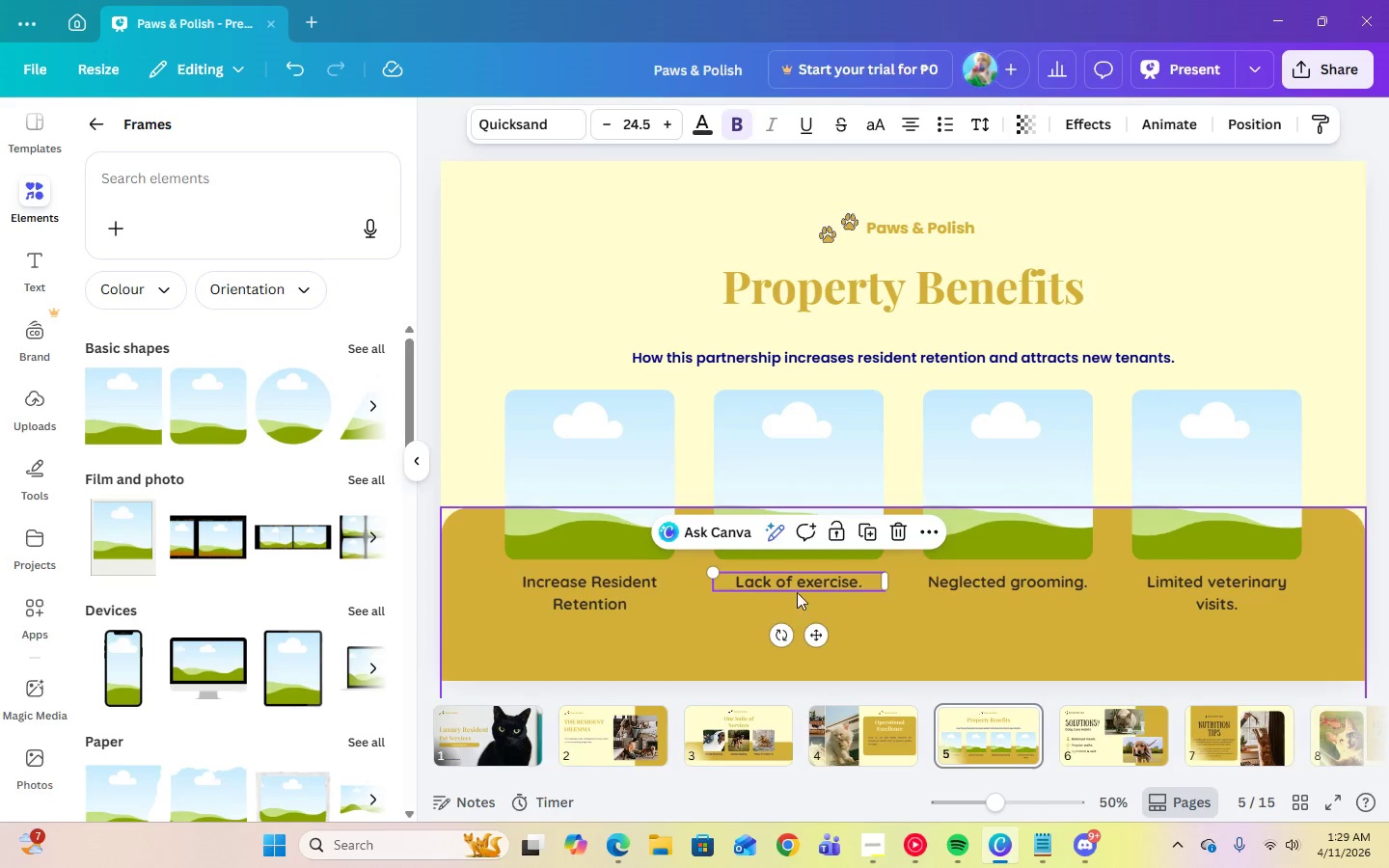 
left_click([797, 579])
 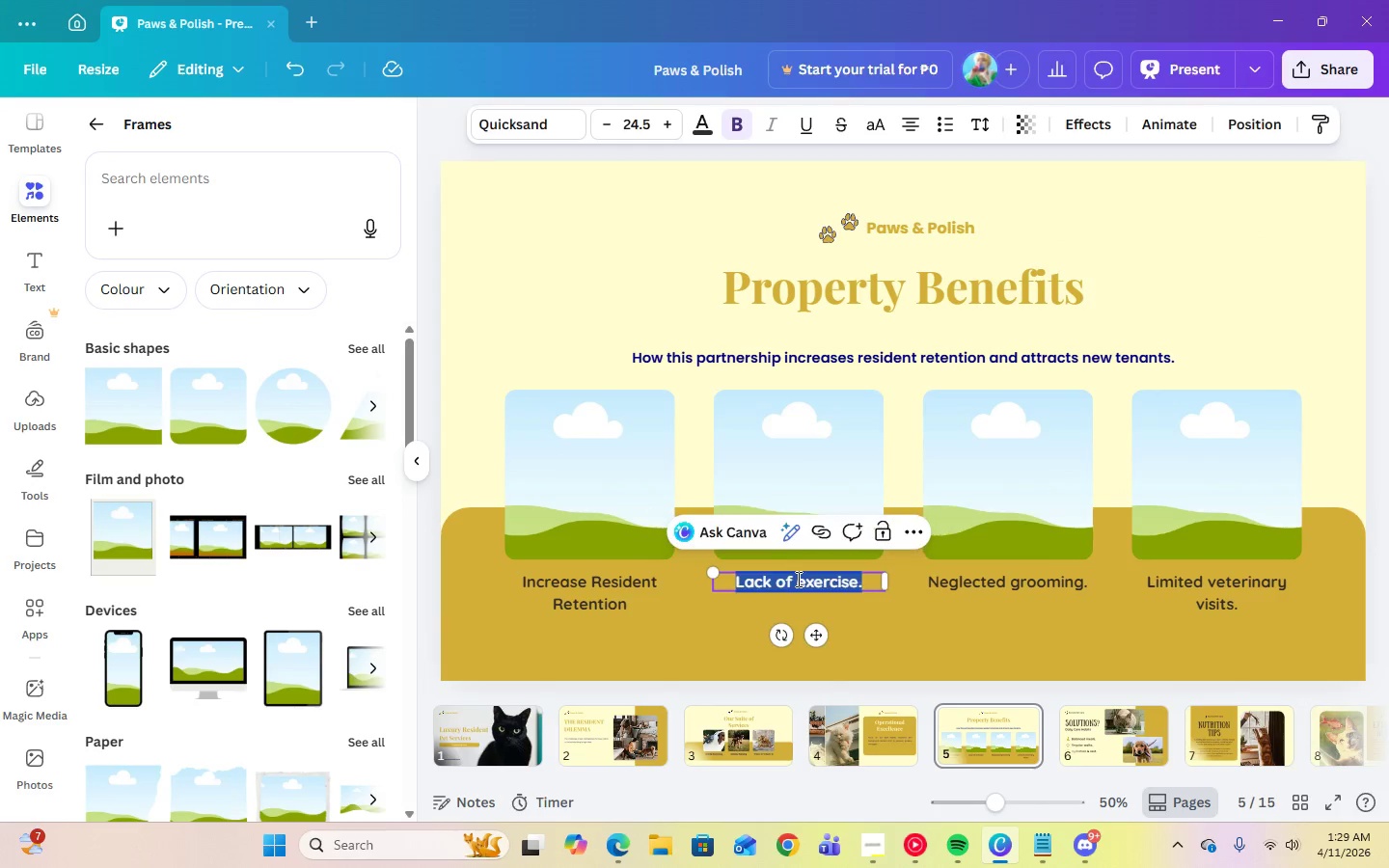 
right_click([797, 579])
 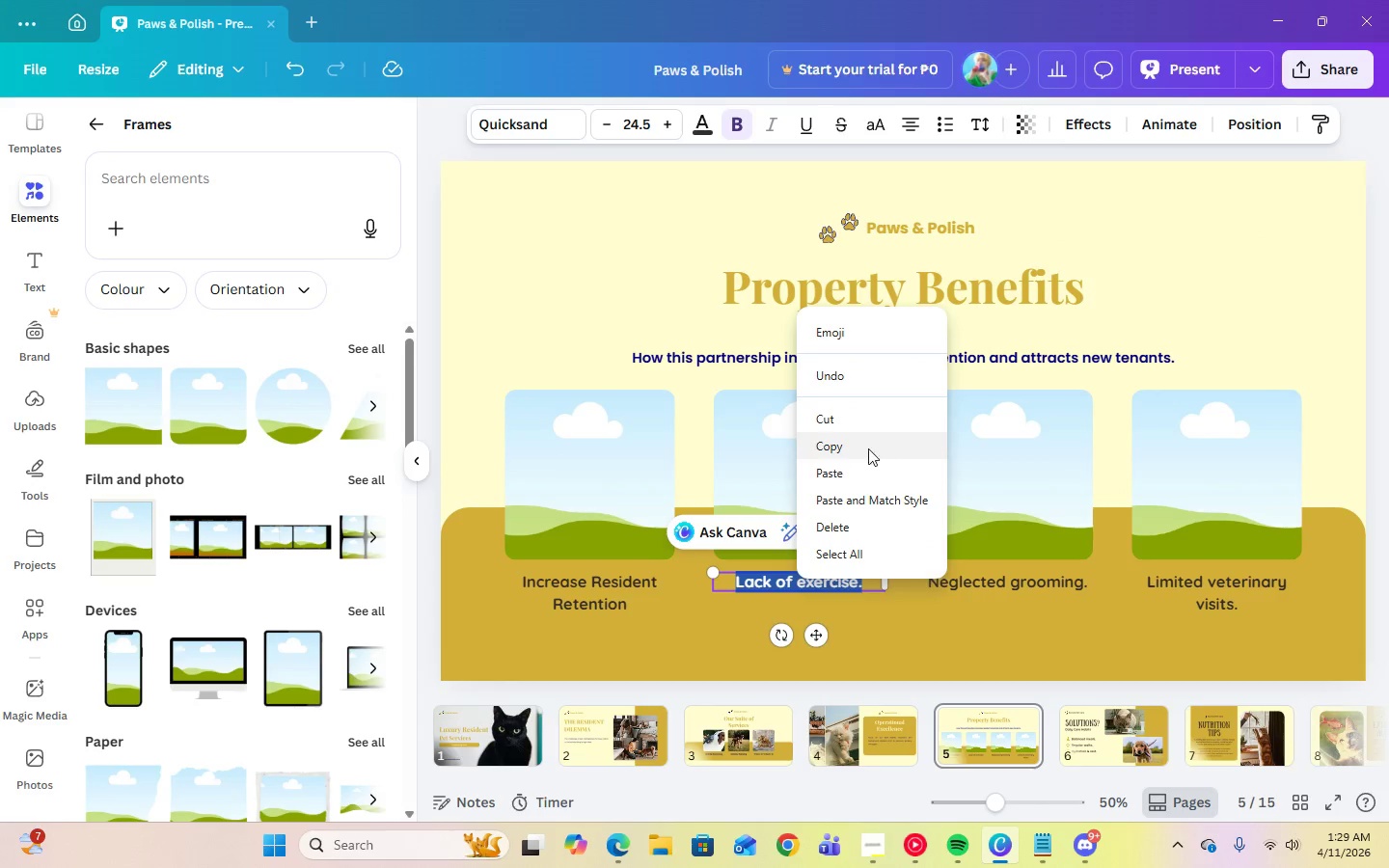 
left_click([845, 474])
 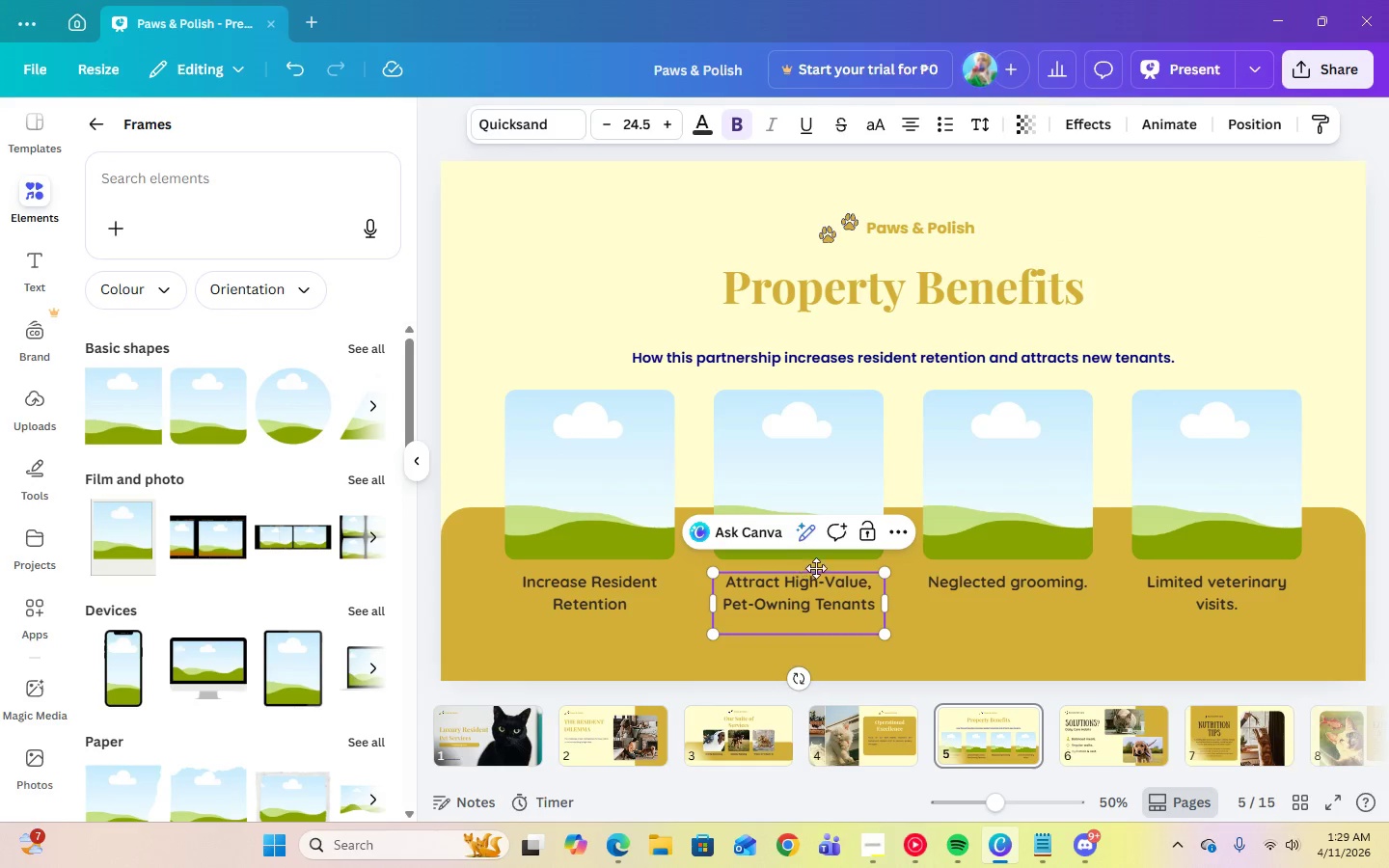 
key(Backspace)
 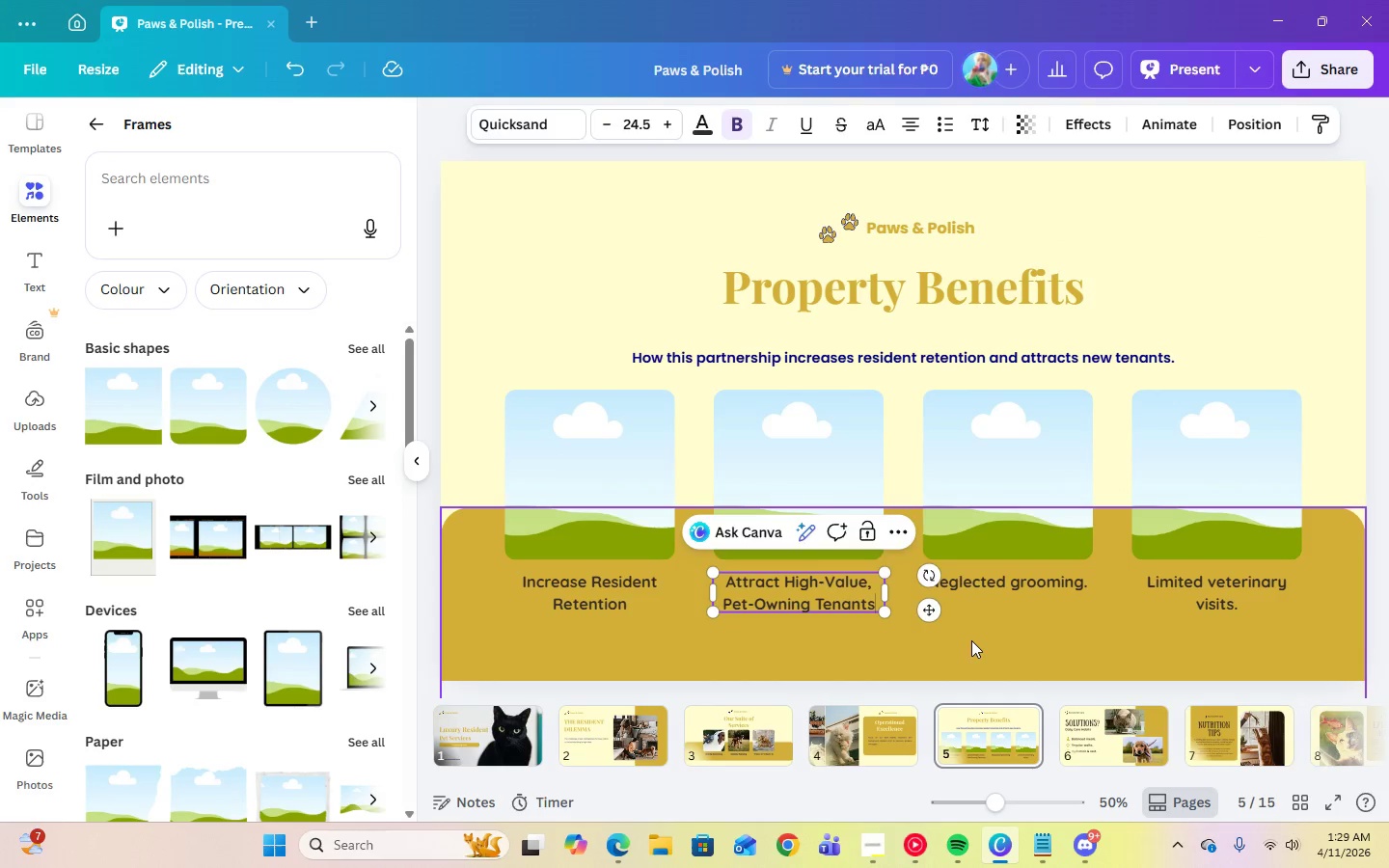 
left_click([973, 640])
 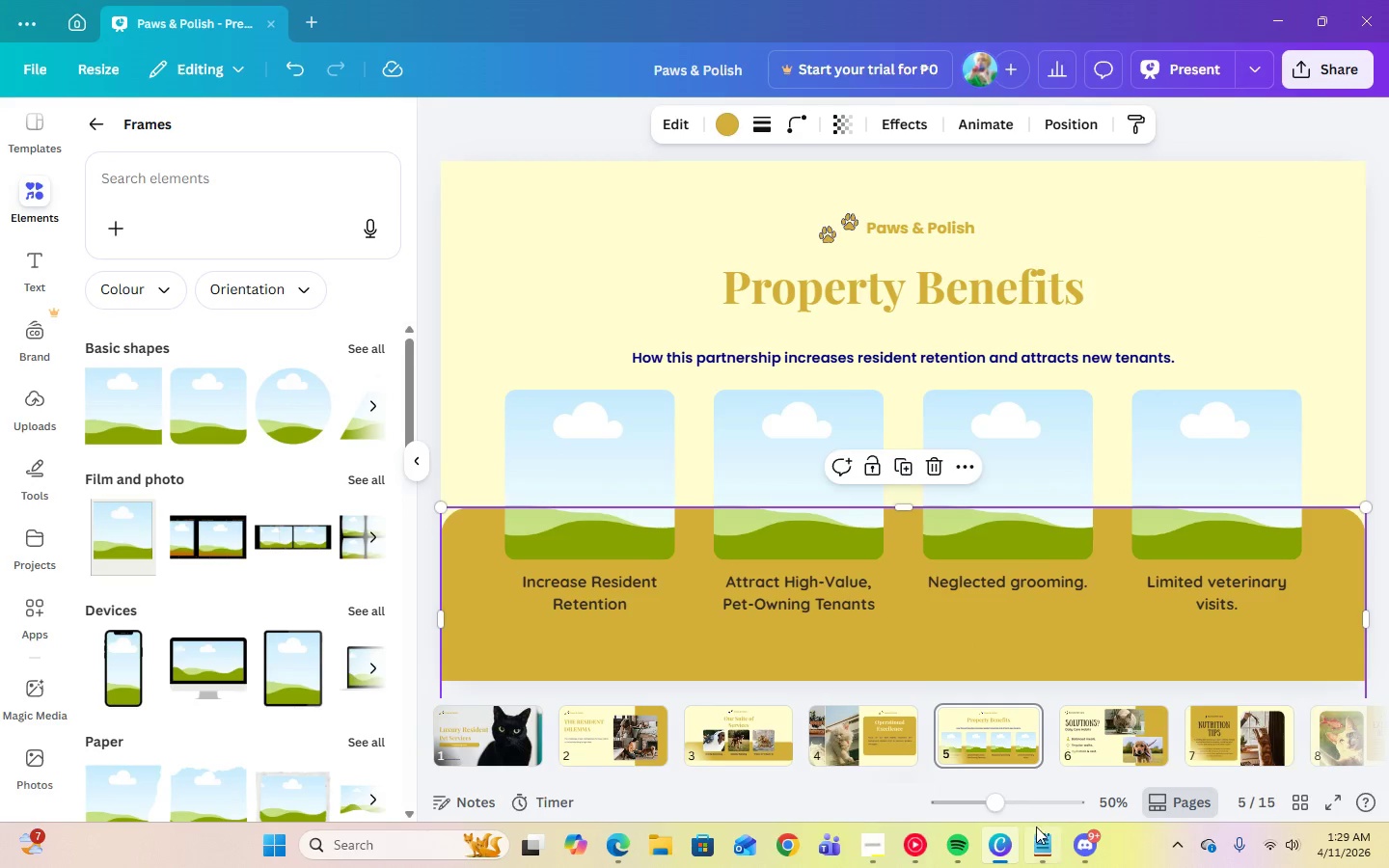 
left_click([1041, 844])
 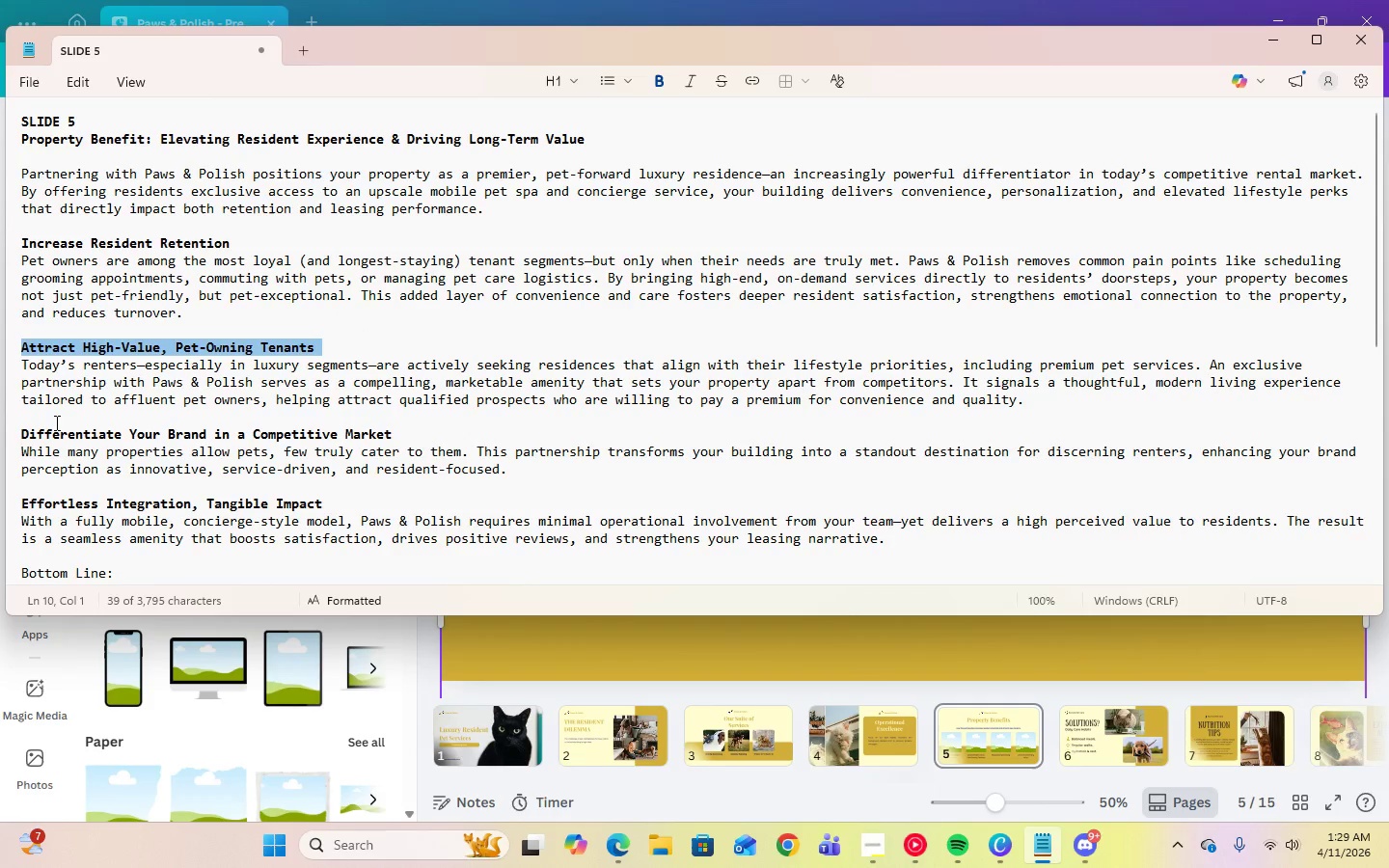 
double_click([56, 433])
 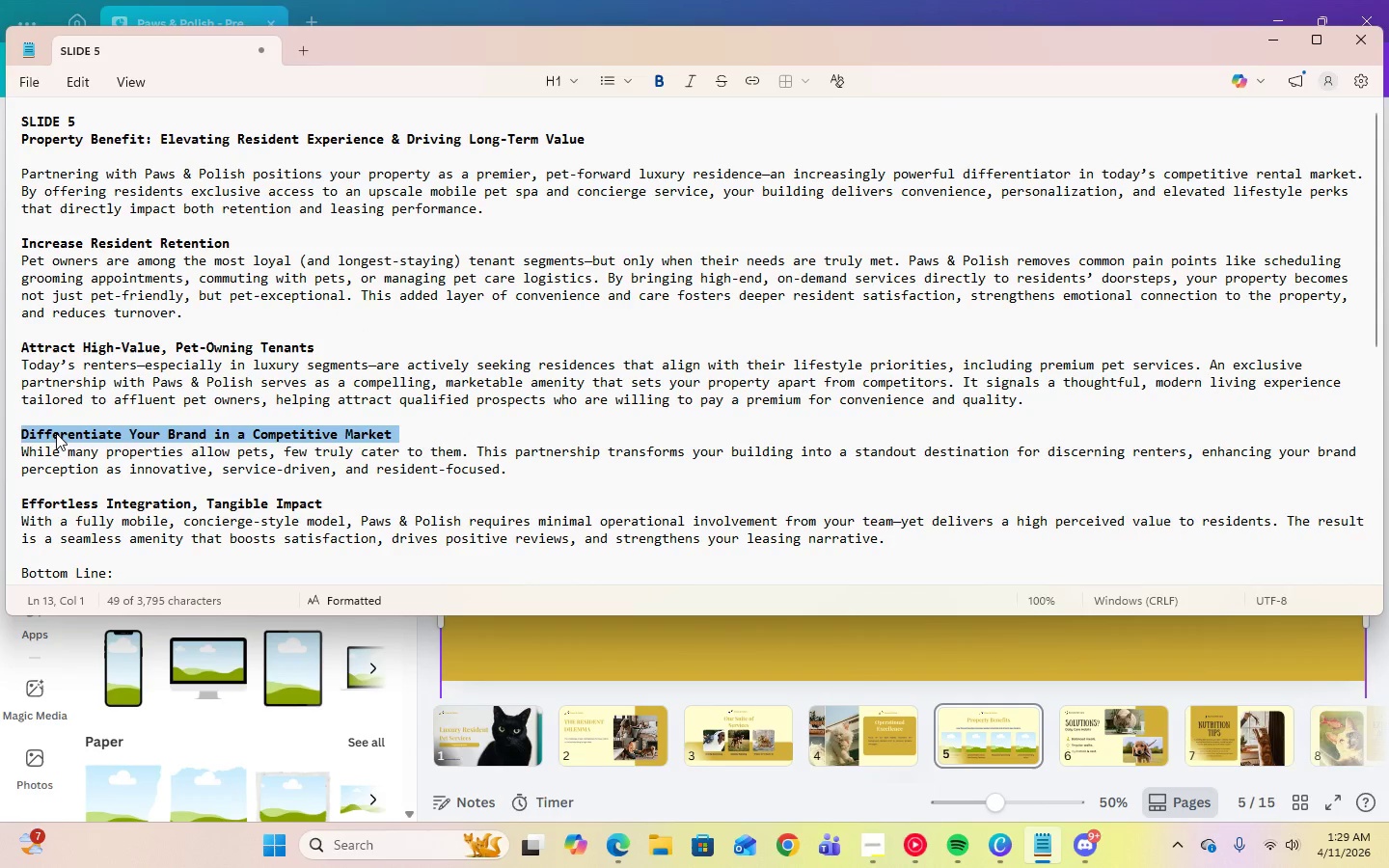 
triple_click([56, 433])
 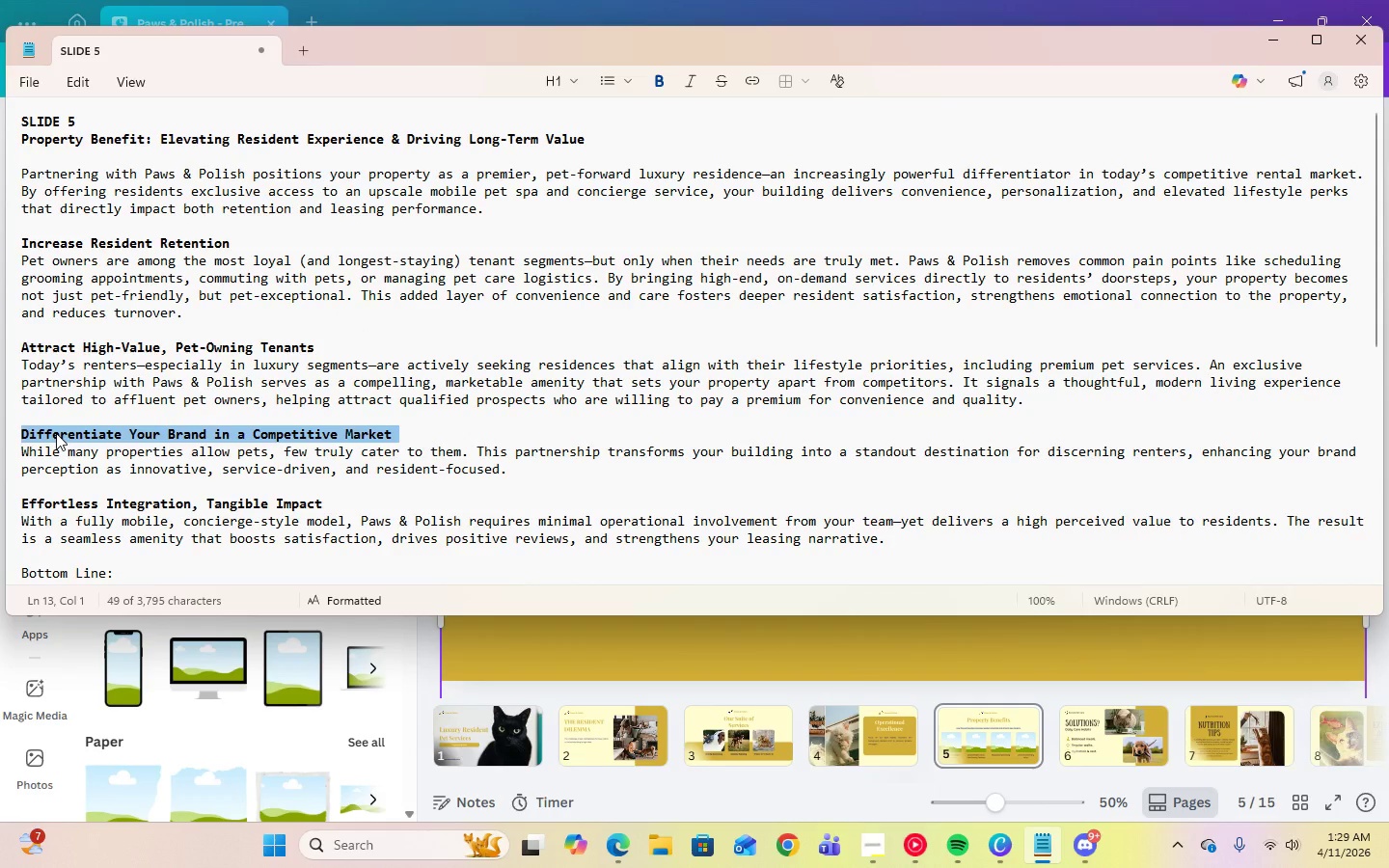 
right_click([56, 433])
 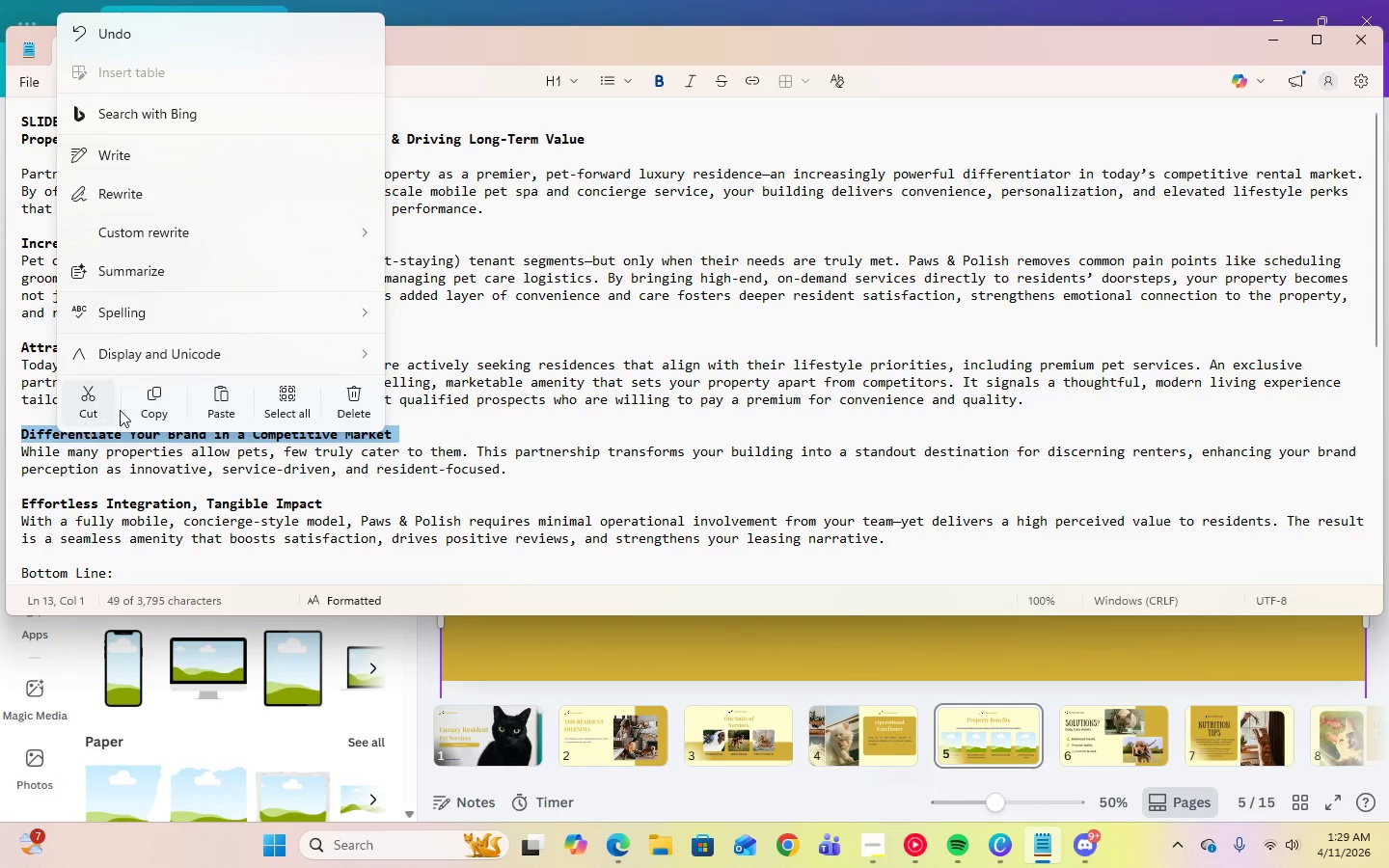 
left_click([145, 407])
 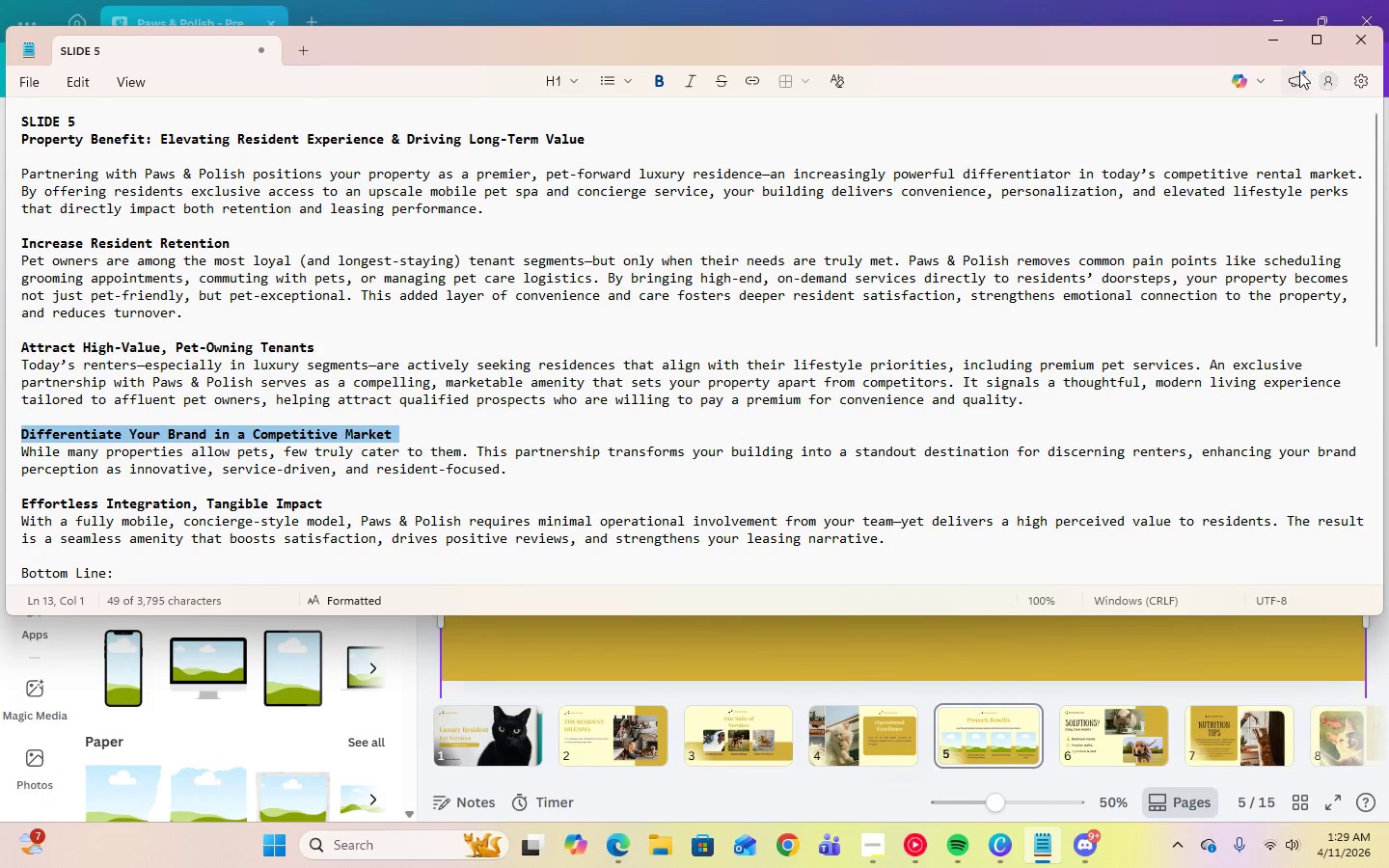 
left_click([1266, 38])
 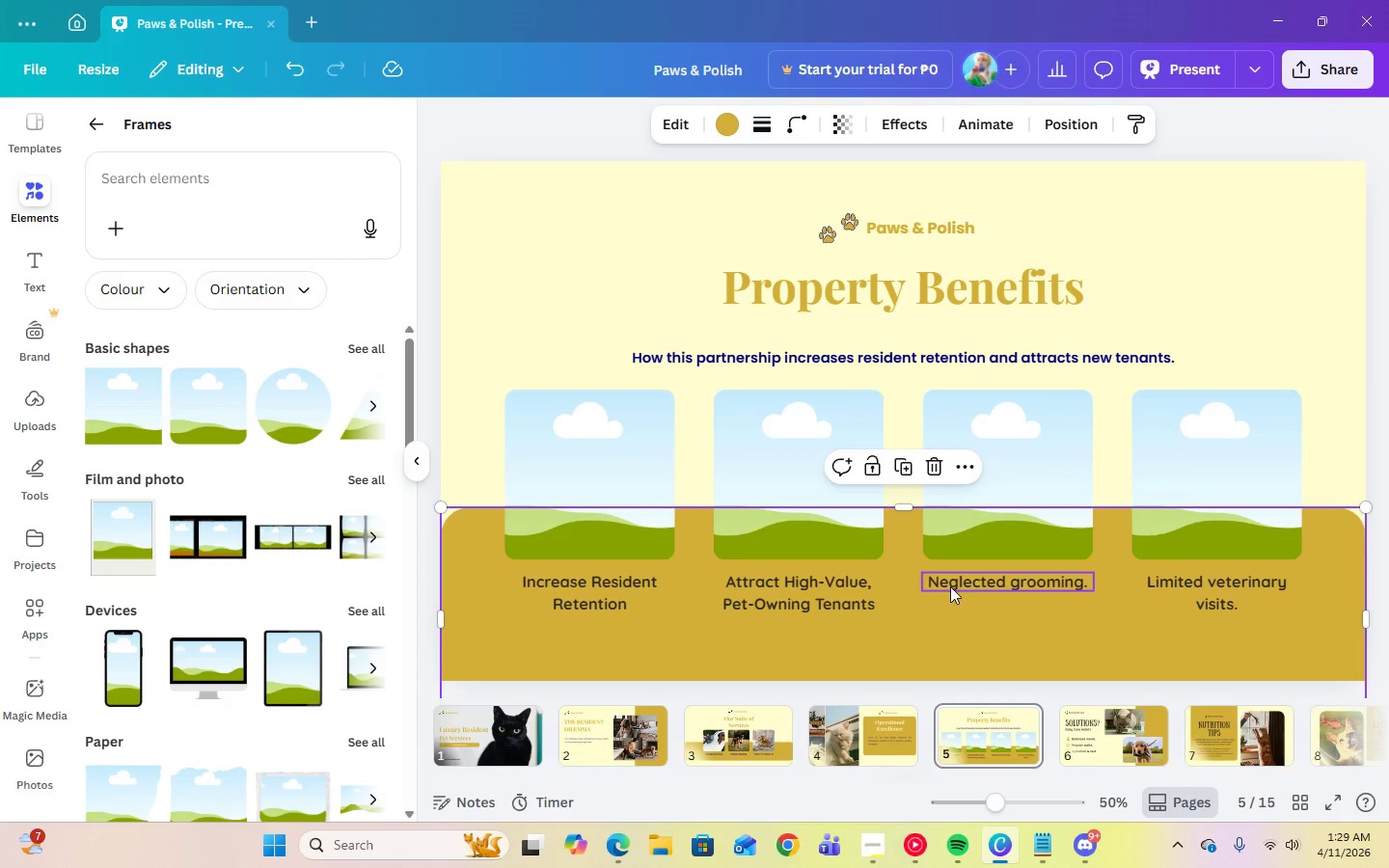 
double_click([950, 585])
 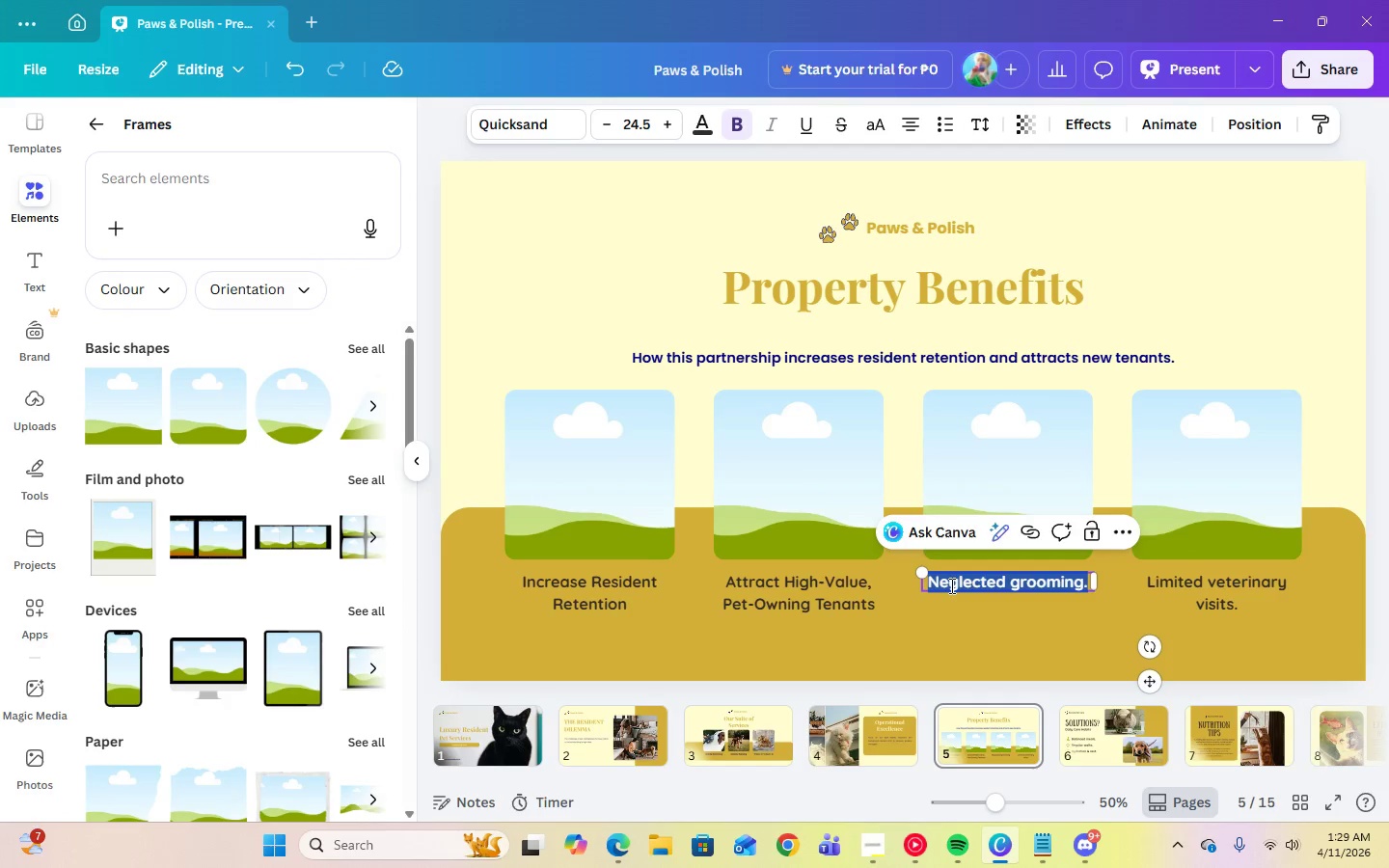 
right_click([950, 585])
 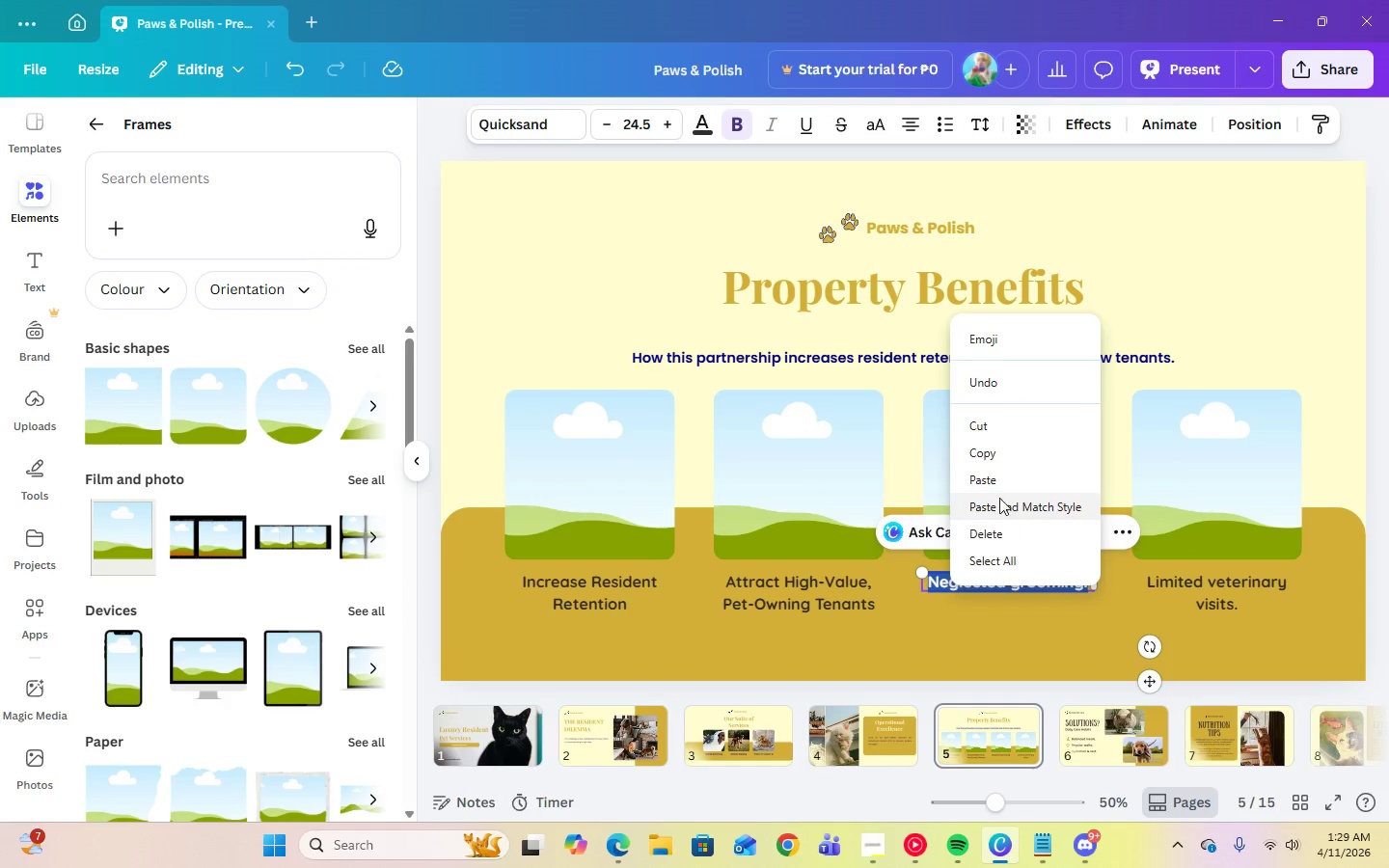 
left_click([999, 486])
 